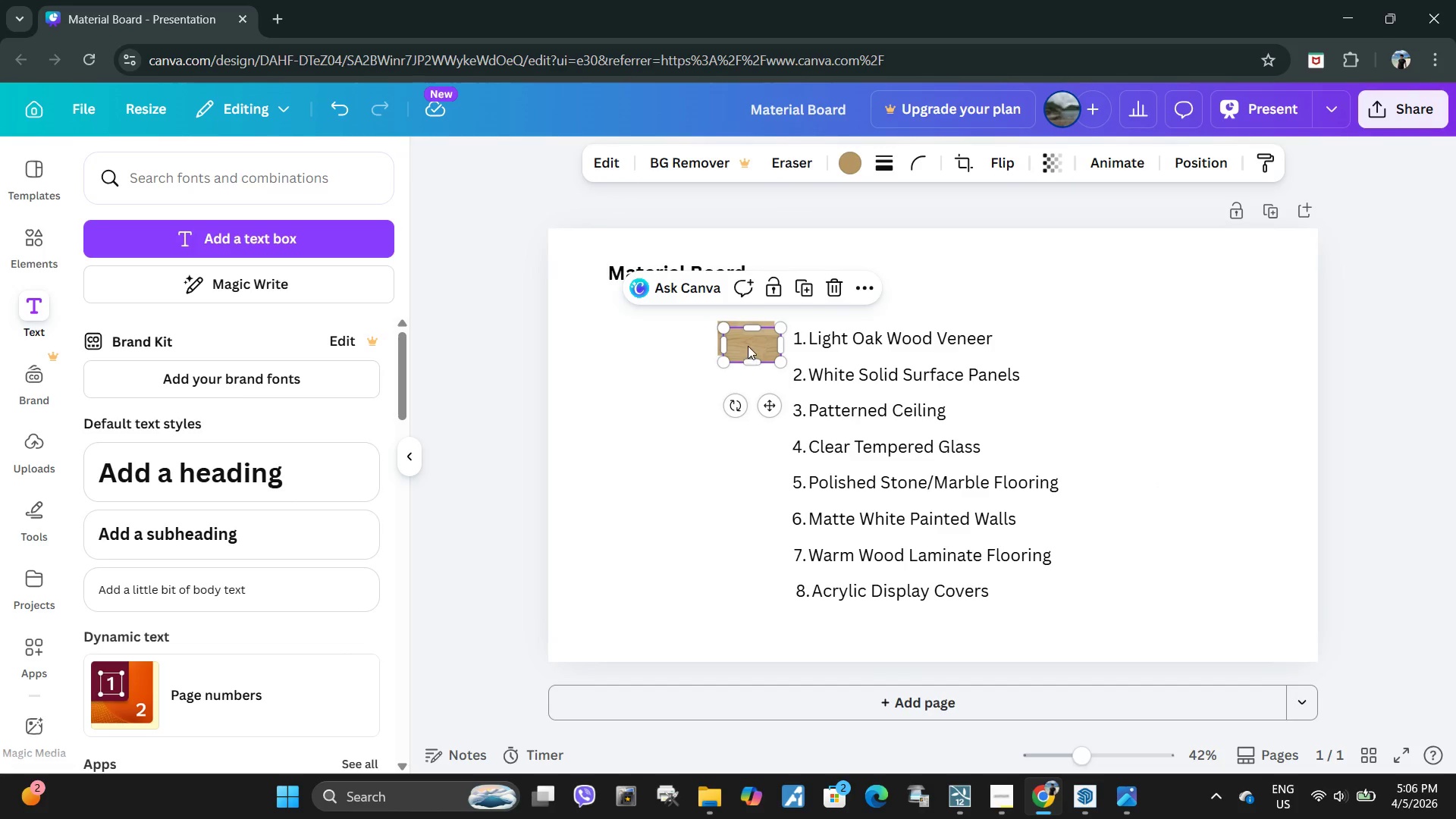 
left_click_drag(start_coordinate=[748, 345], to_coordinate=[742, 378])
 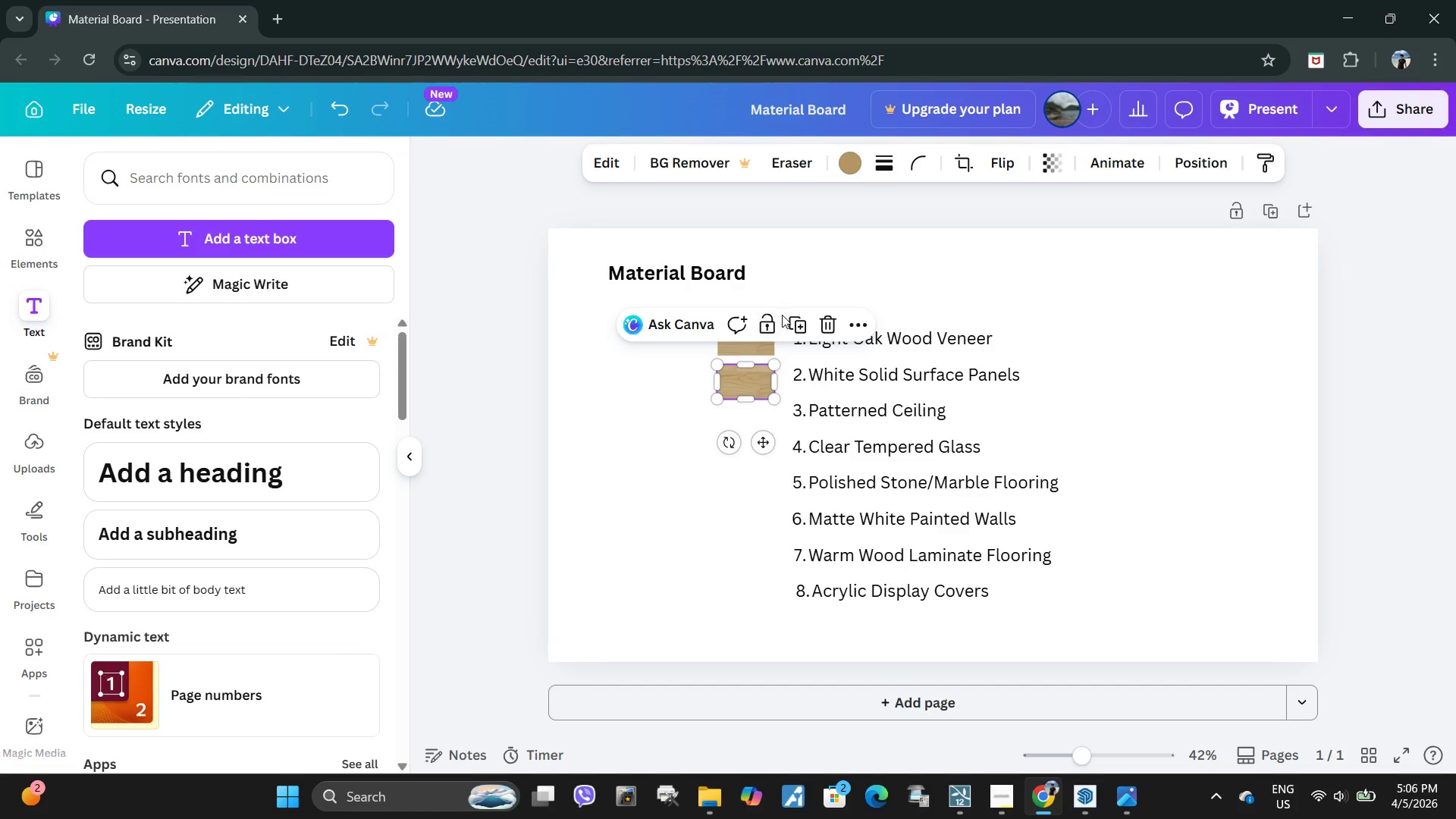 
left_click([800, 321])
 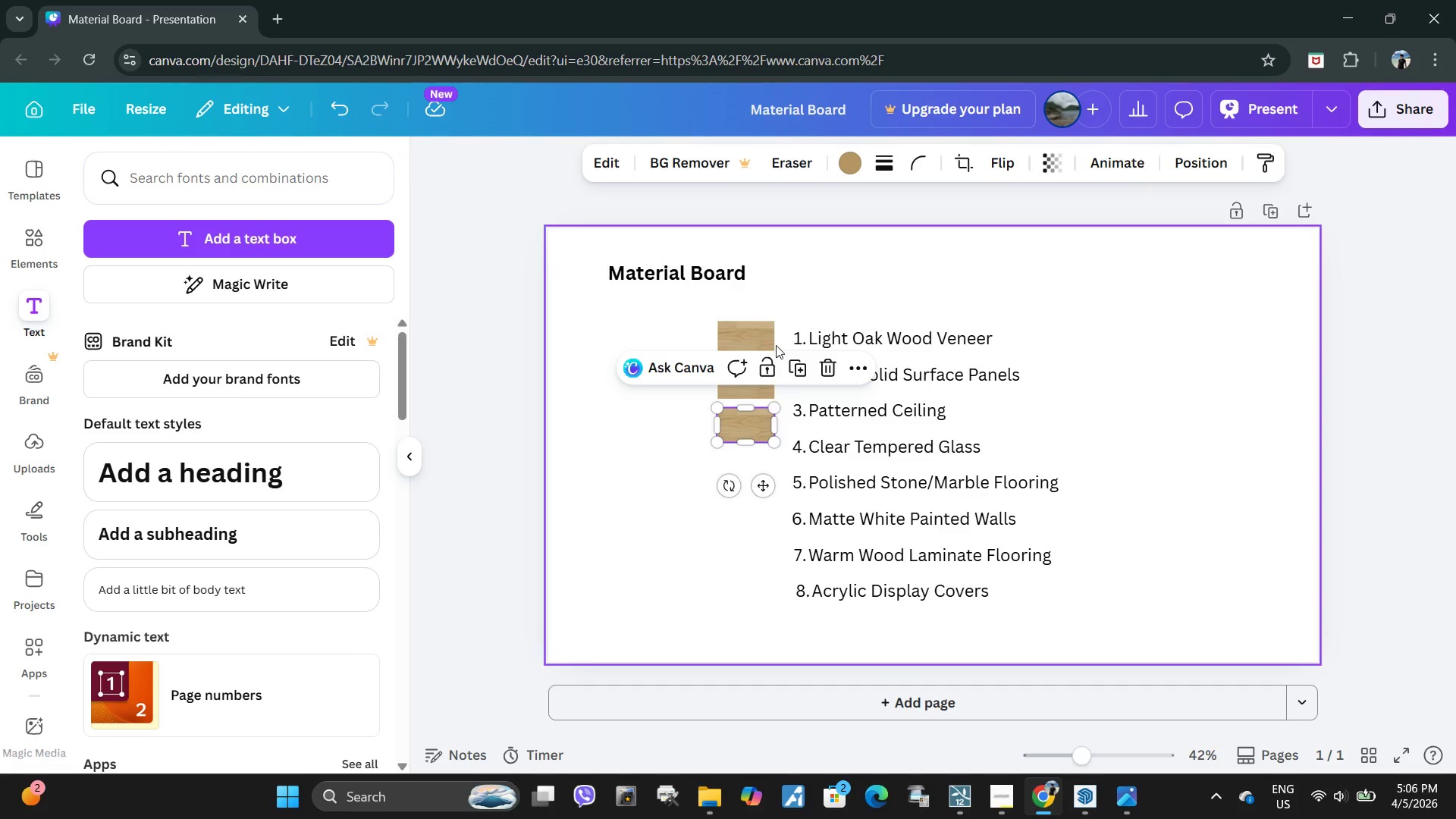 
left_click([805, 373])
 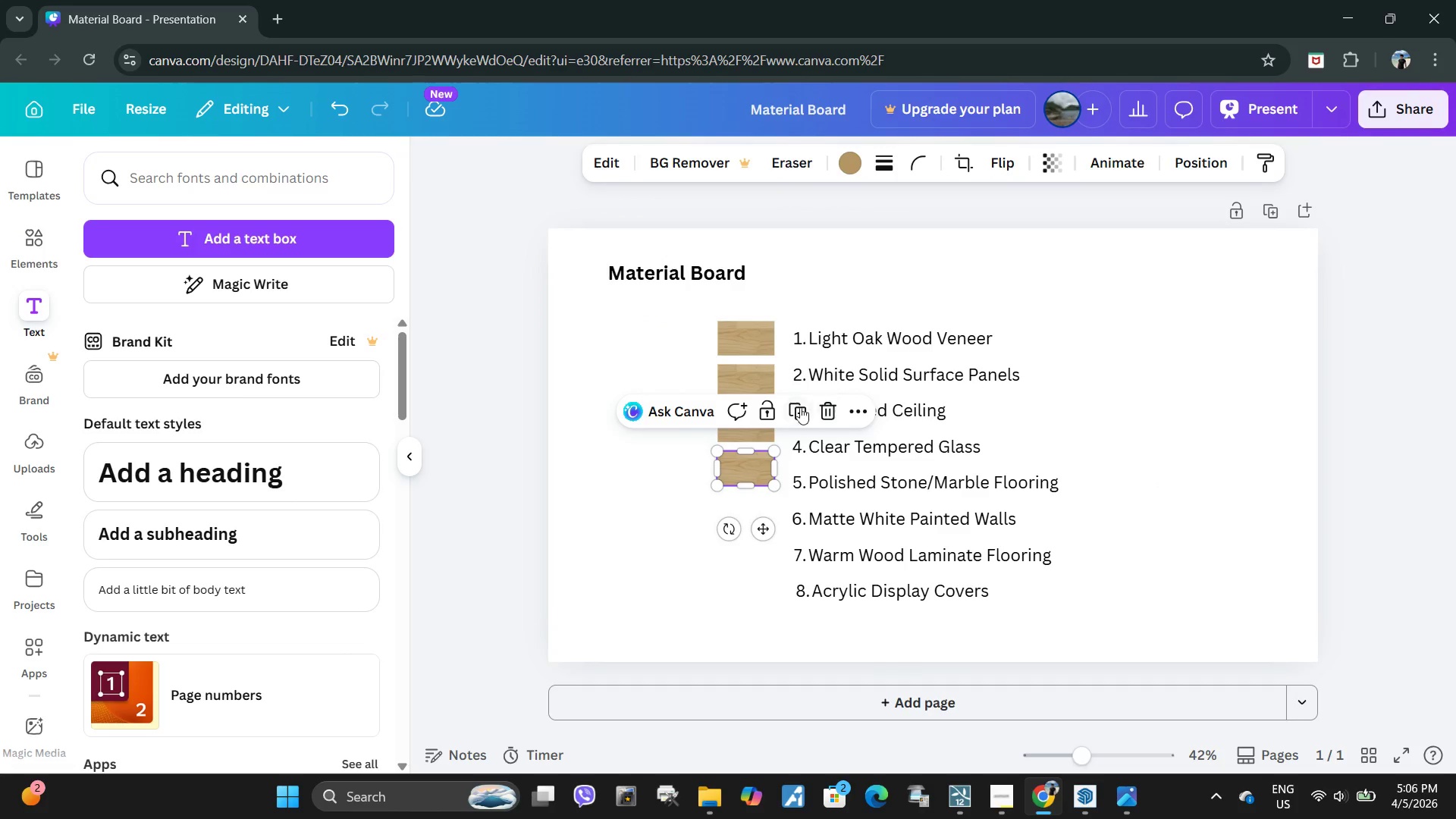 
left_click([798, 407])
 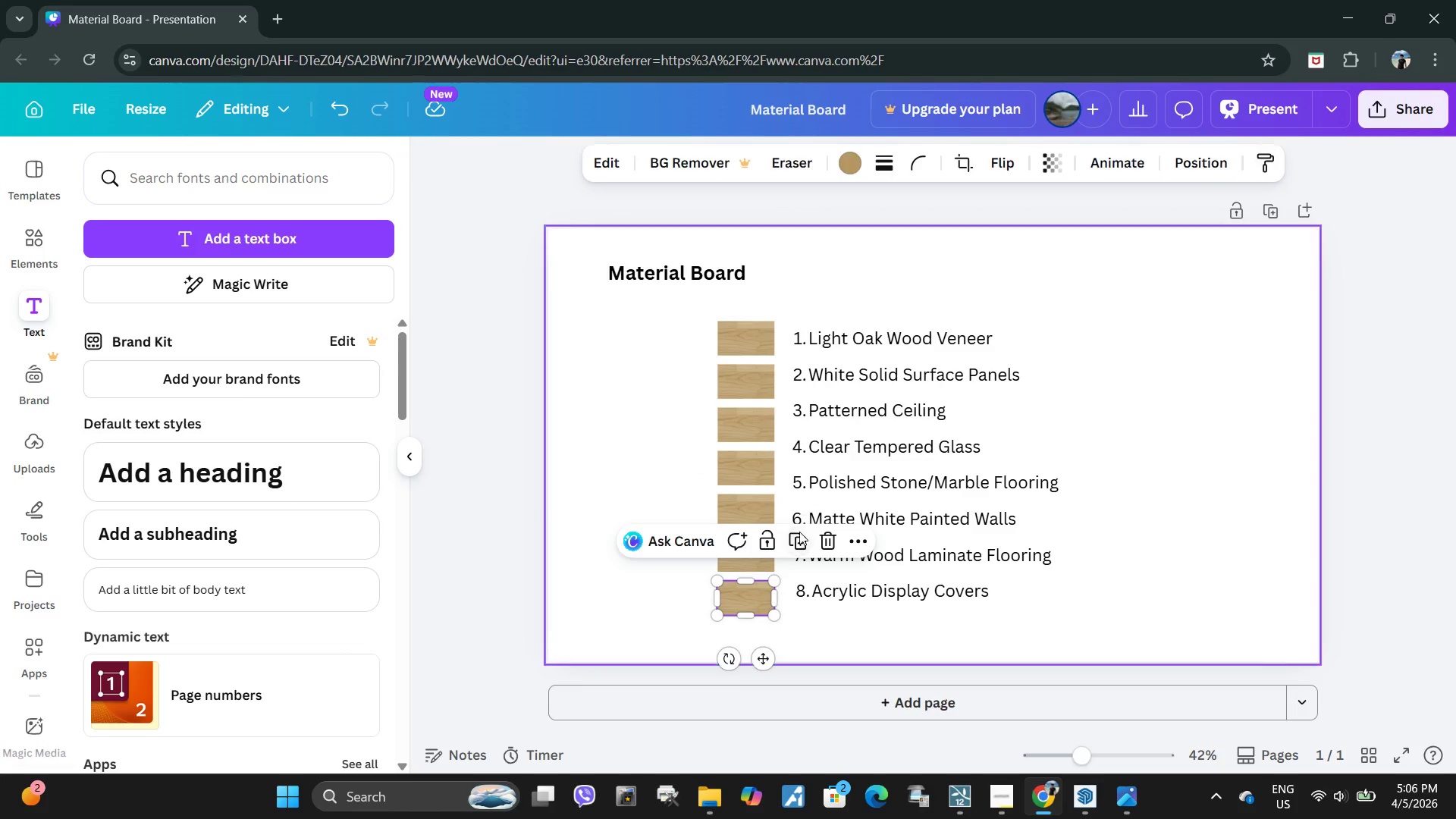 
left_click([801, 541])
 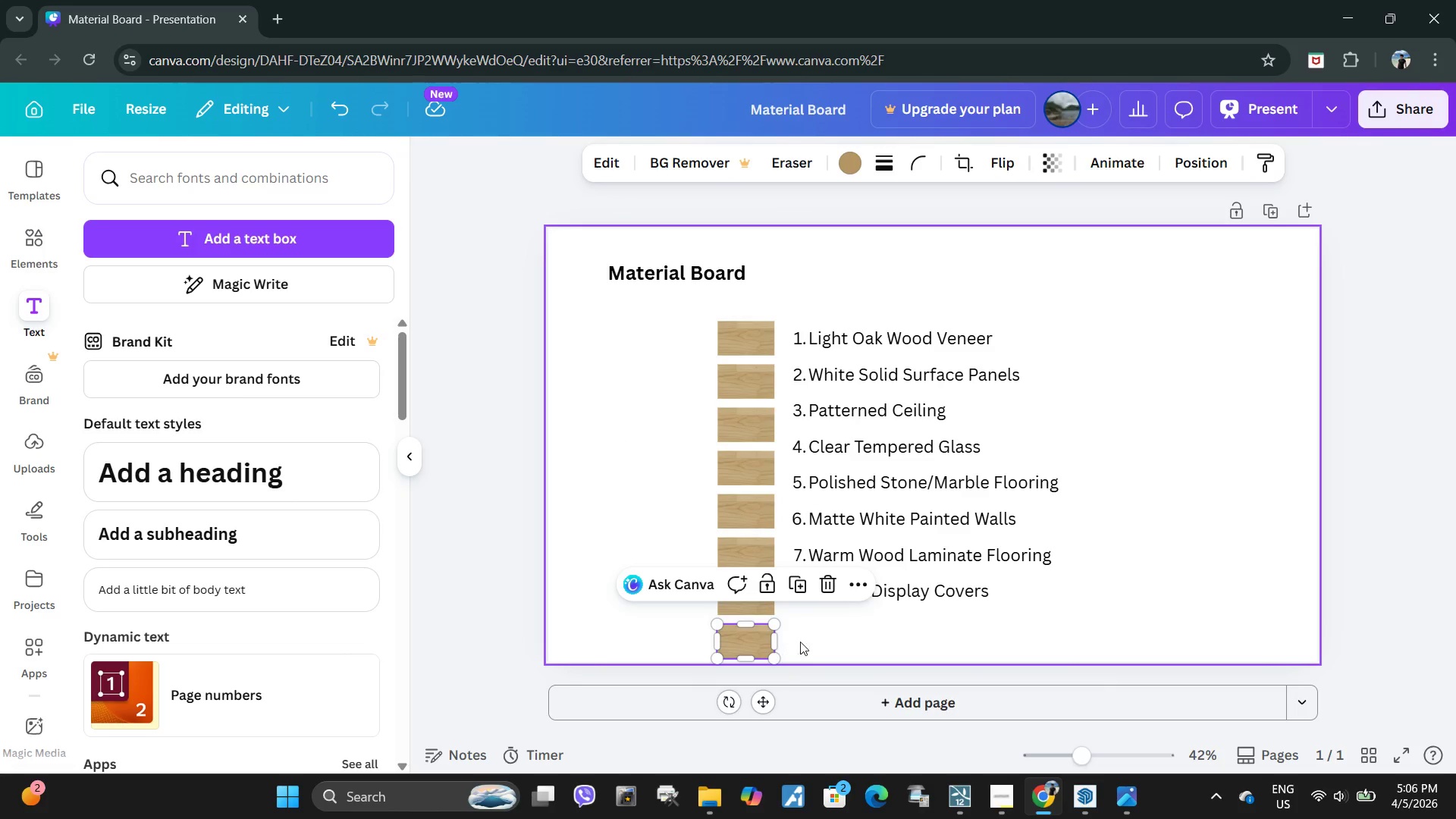 
left_click([1214, 592])
 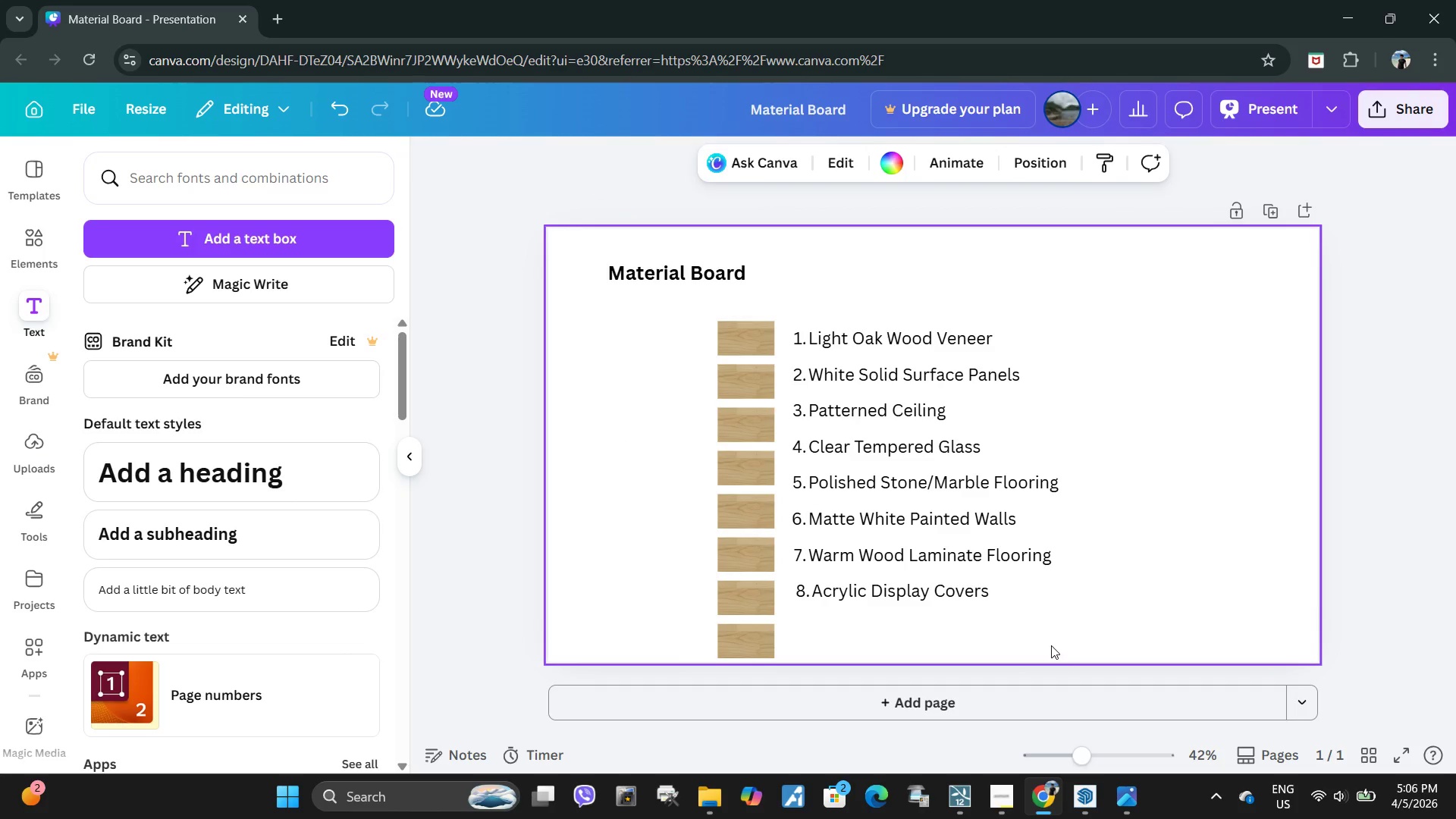 
left_click_drag(start_coordinate=[1051, 645], to_coordinate=[692, 317])
 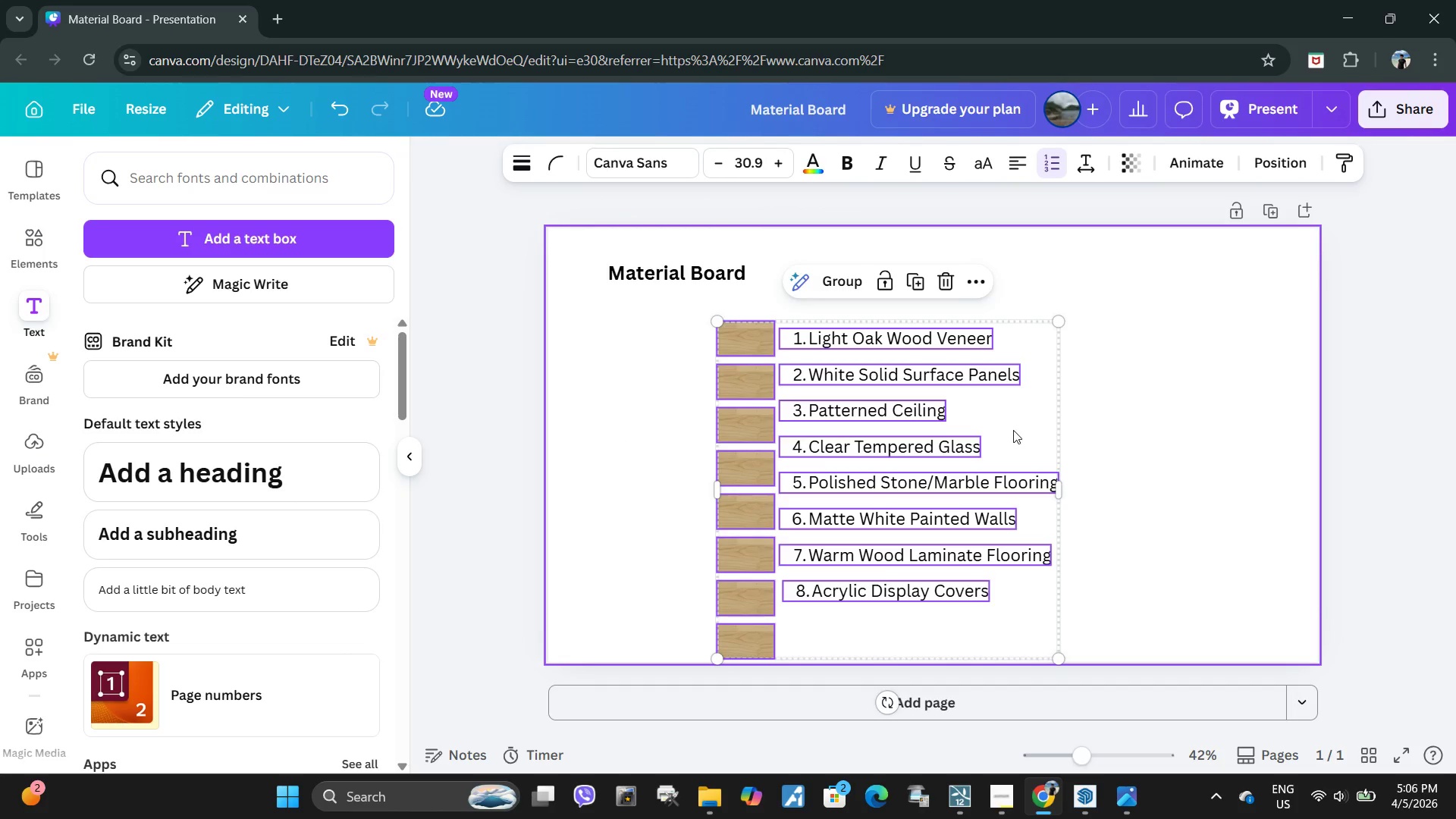 
left_click_drag(start_coordinate=[1013, 430], to_coordinate=[905, 405])
 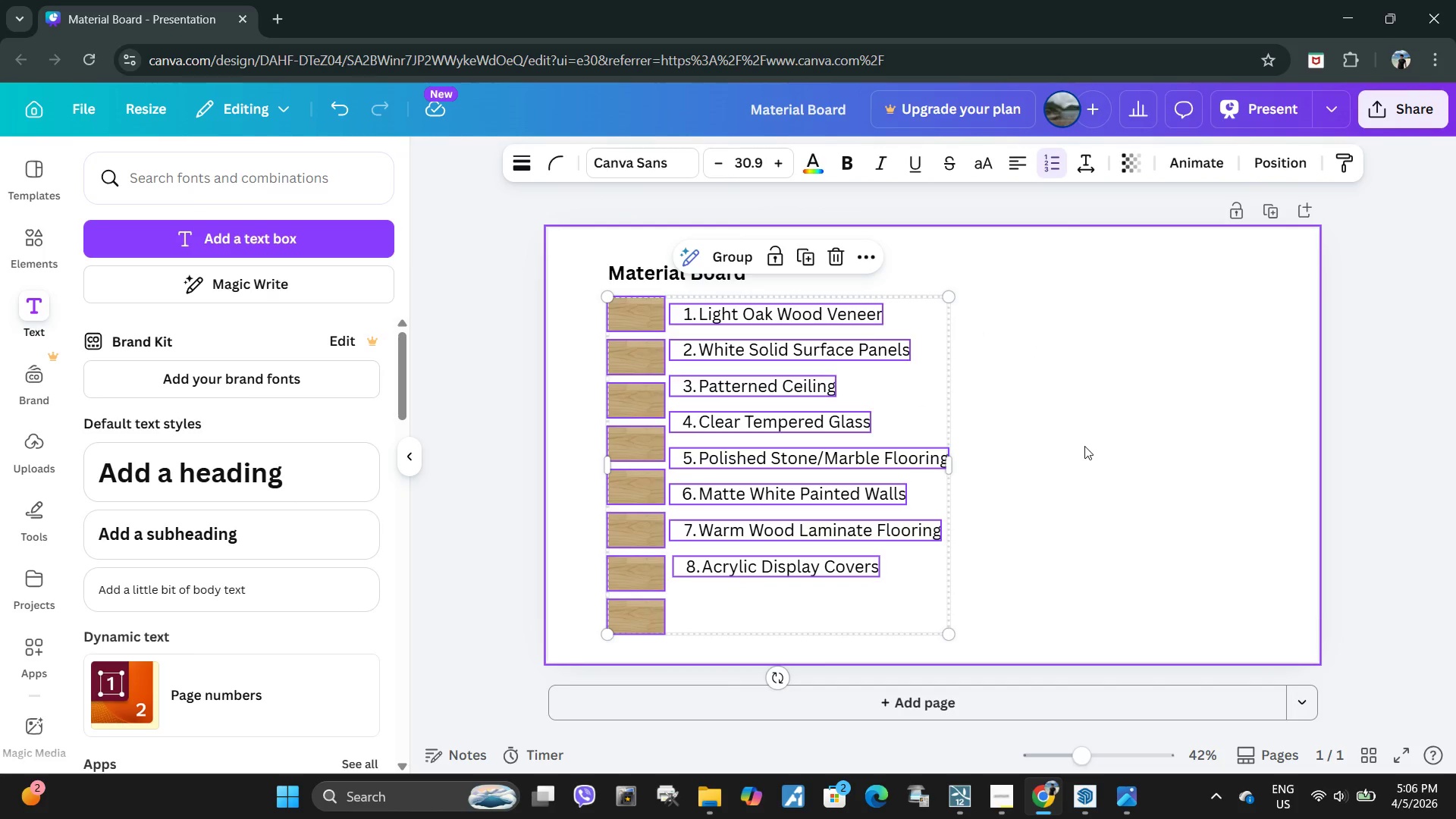 
left_click([1084, 446])
 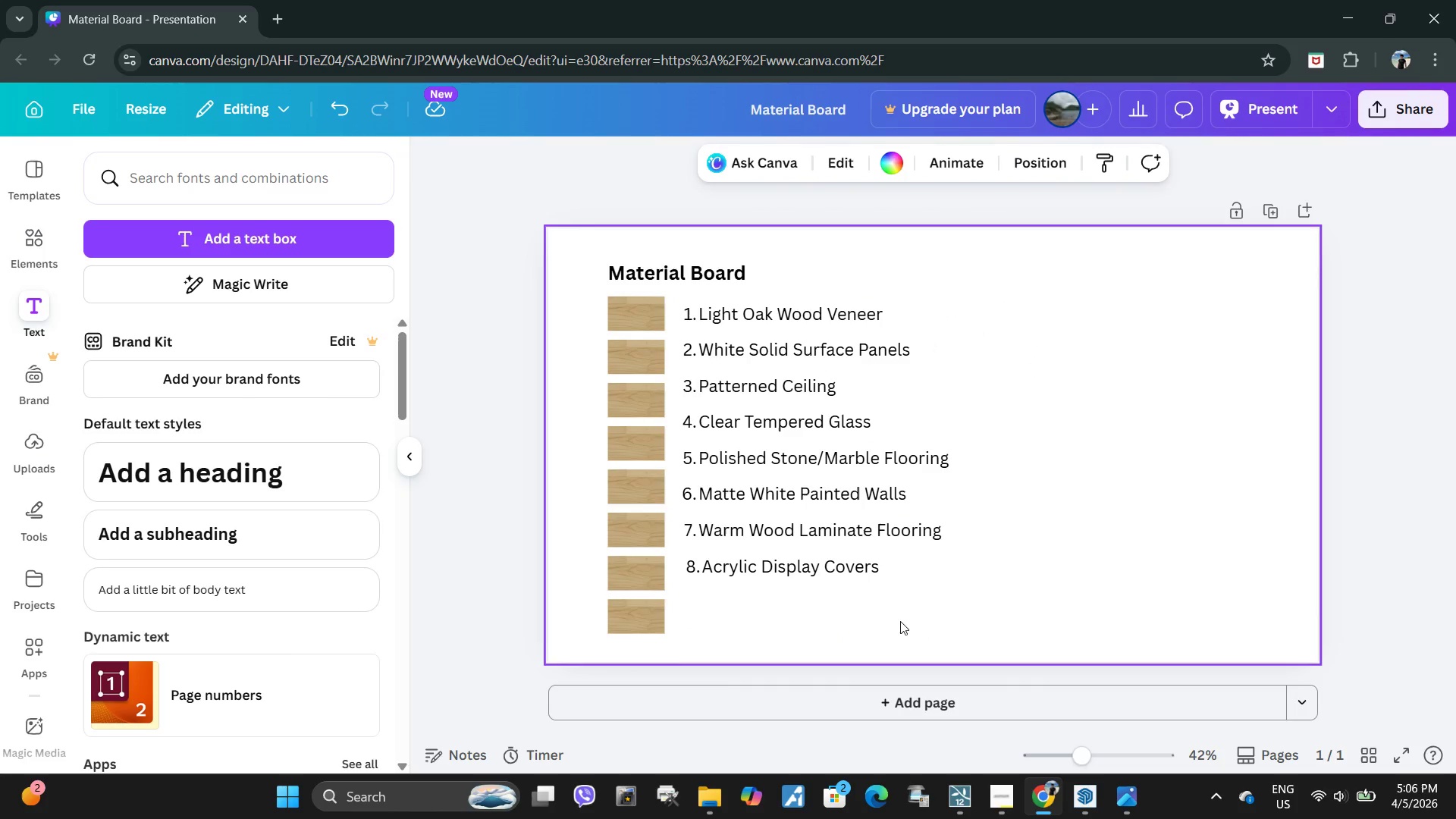 
left_click_drag(start_coordinate=[900, 623], to_coordinate=[684, 353])
 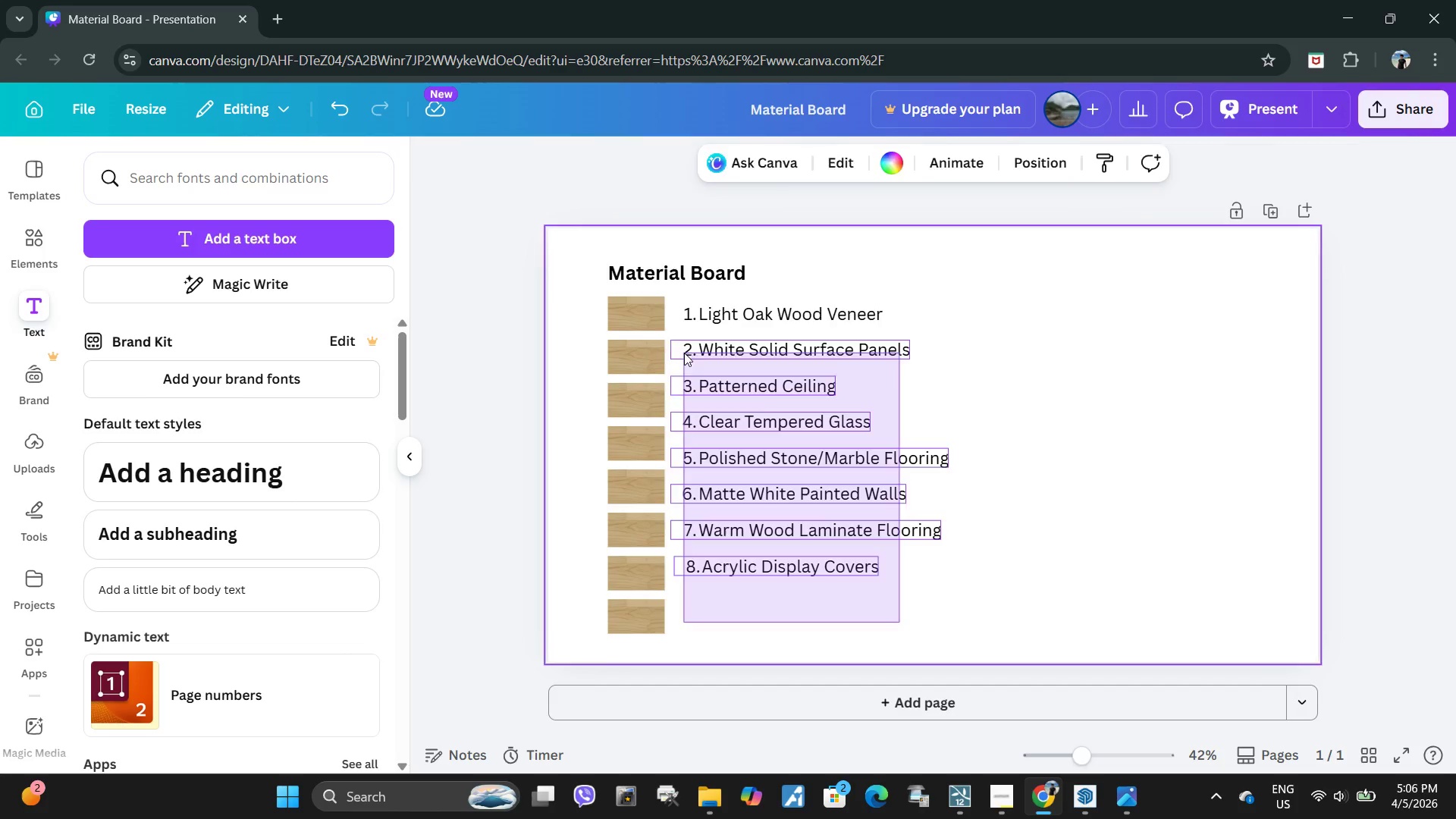 
left_click([684, 353])
 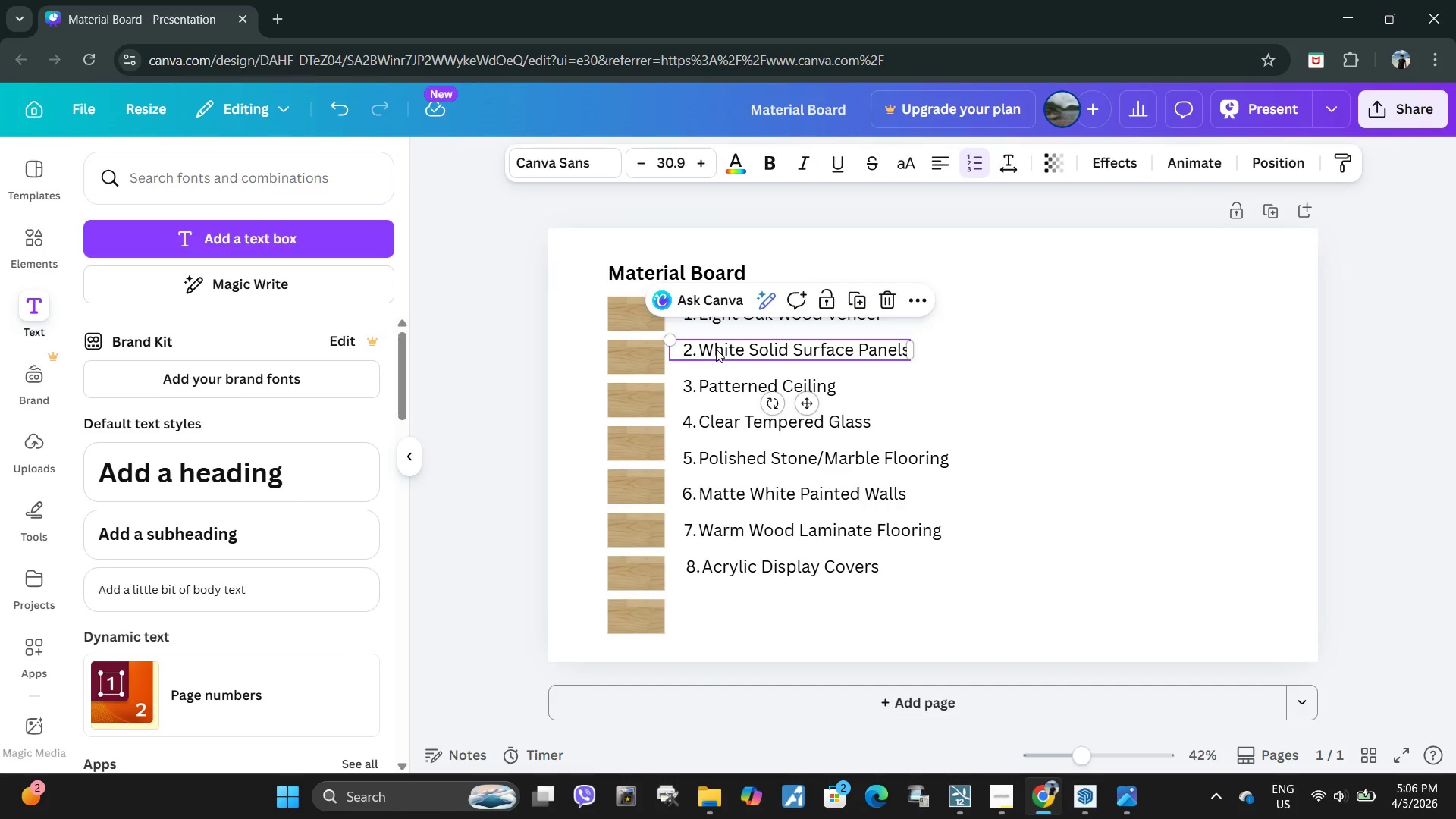 
left_click_drag(start_coordinate=[715, 349], to_coordinate=[718, 356])
 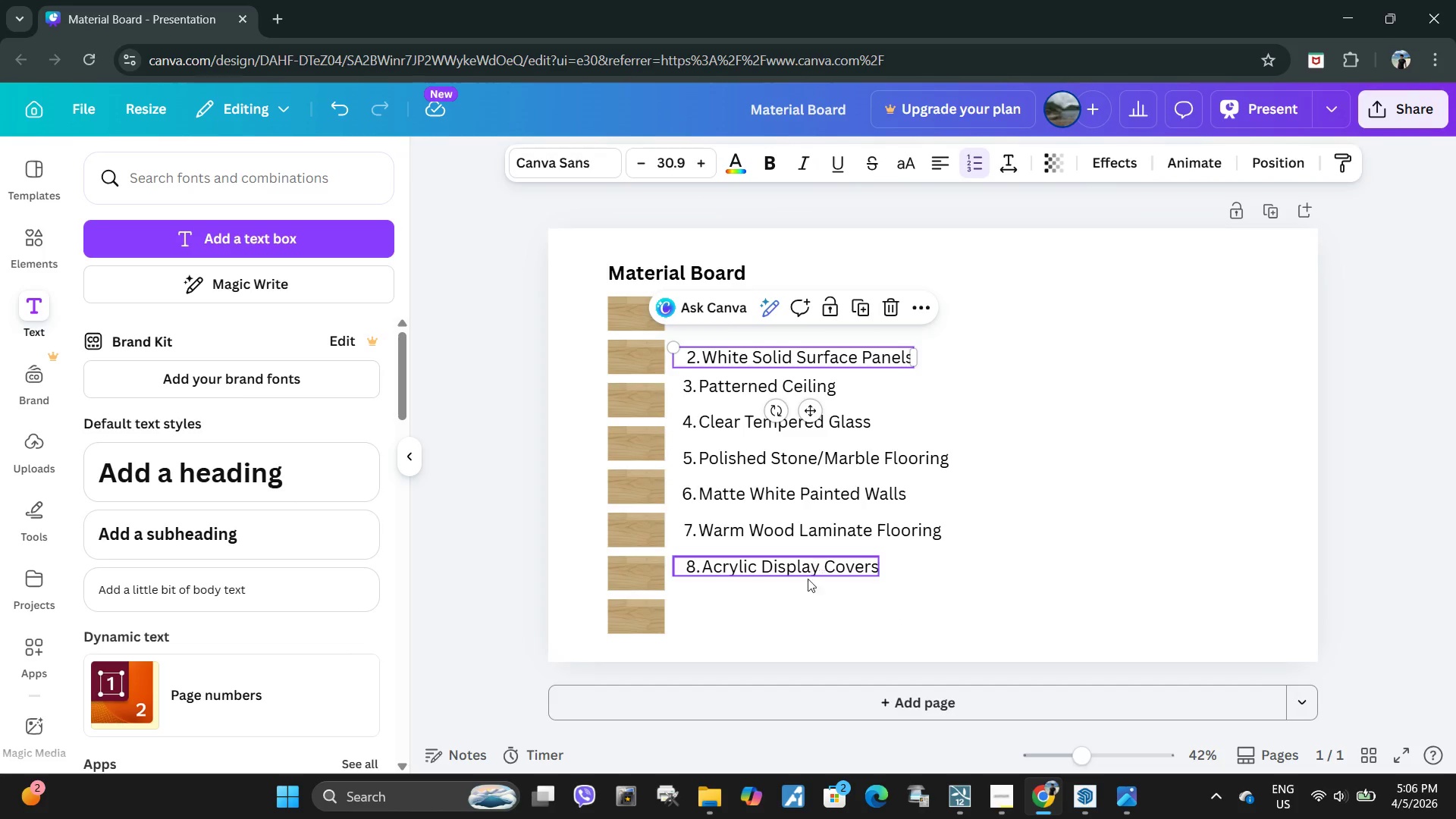 
left_click_drag(start_coordinate=[802, 592], to_coordinate=[720, 380])
 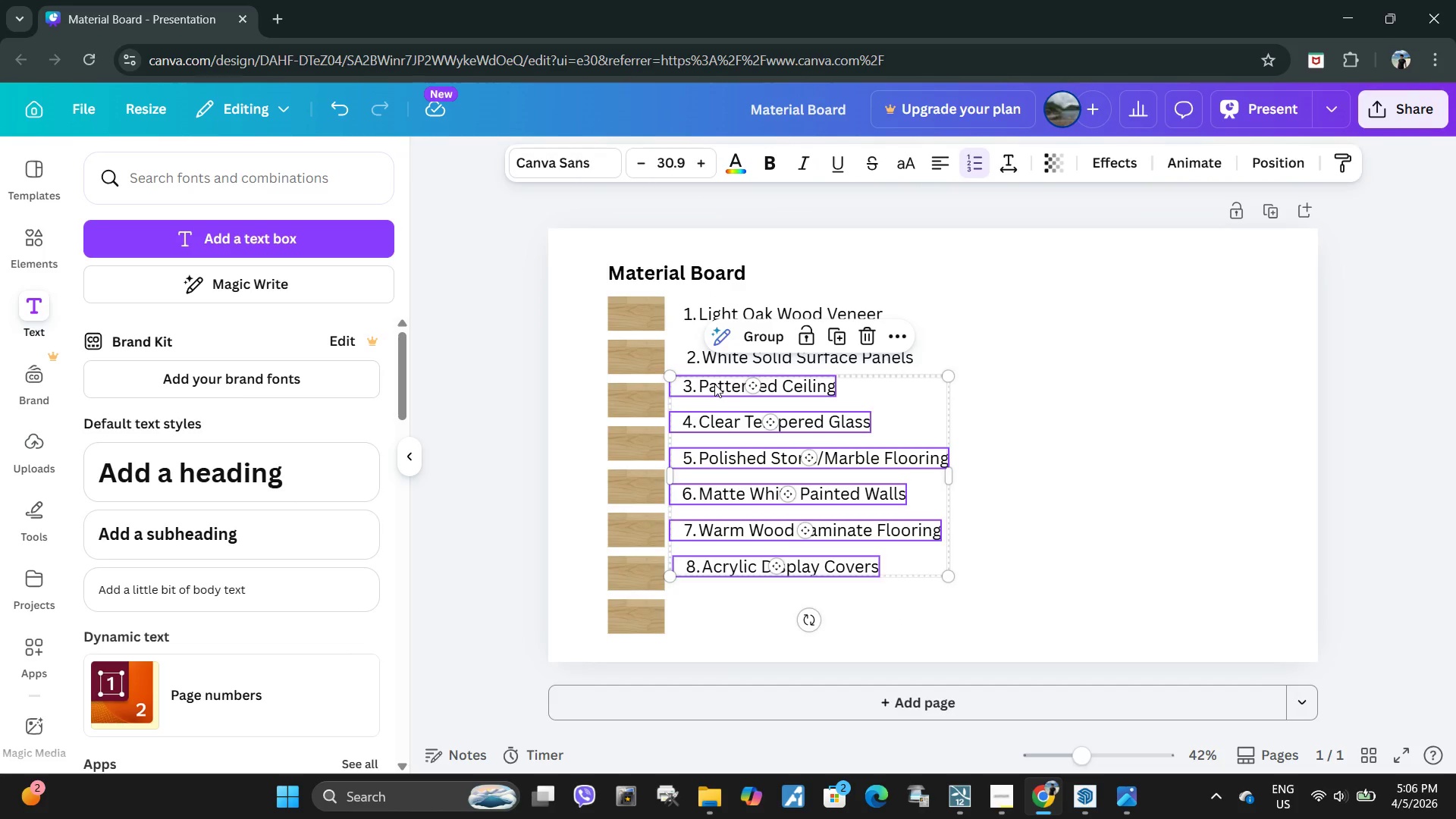 
left_click_drag(start_coordinate=[713, 384], to_coordinate=[716, 399])
 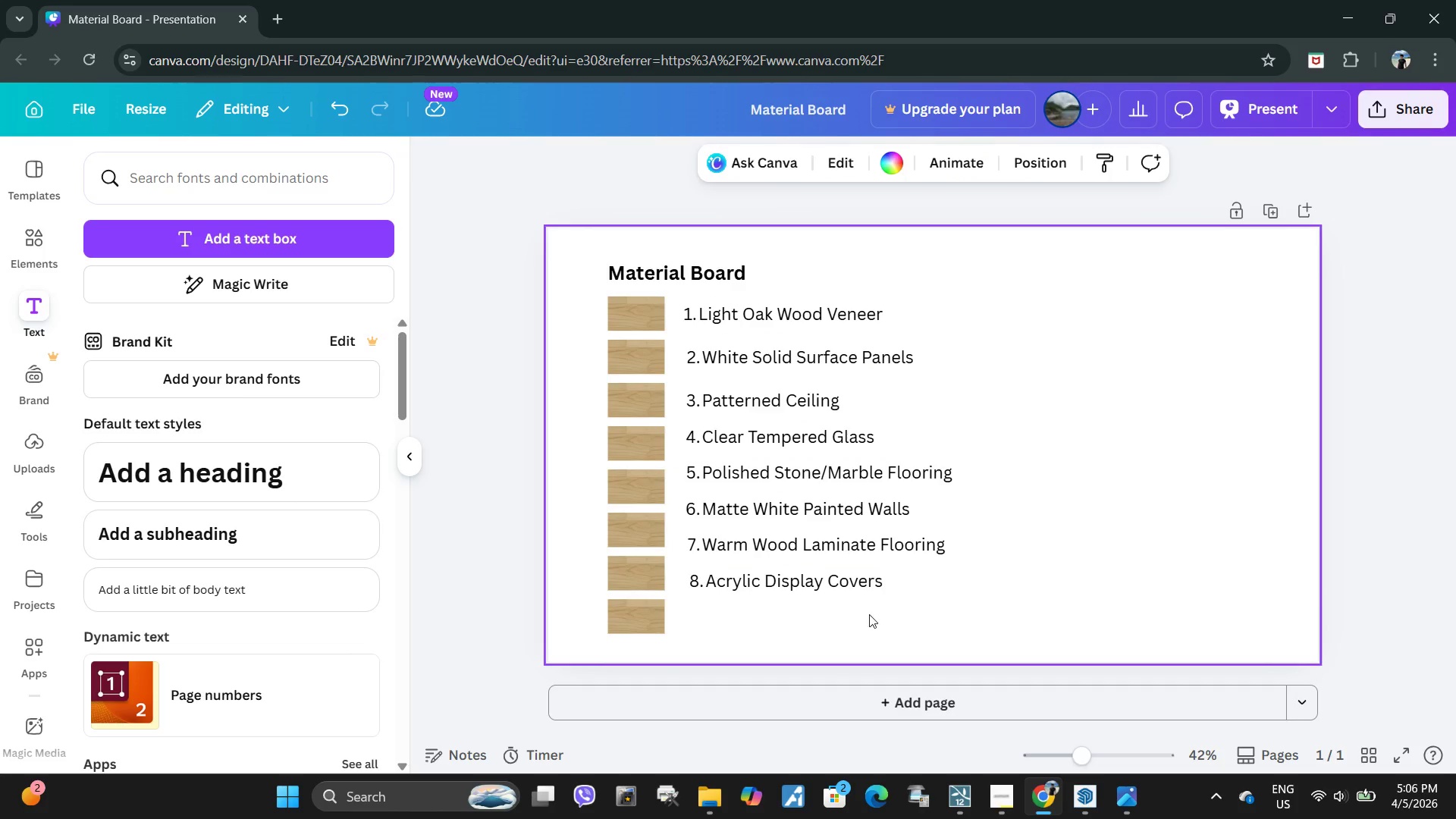 
left_click_drag(start_coordinate=[870, 614], to_coordinate=[717, 433])
 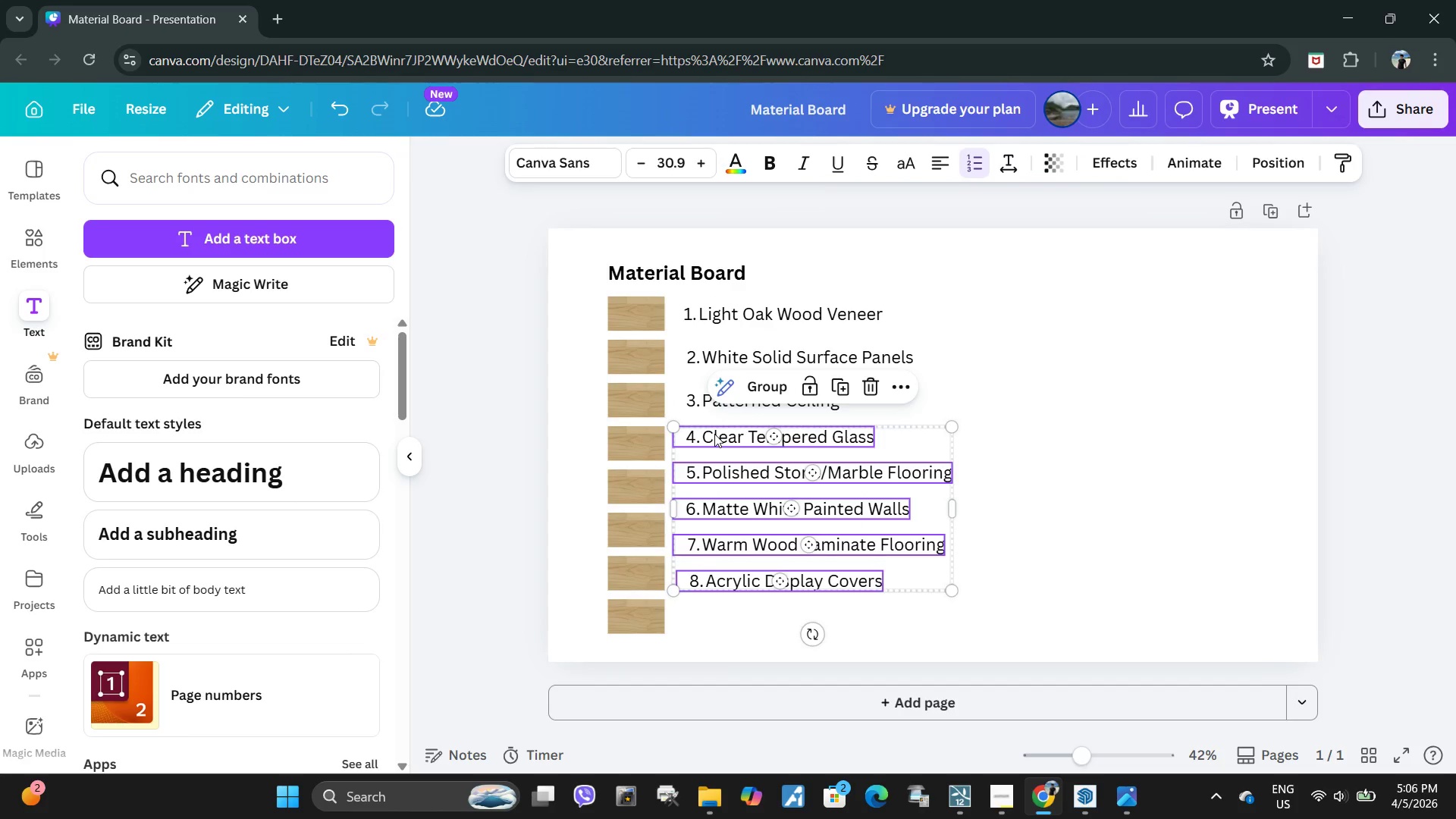 
left_click_drag(start_coordinate=[714, 434], to_coordinate=[714, 444])
 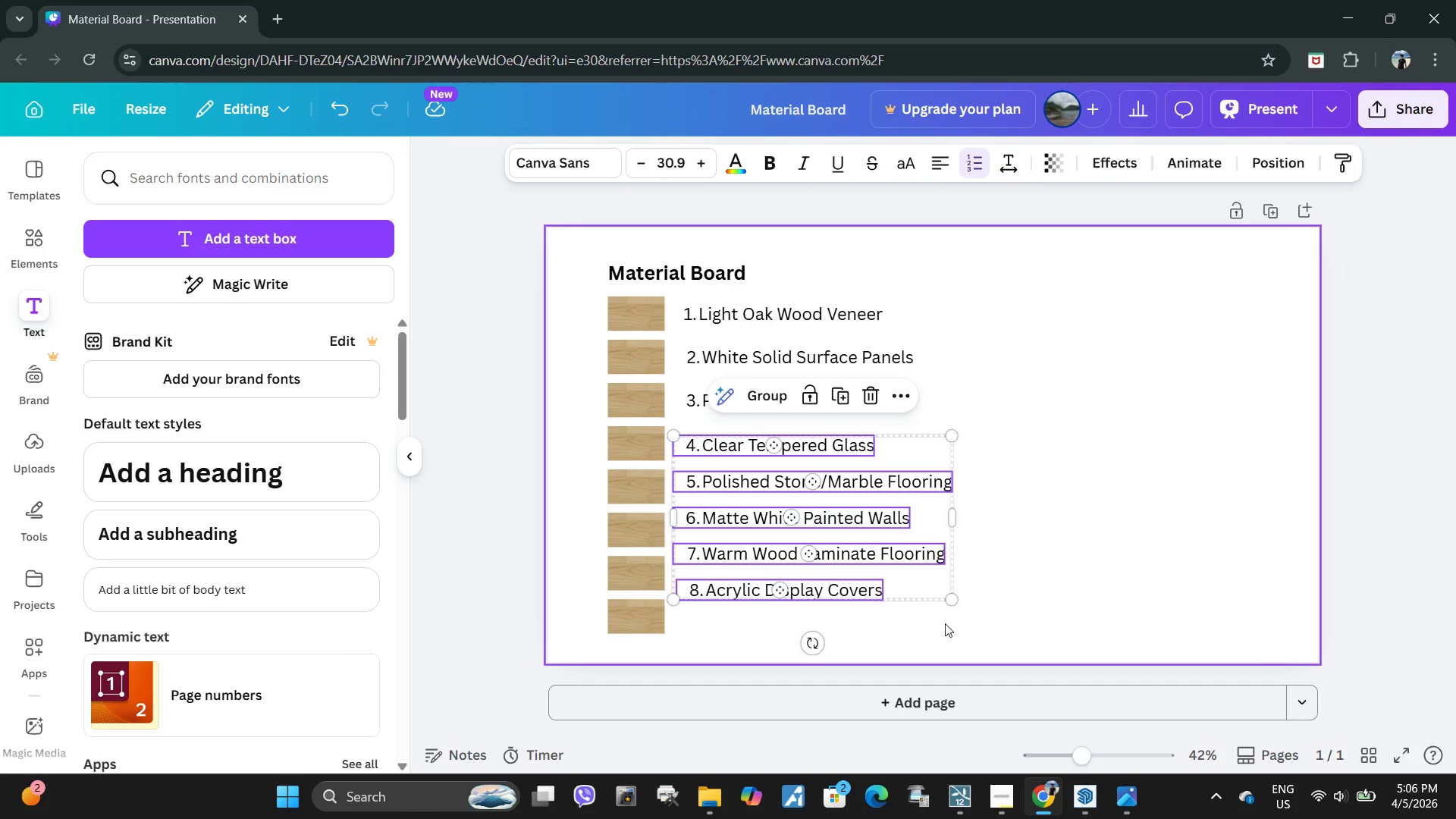 
left_click([945, 623])
 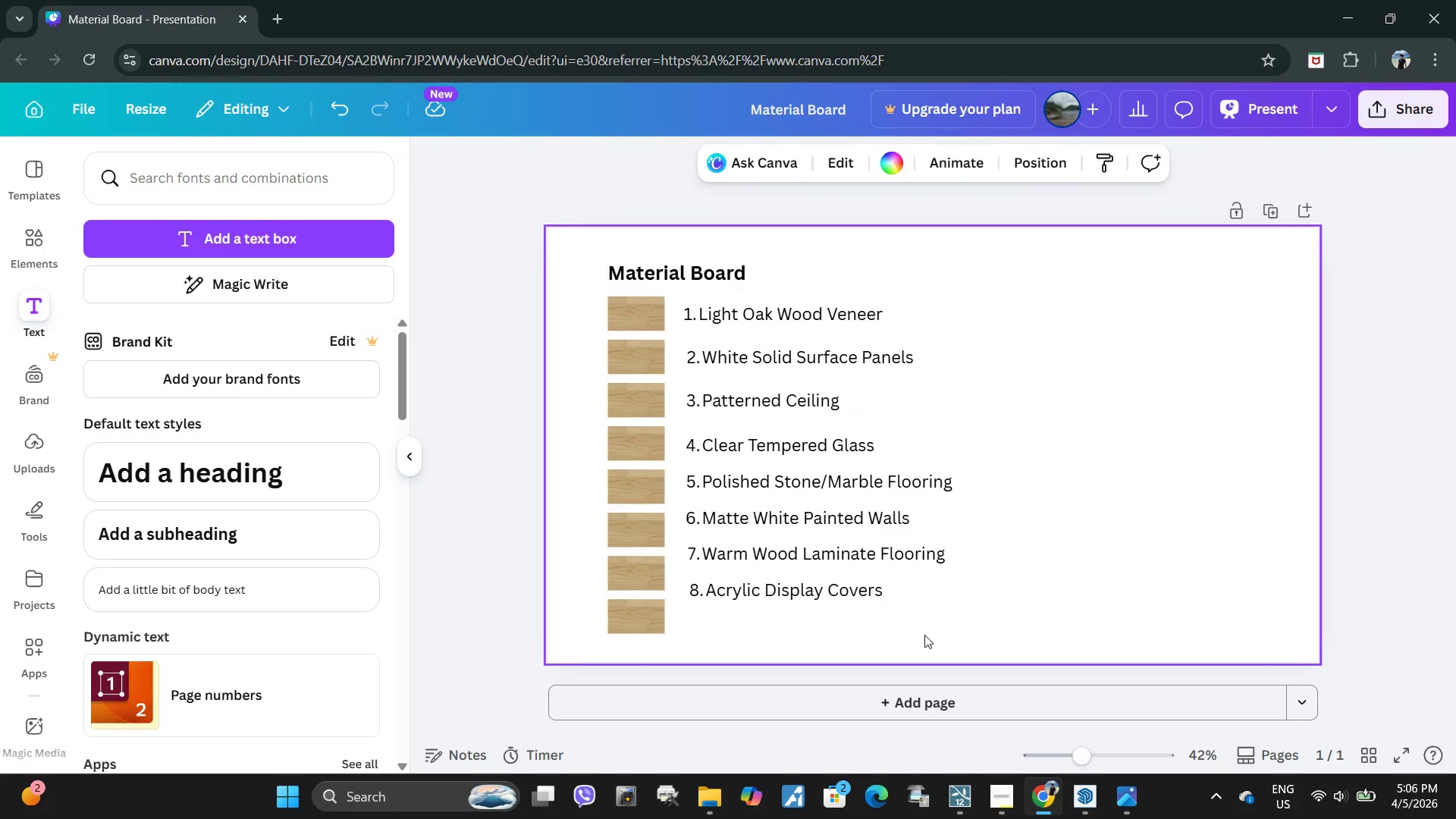 
left_click_drag(start_coordinate=[924, 635], to_coordinate=[786, 531])
 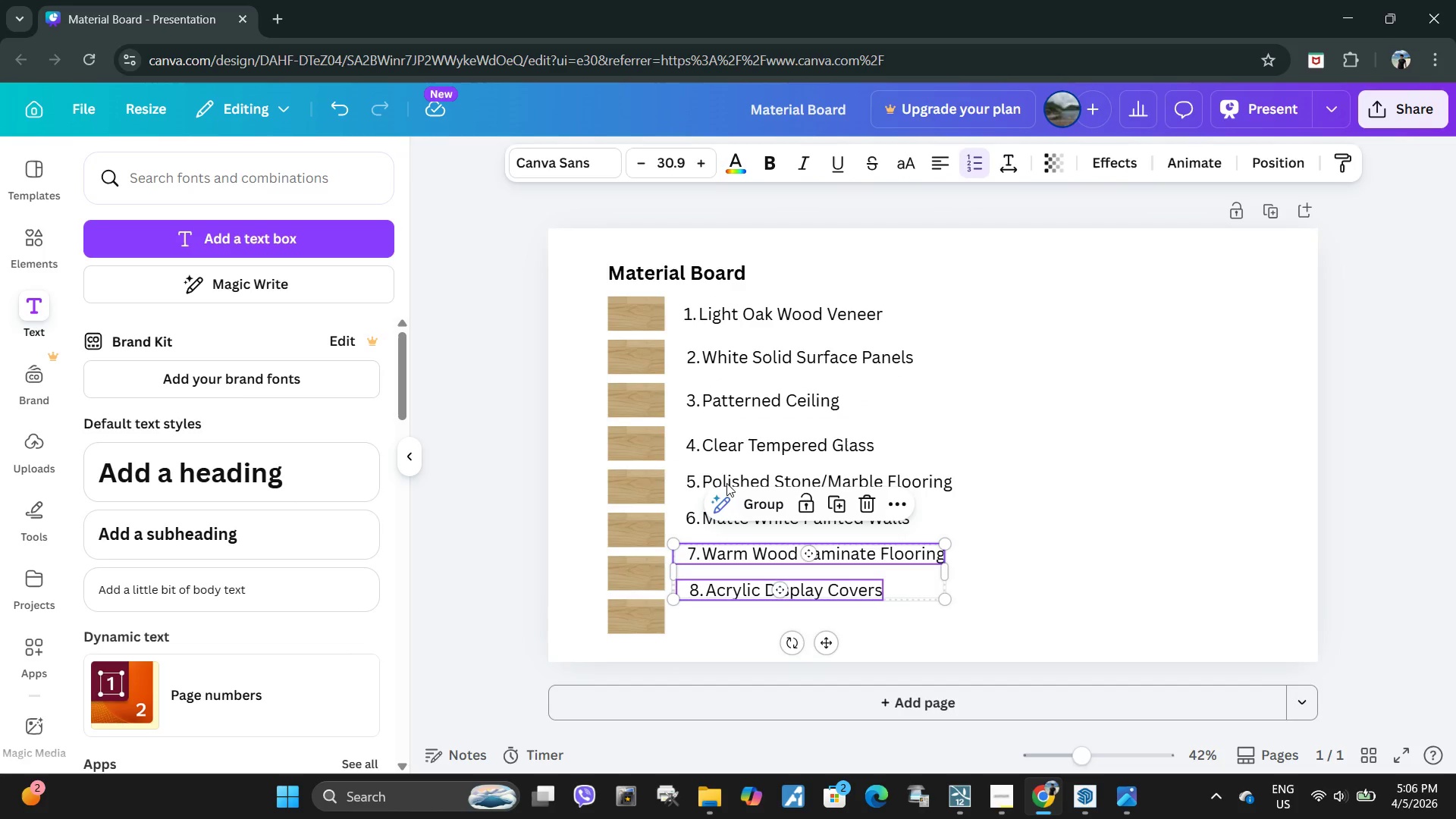 
left_click_drag(start_coordinate=[733, 488], to_coordinate=[718, 475])
 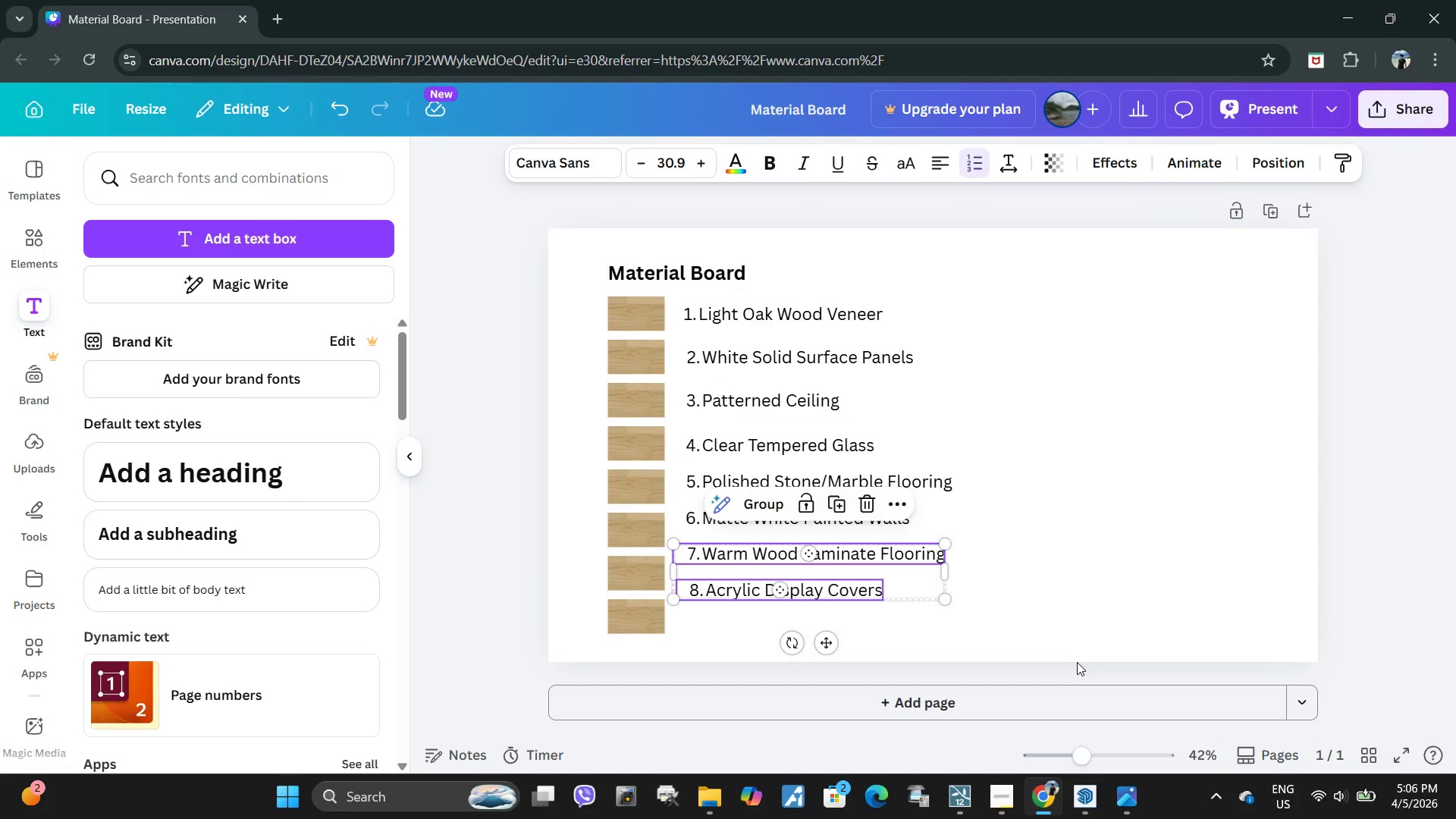 
left_click_drag(start_coordinate=[1077, 662], to_coordinate=[1071, 650])
 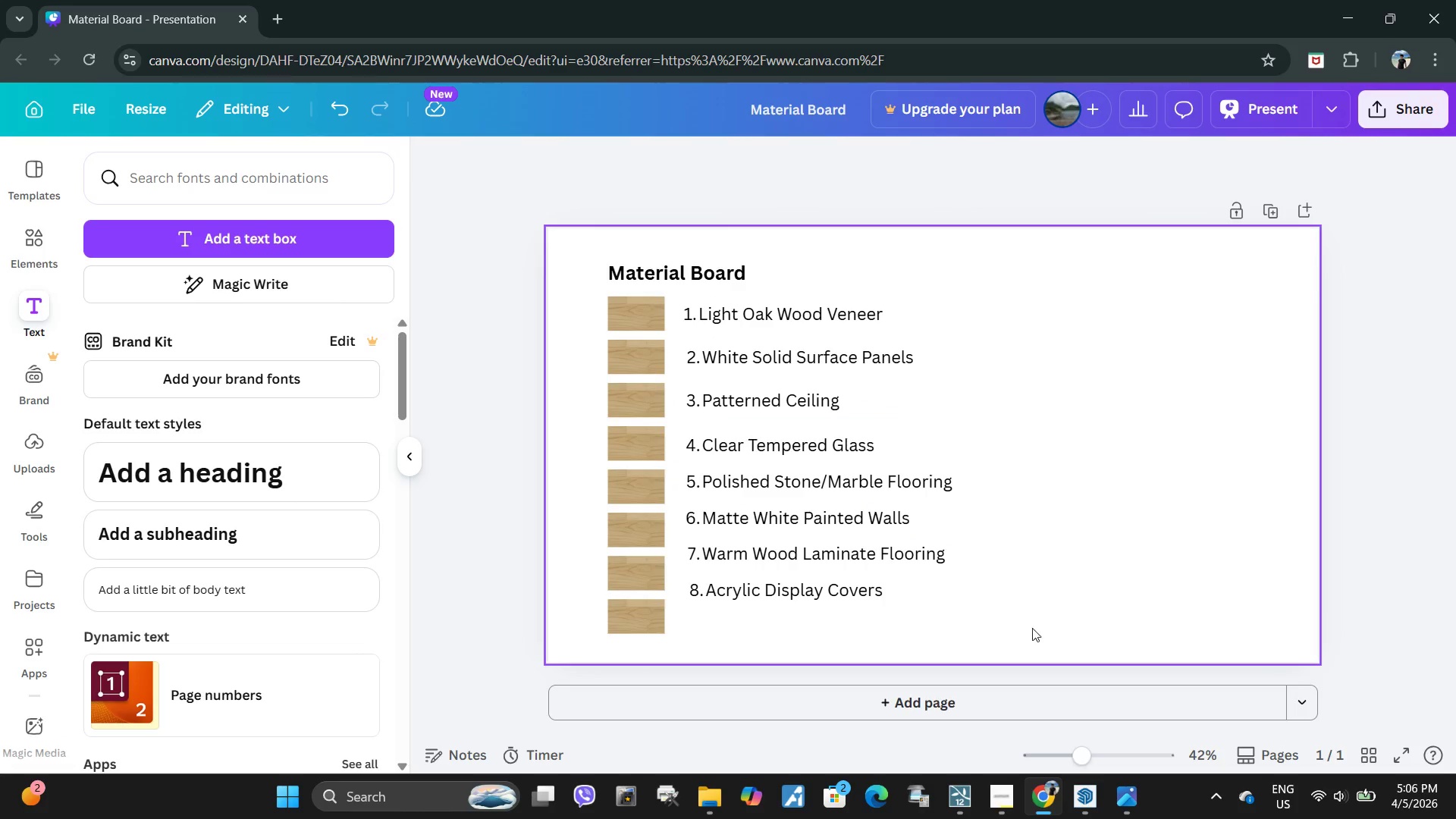 
left_click_drag(start_coordinate=[1032, 628], to_coordinate=[719, 476])
 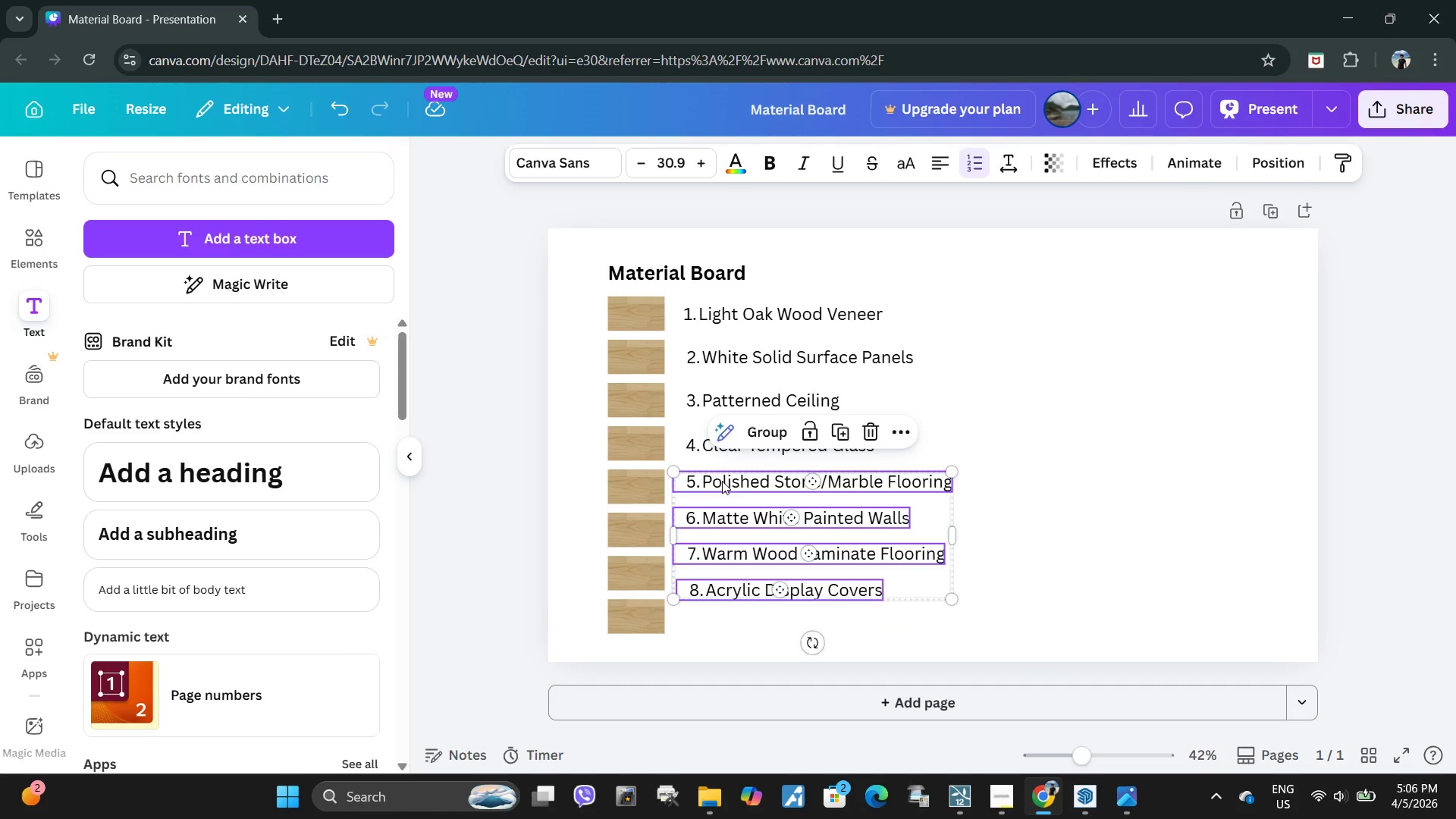 
left_click_drag(start_coordinate=[720, 476], to_coordinate=[725, 484])
 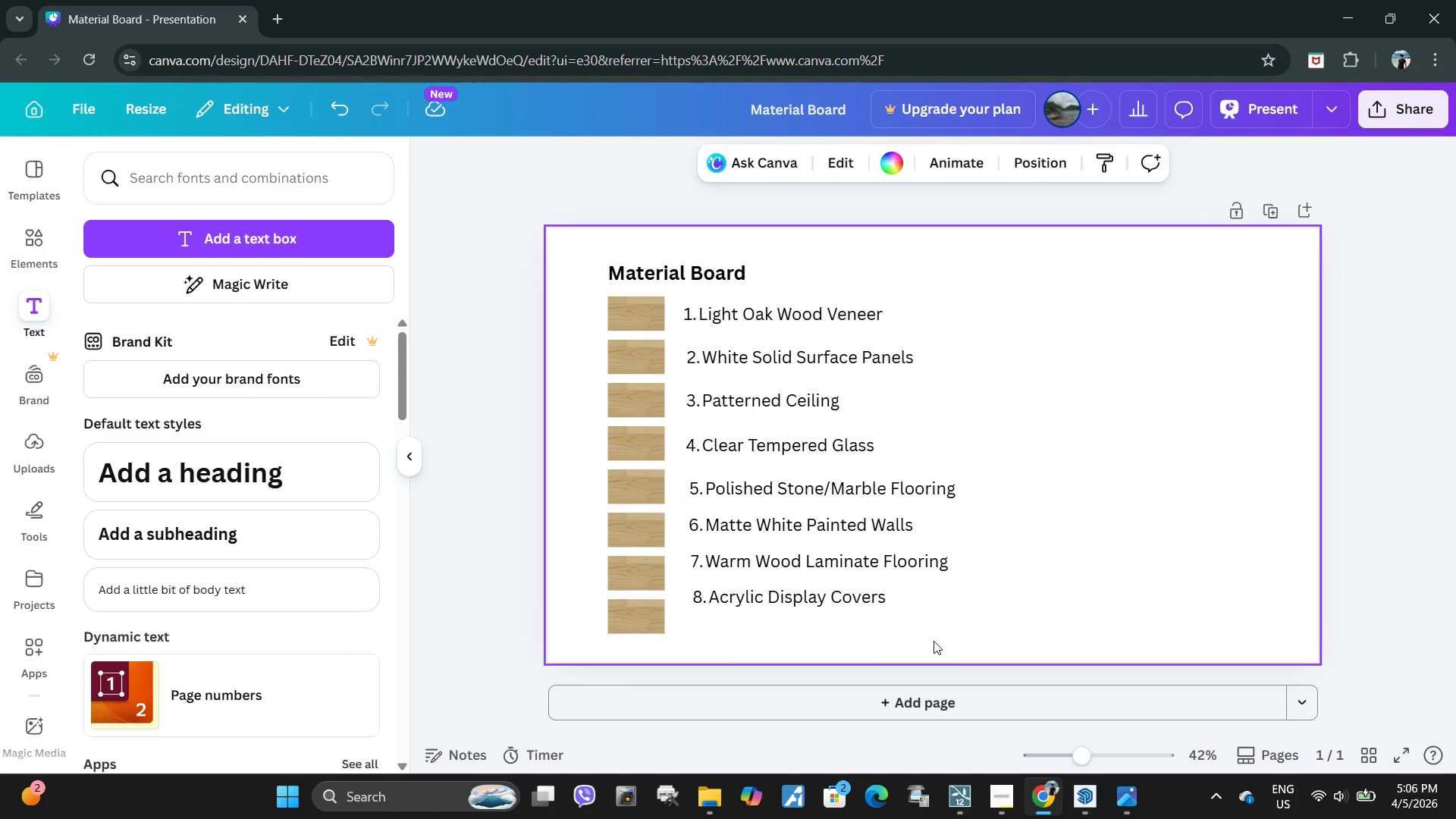 
left_click_drag(start_coordinate=[952, 644], to_coordinate=[780, 549])
 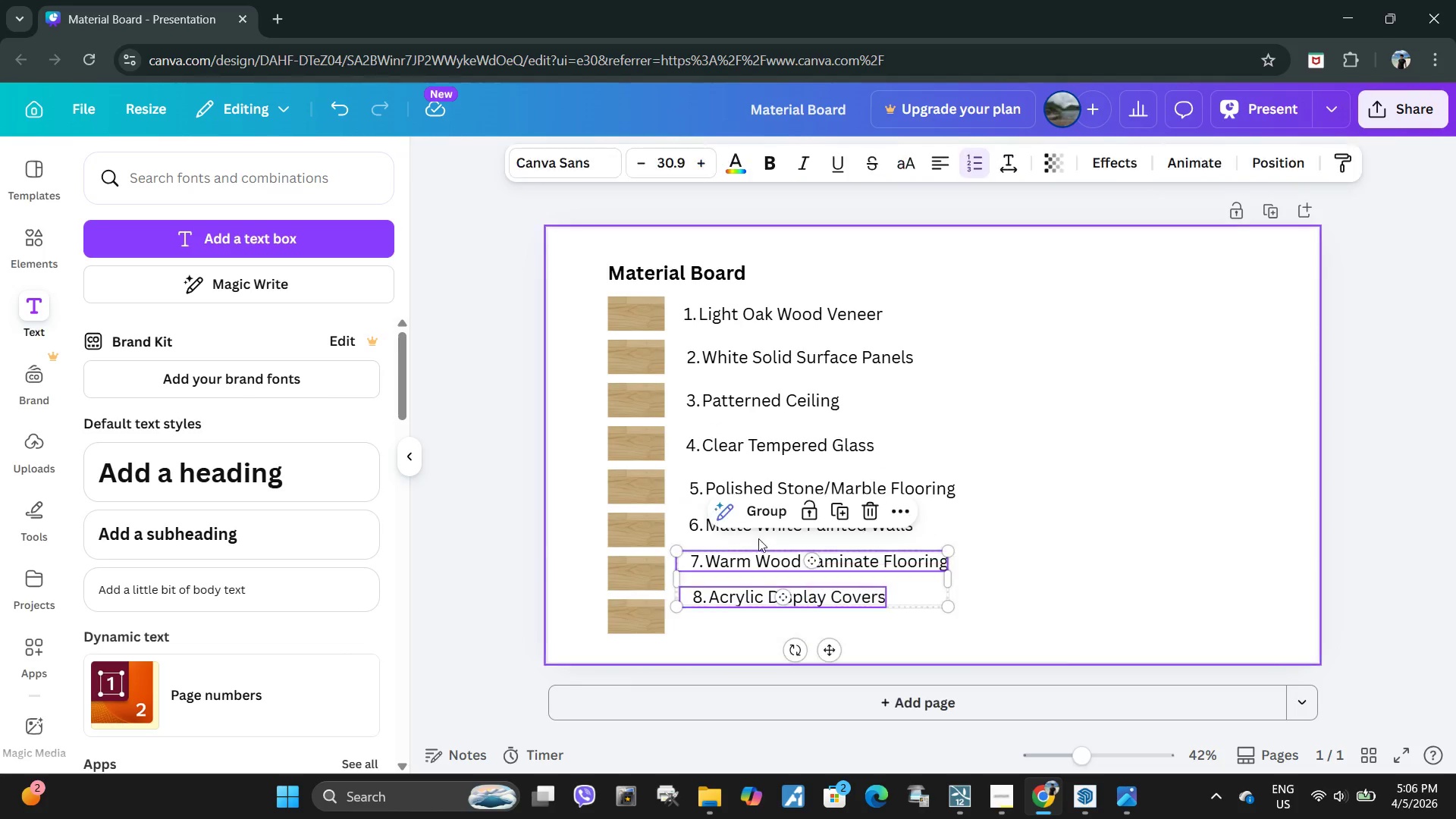 
left_click_drag(start_coordinate=[763, 542], to_coordinate=[745, 521])
 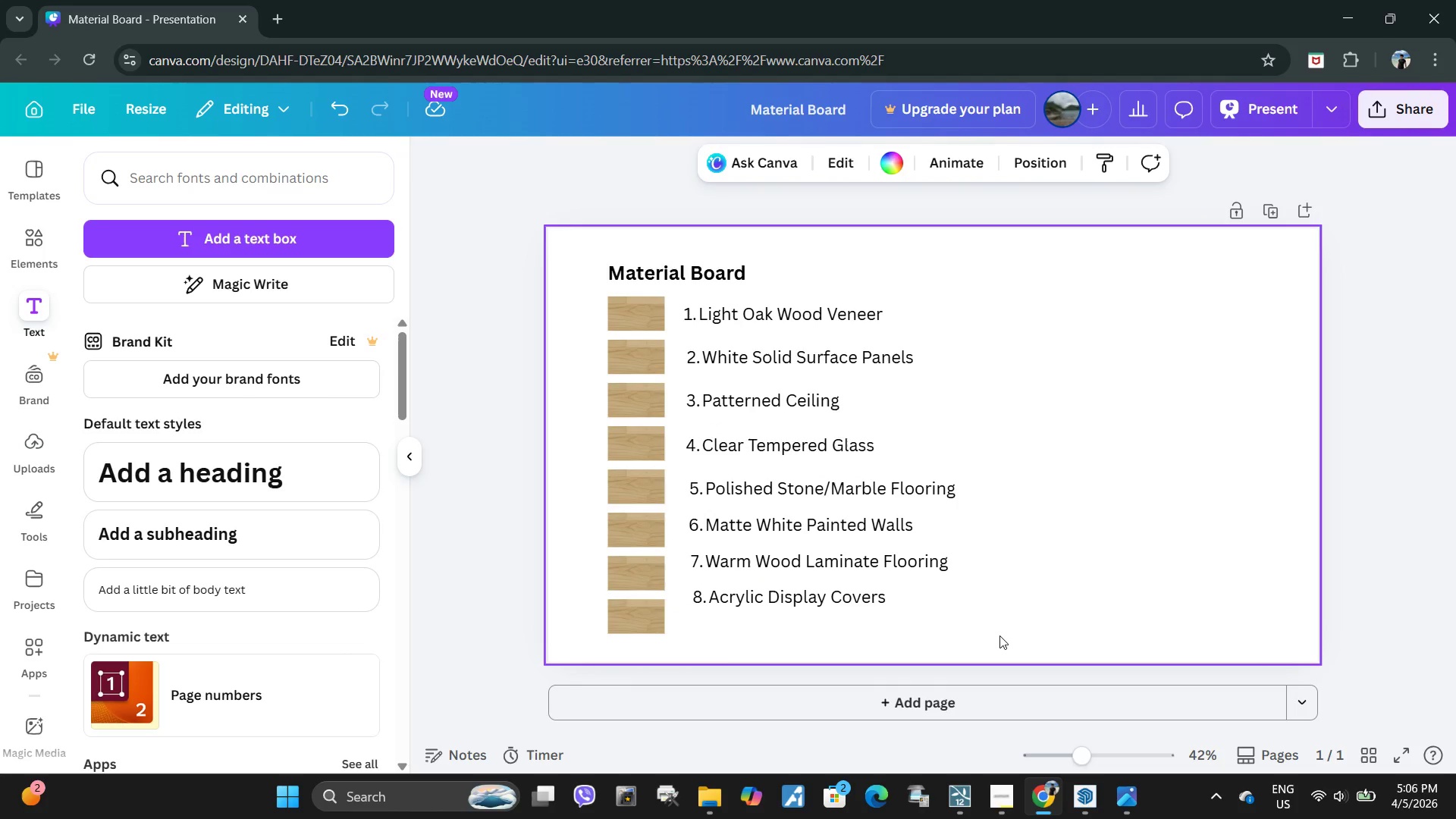 
left_click_drag(start_coordinate=[999, 636], to_coordinate=[725, 523])
 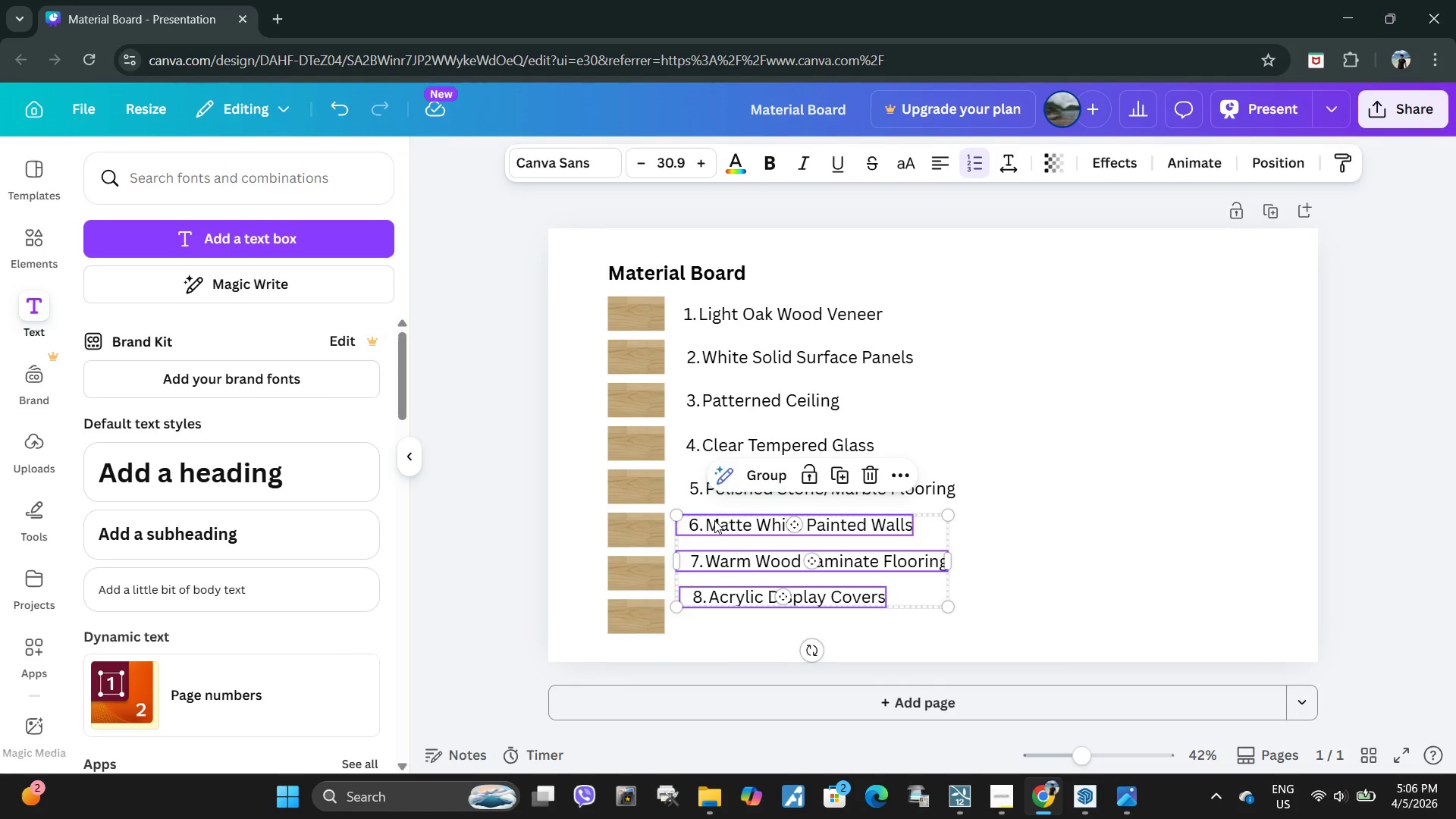 
left_click_drag(start_coordinate=[714, 520], to_coordinate=[715, 526])
 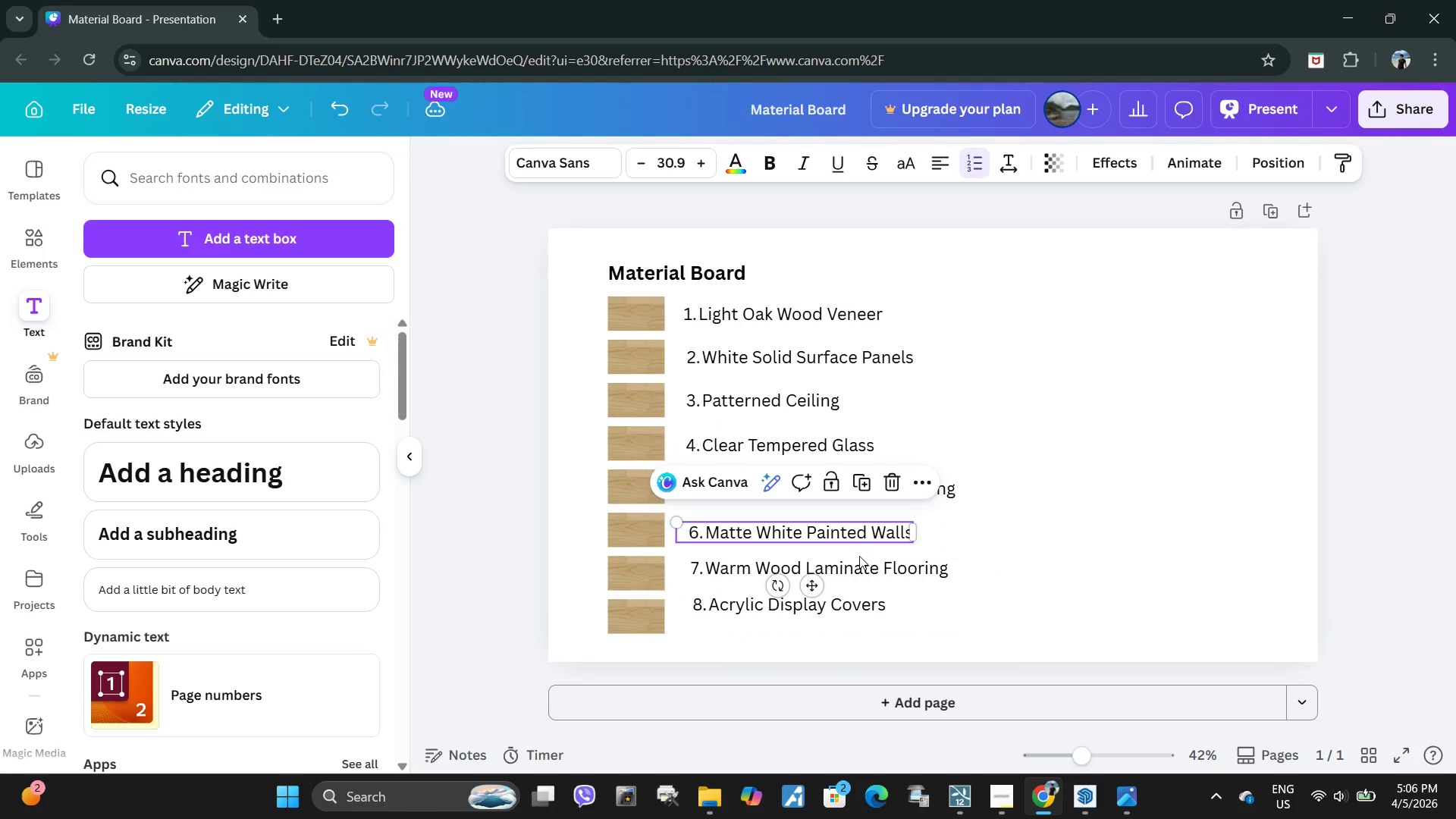 
left_click([715, 526])
 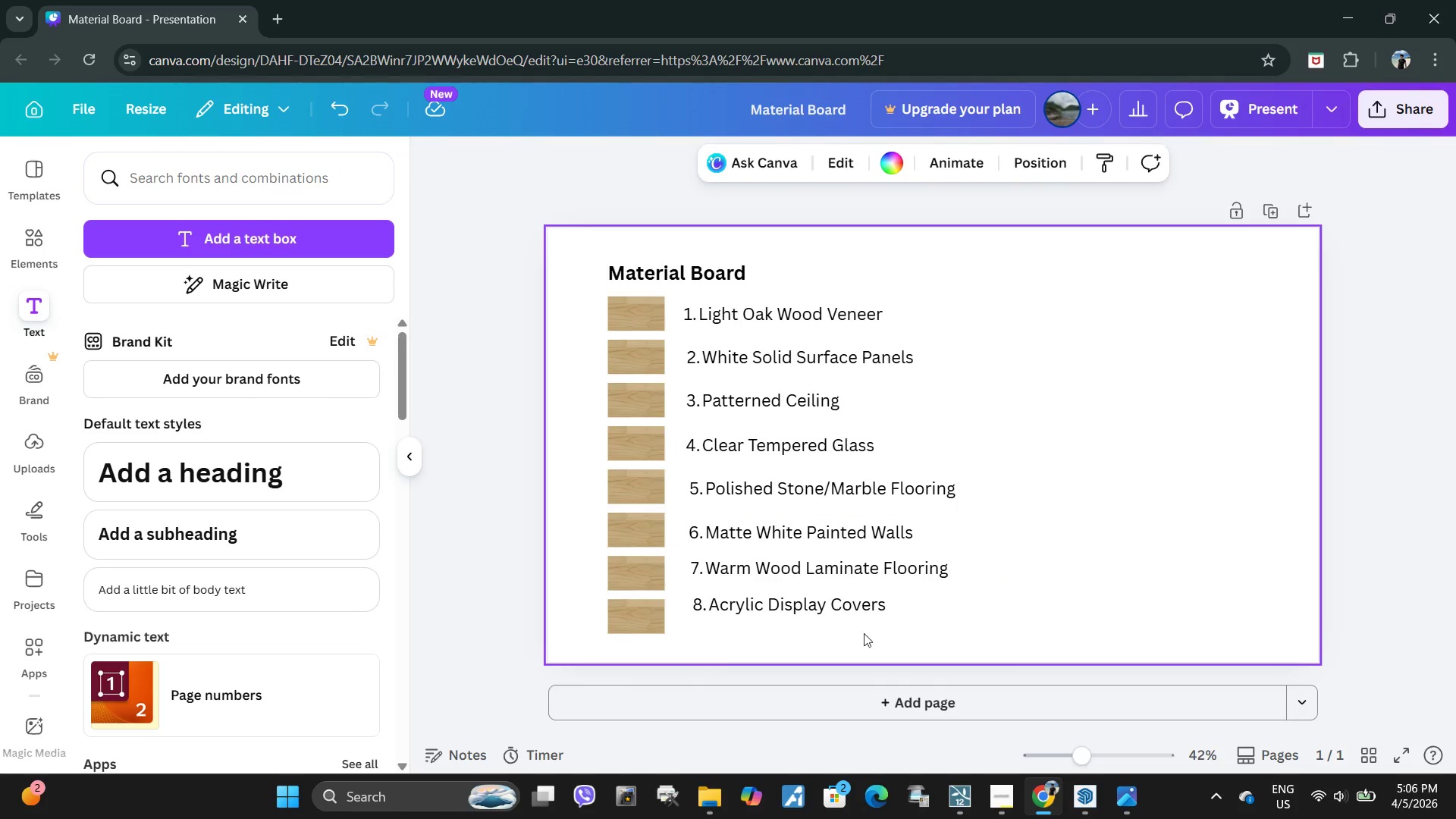 
left_click_drag(start_coordinate=[877, 639], to_coordinate=[727, 546])
 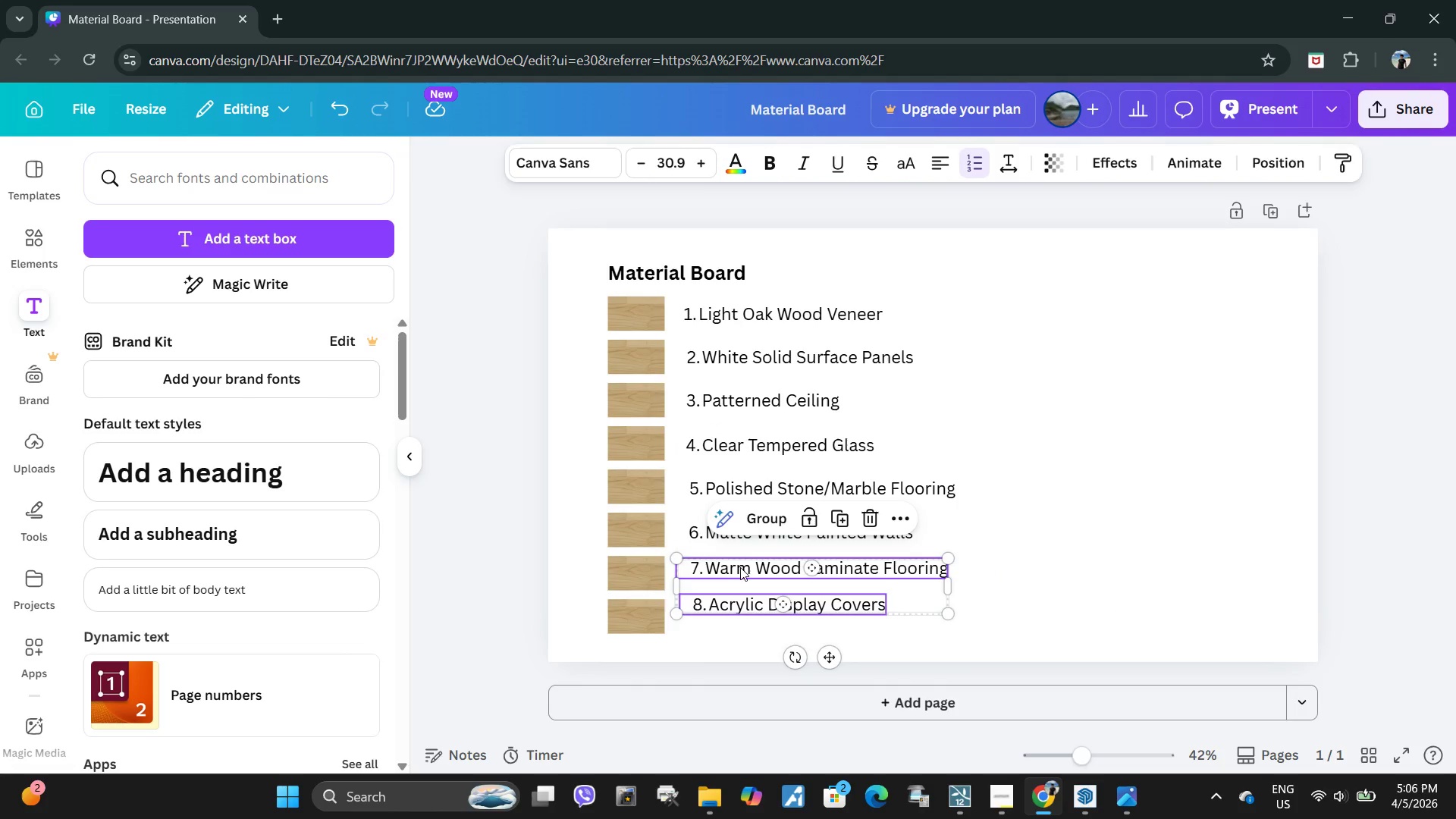 
left_click_drag(start_coordinate=[739, 566], to_coordinate=[737, 575])
 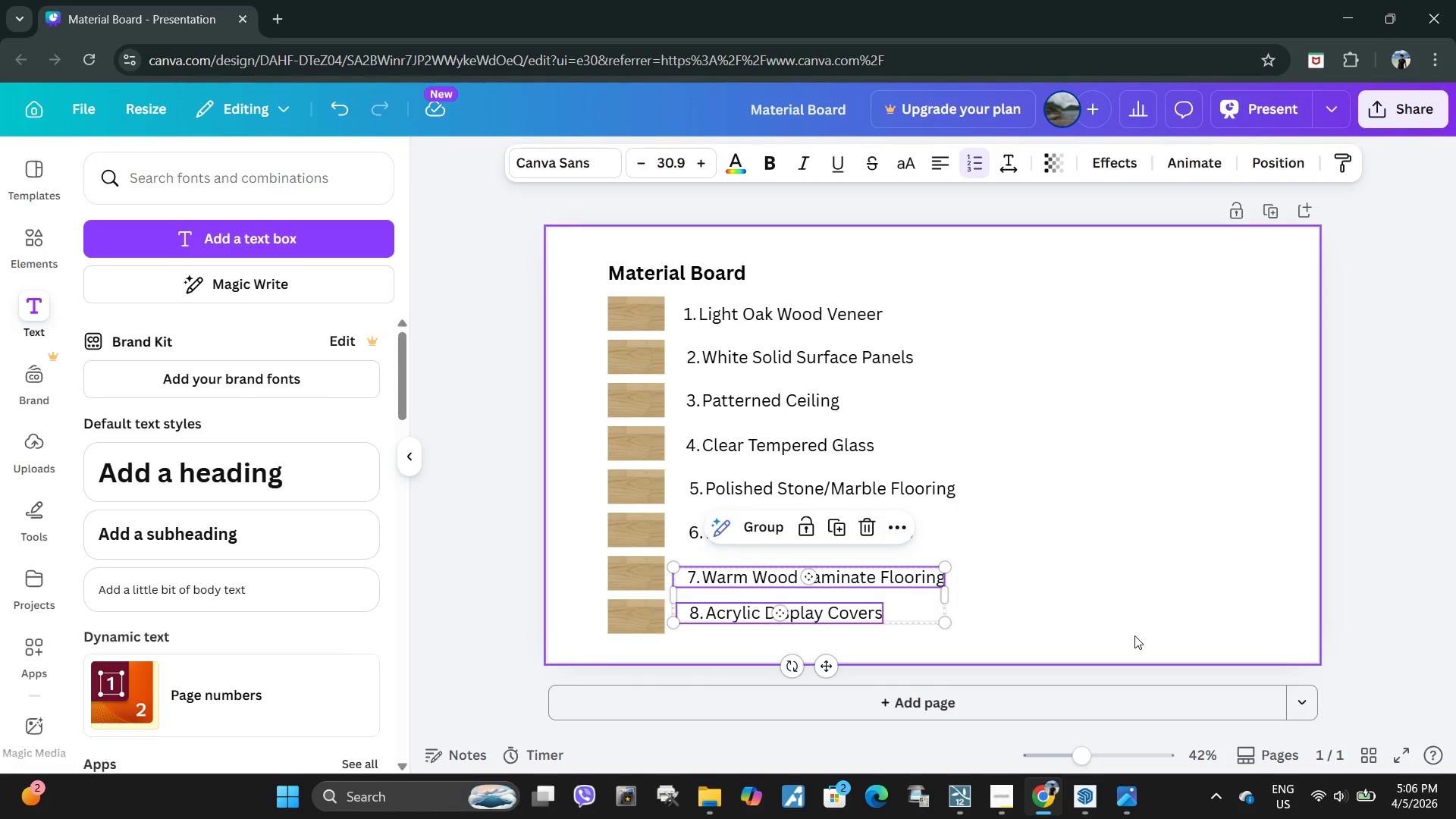 
left_click_drag(start_coordinate=[1134, 635], to_coordinate=[1122, 635])
 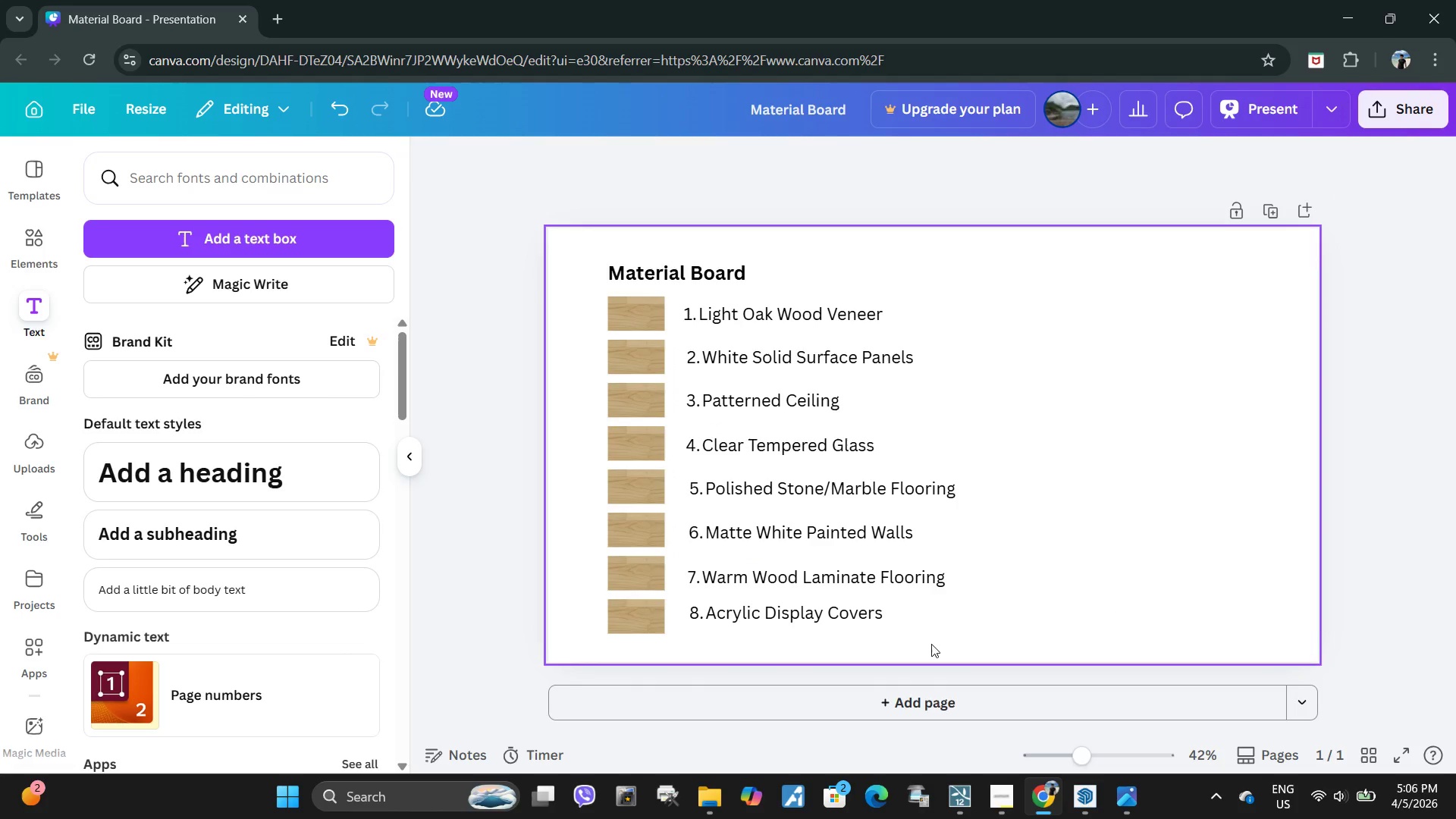 
left_click_drag(start_coordinate=[931, 644], to_coordinate=[778, 598])
 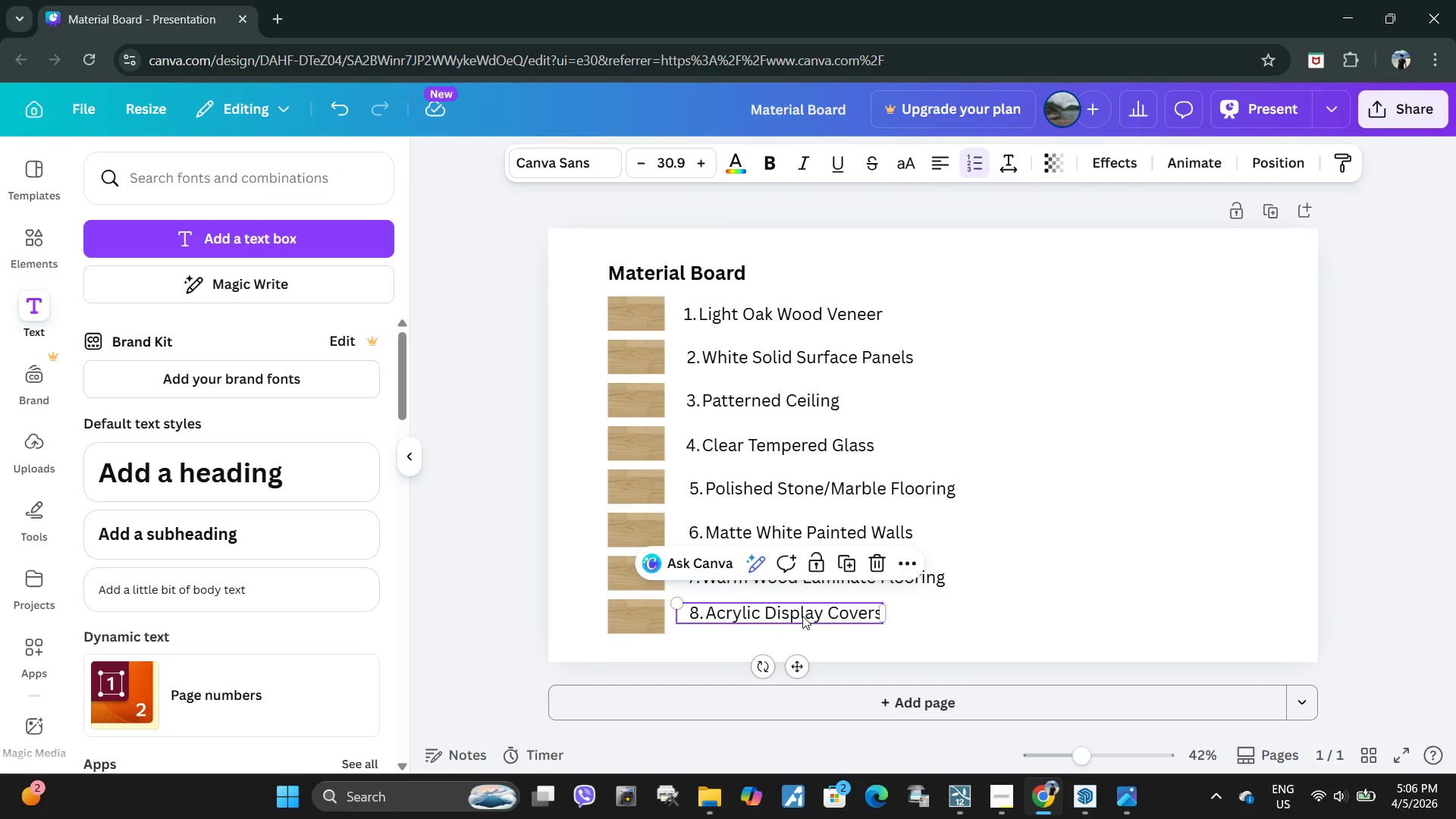 
left_click_drag(start_coordinate=[801, 613], to_coordinate=[802, 621])
 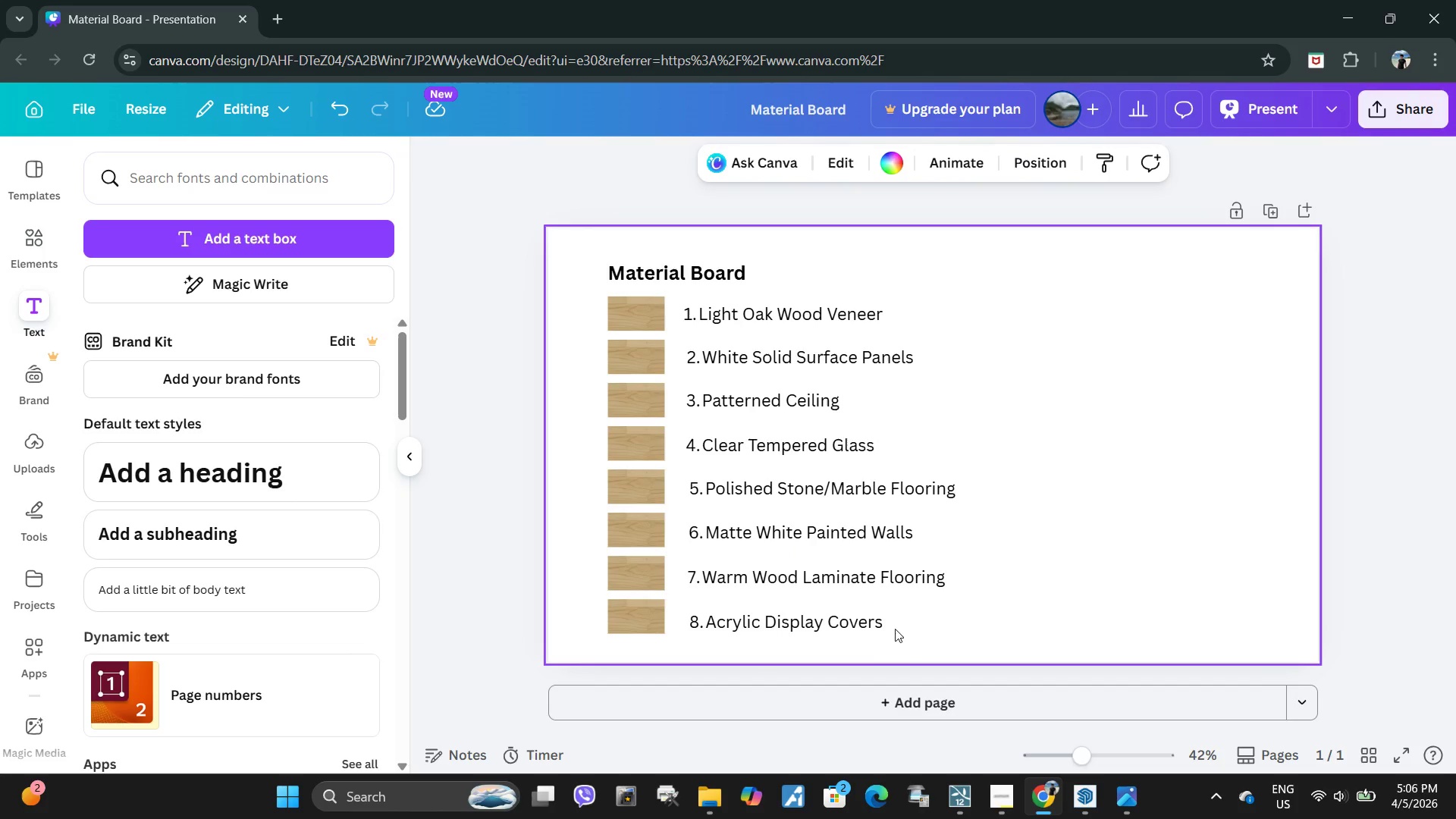 
left_click_drag(start_coordinate=[911, 642], to_coordinate=[708, 350])
 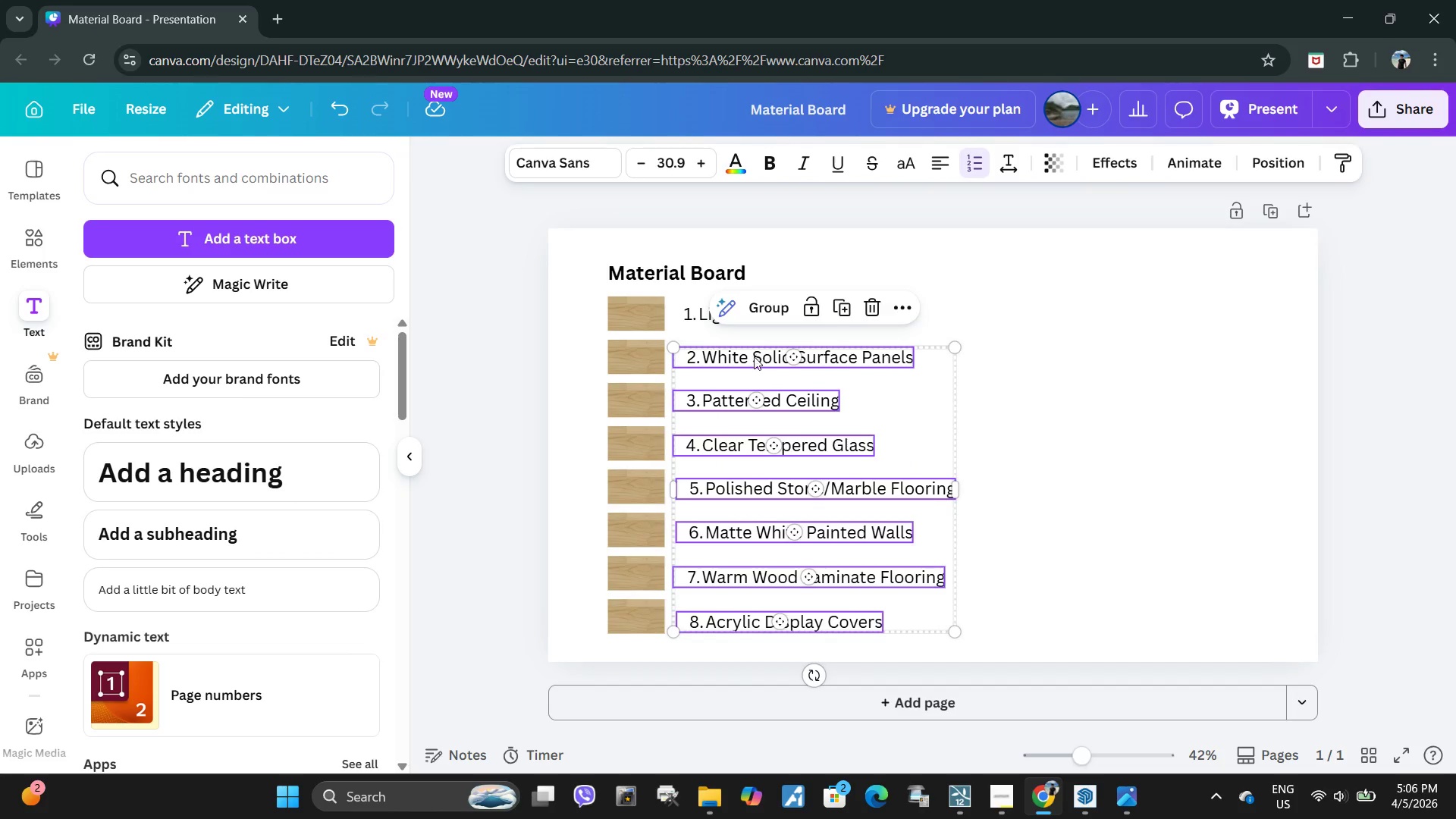 
left_click_drag(start_coordinate=[758, 355], to_coordinate=[754, 354])
 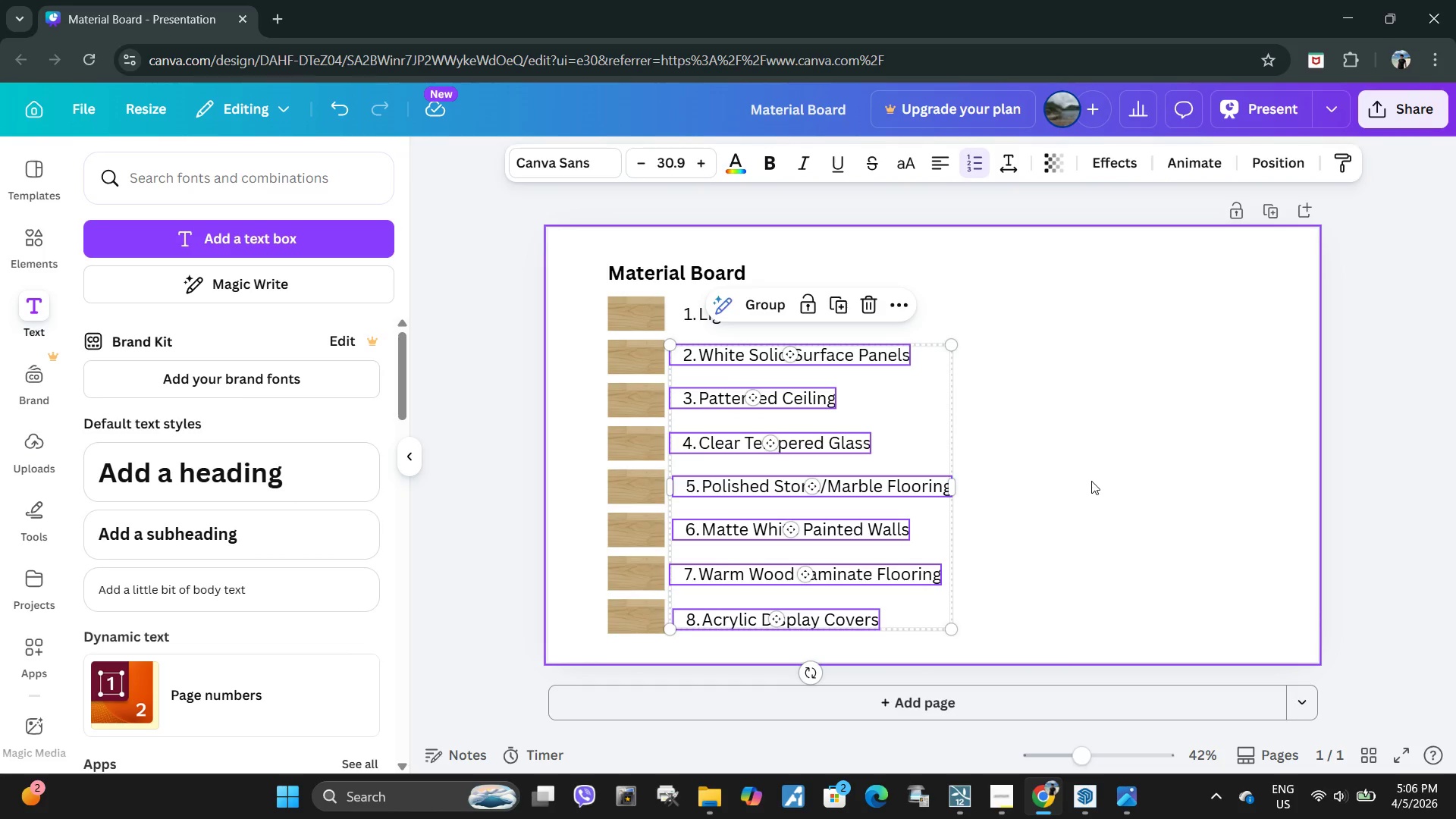 
left_click([1091, 481])
 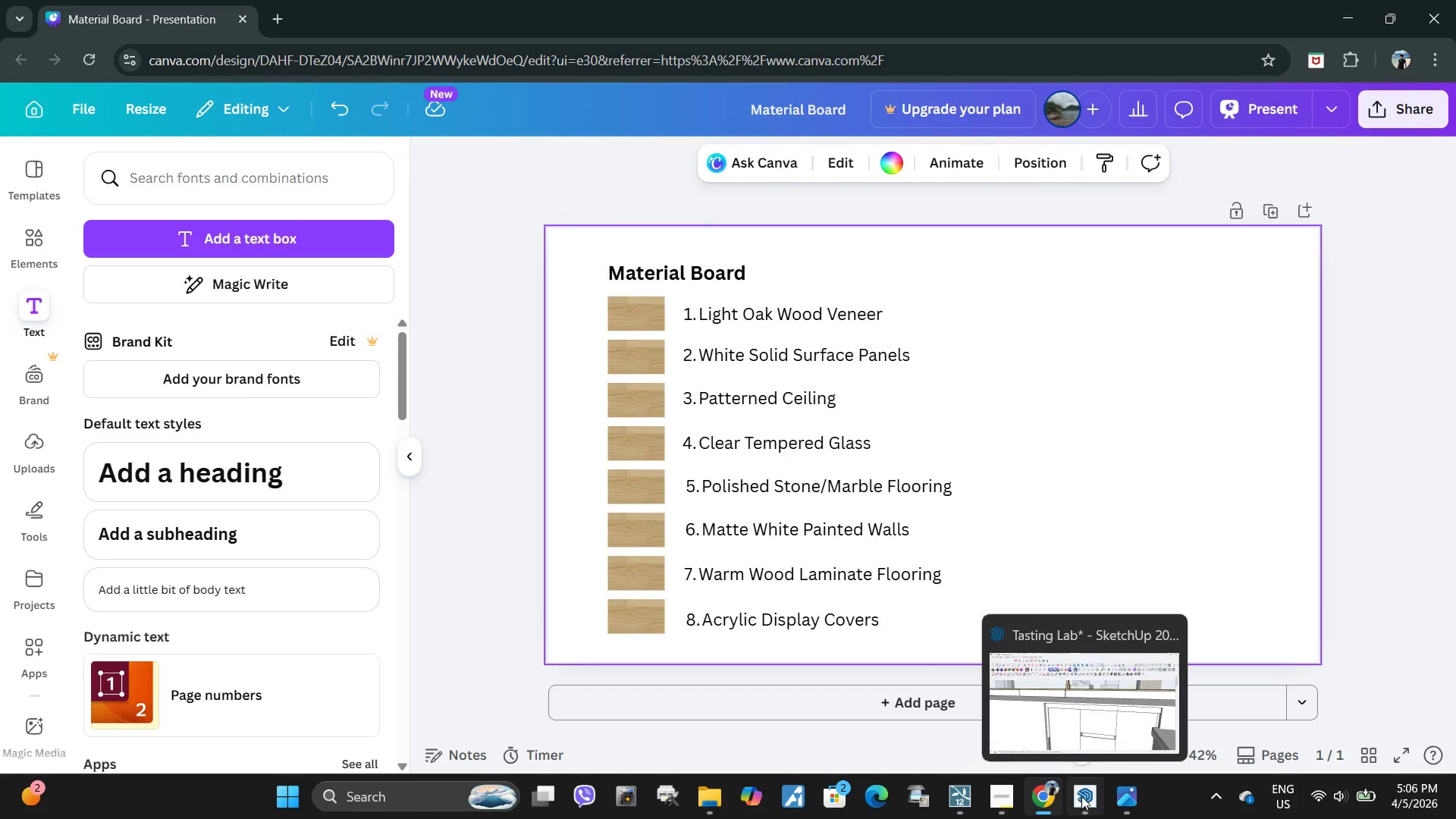 
left_click([972, 793])
 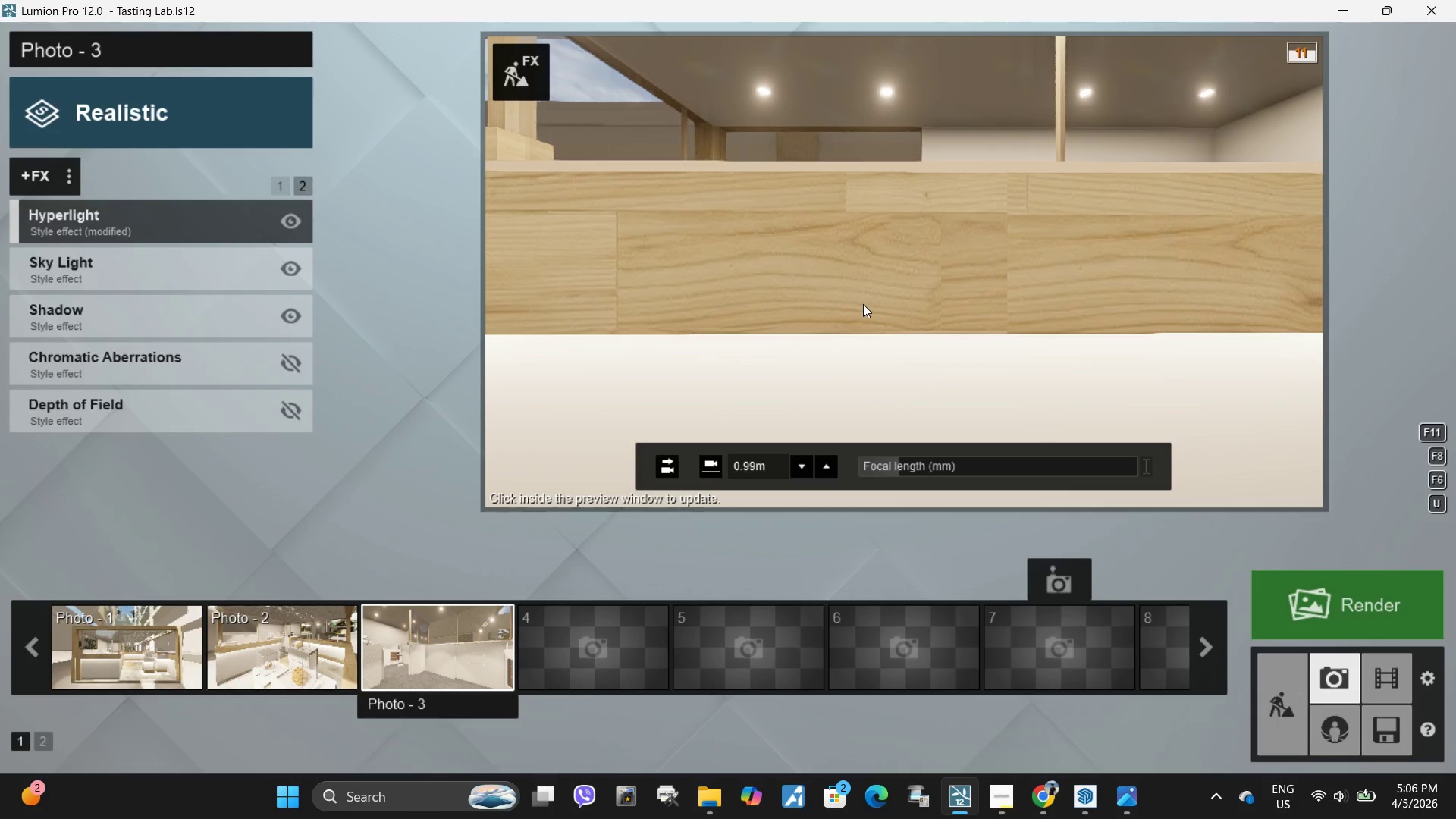 
type(ee)
 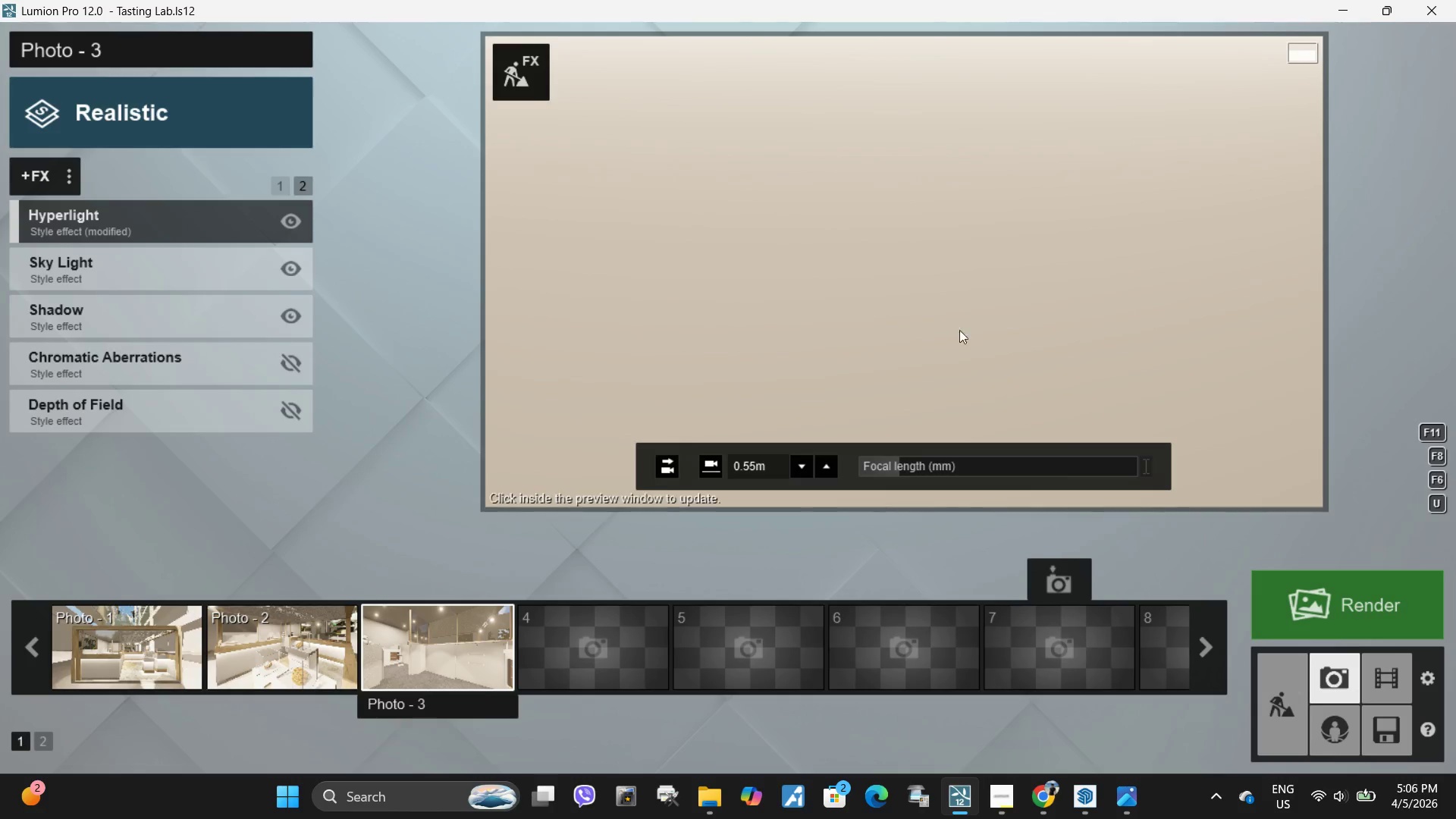 
key(Meta+Shift+ShiftLeft)
 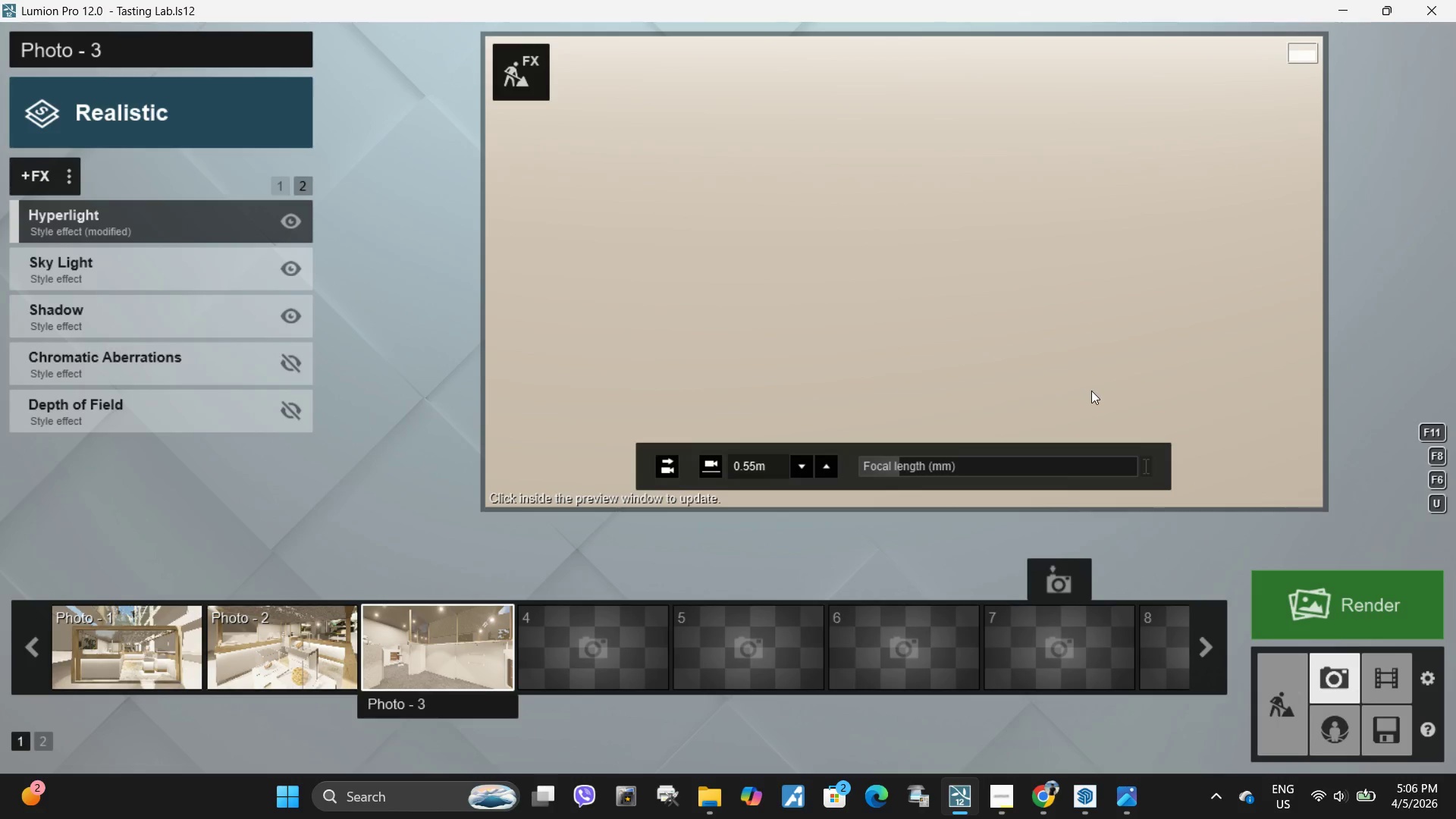 
key(Meta+Shift+S)
 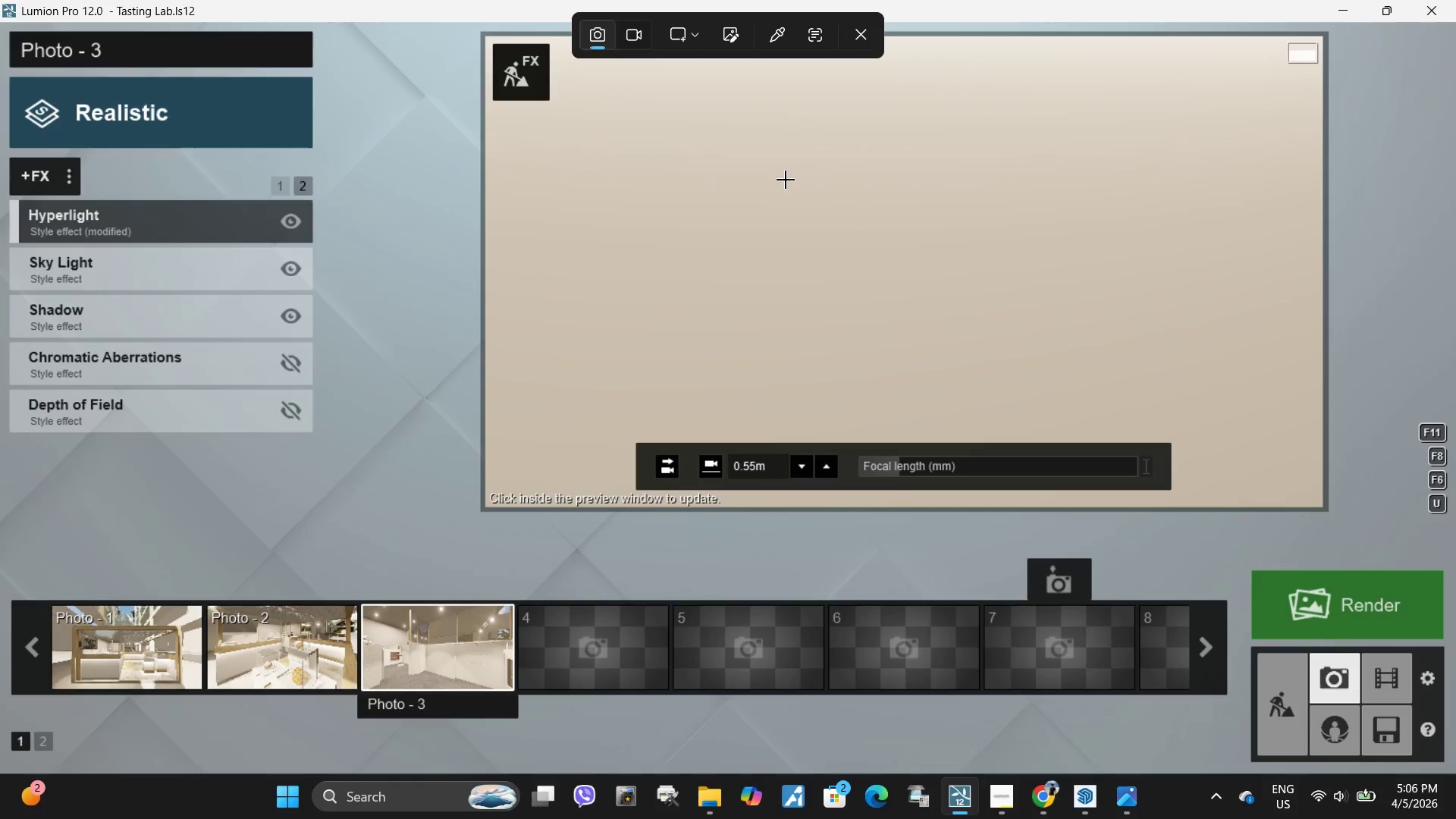 
left_click_drag(start_coordinate=[720, 156], to_coordinate=[1017, 353])
 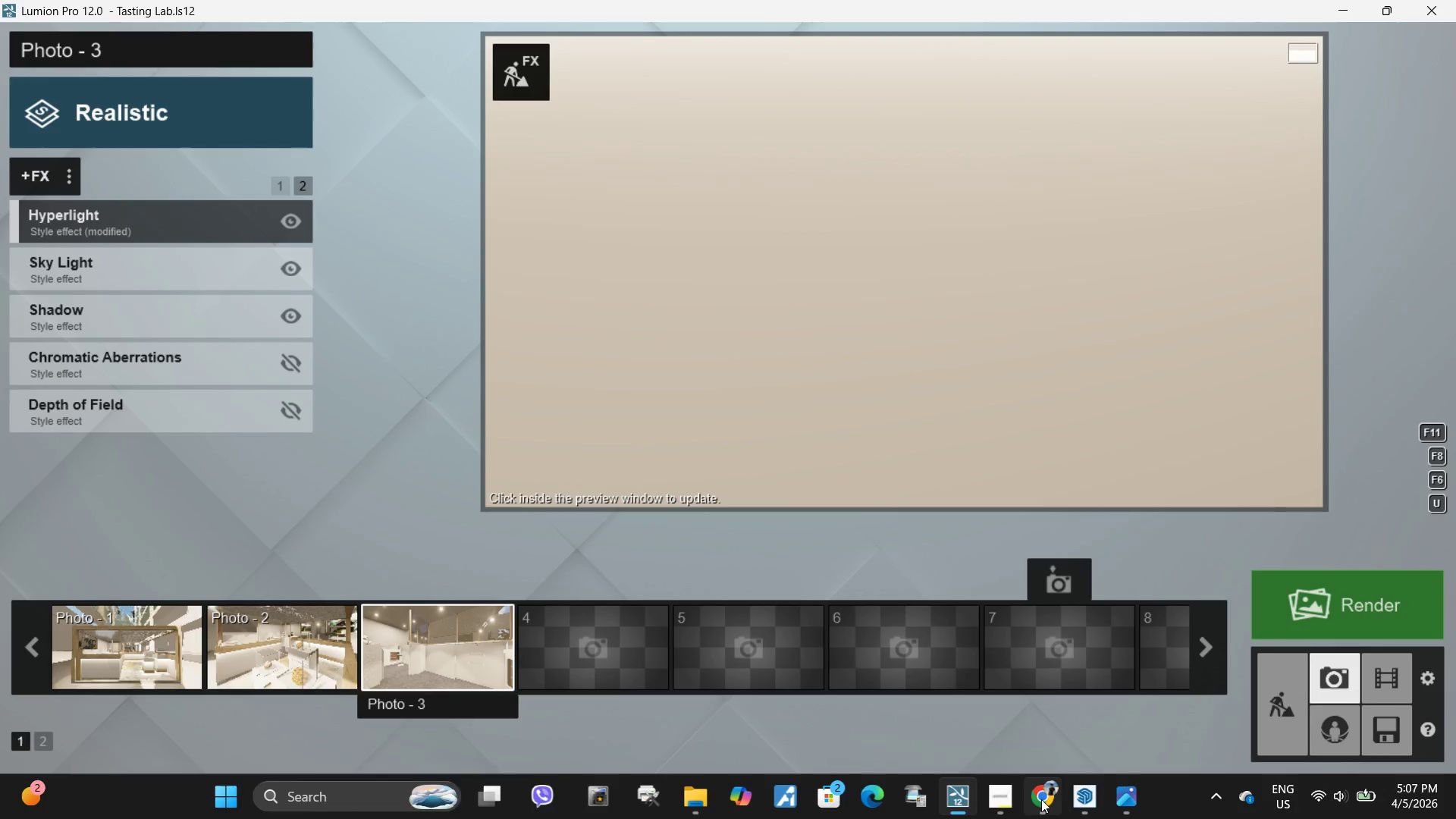 
left_click([1049, 799])
 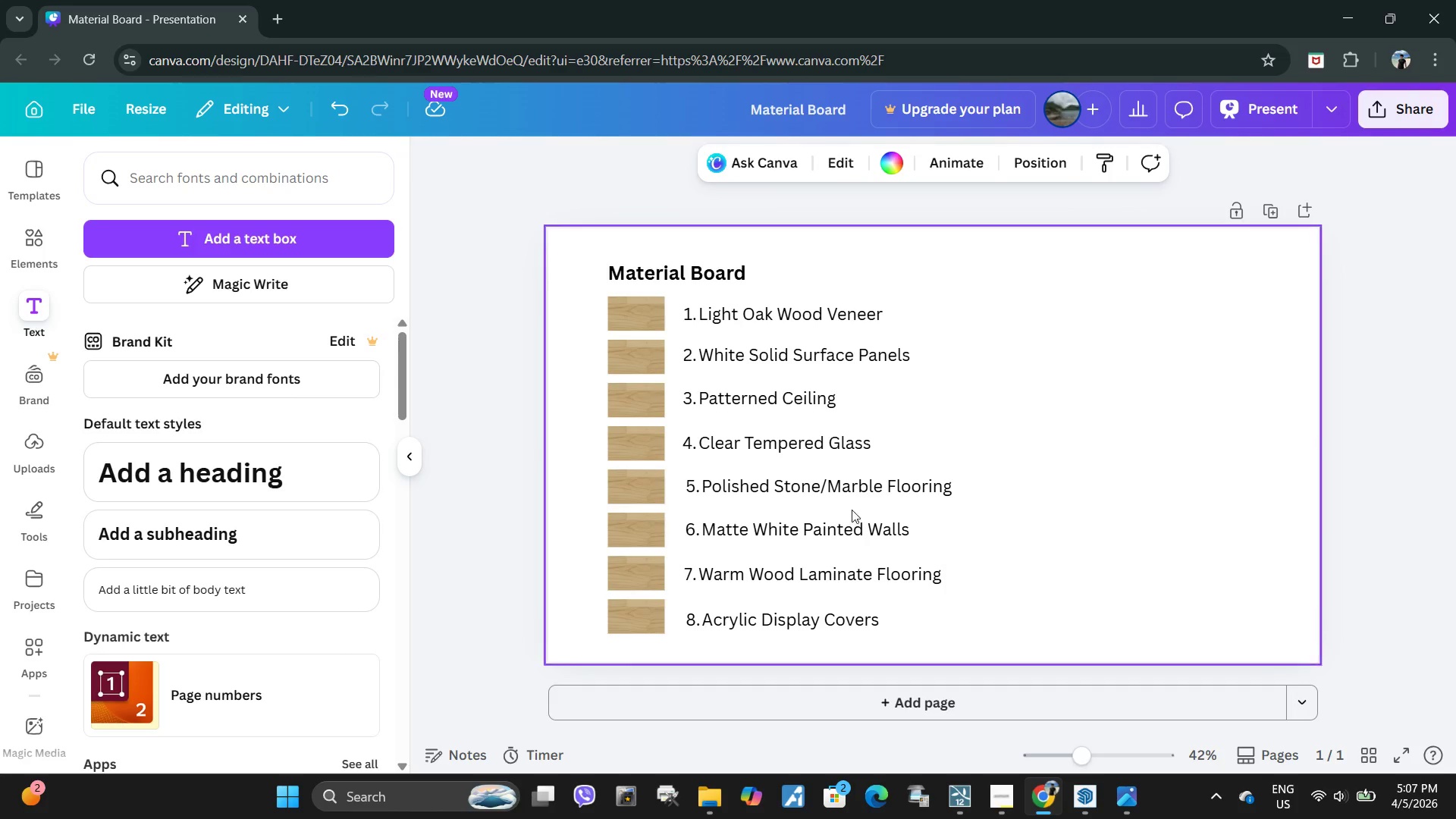 
key(Control+V)
 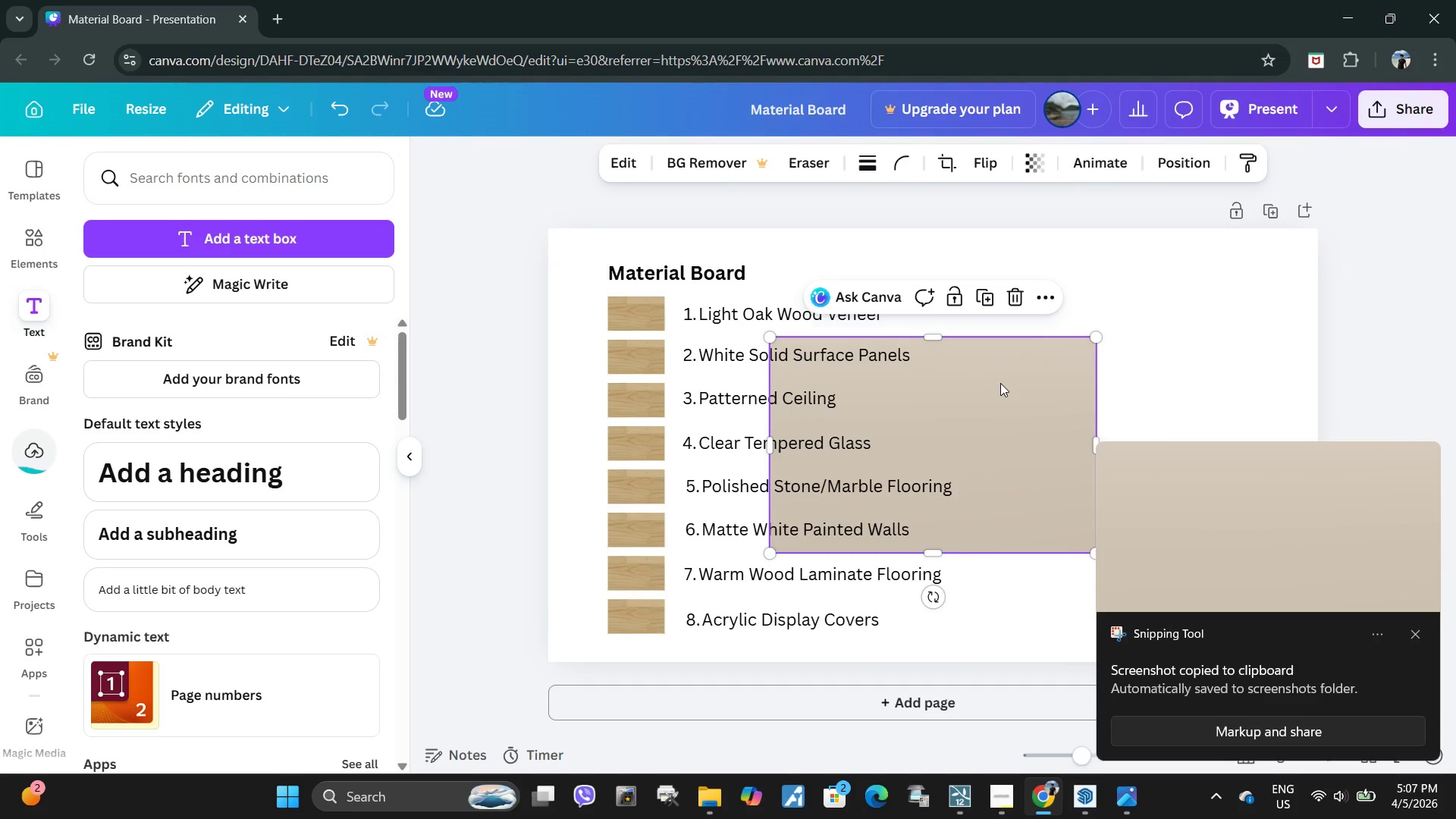 
left_click_drag(start_coordinate=[1009, 379], to_coordinate=[578, 381])
 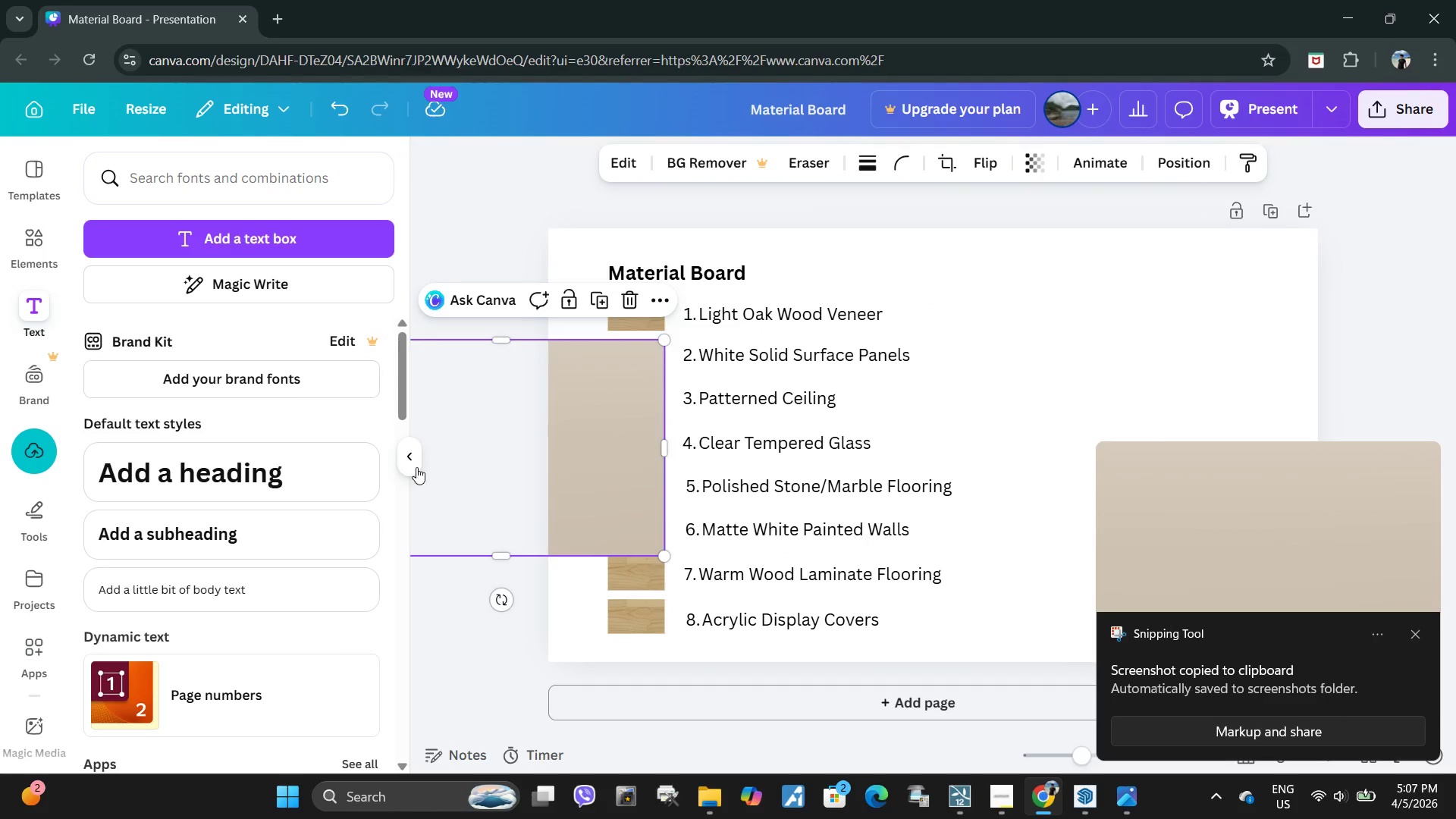 
left_click([415, 455])
 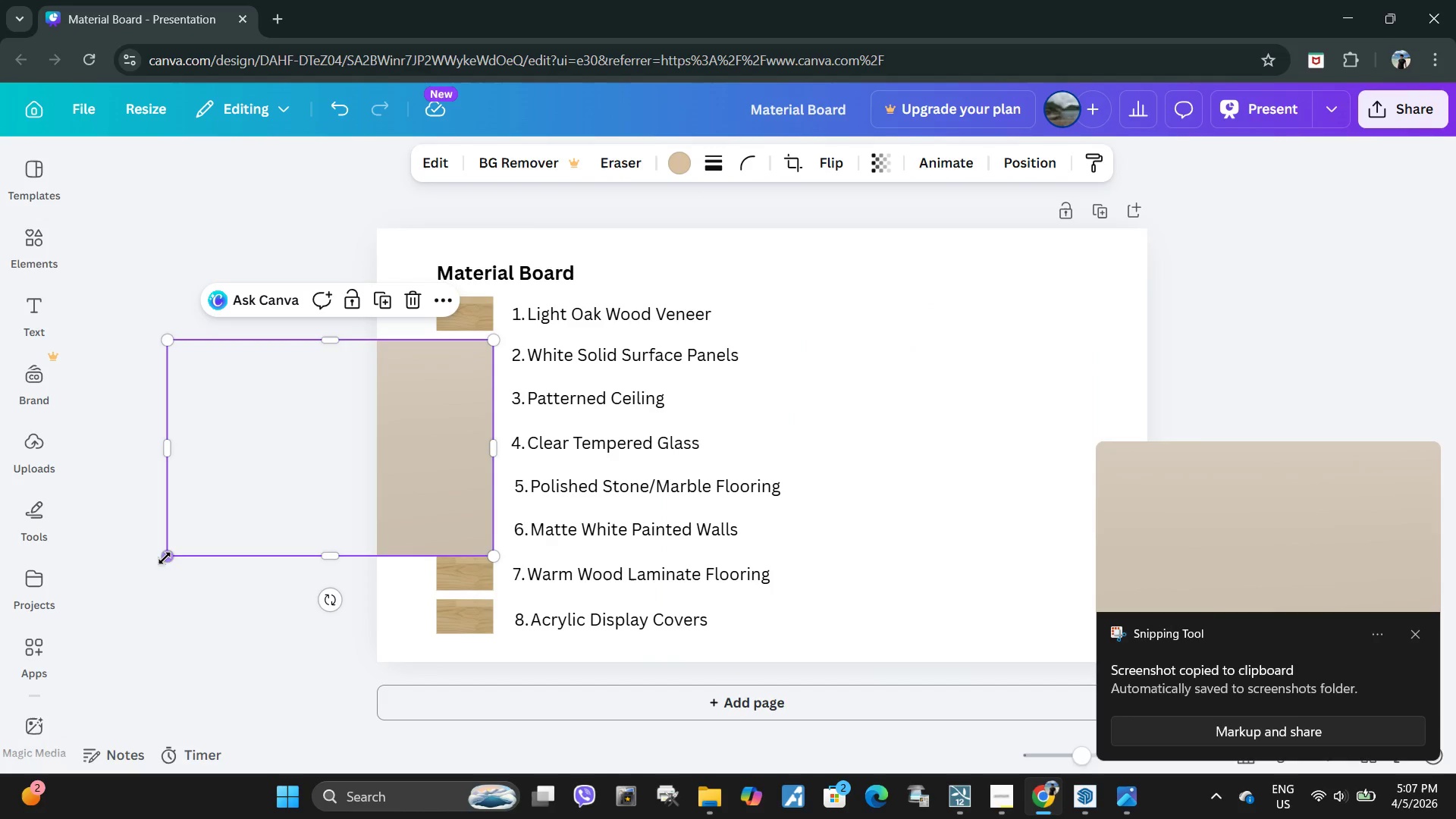 
left_click_drag(start_coordinate=[165, 558], to_coordinate=[407, 341])
 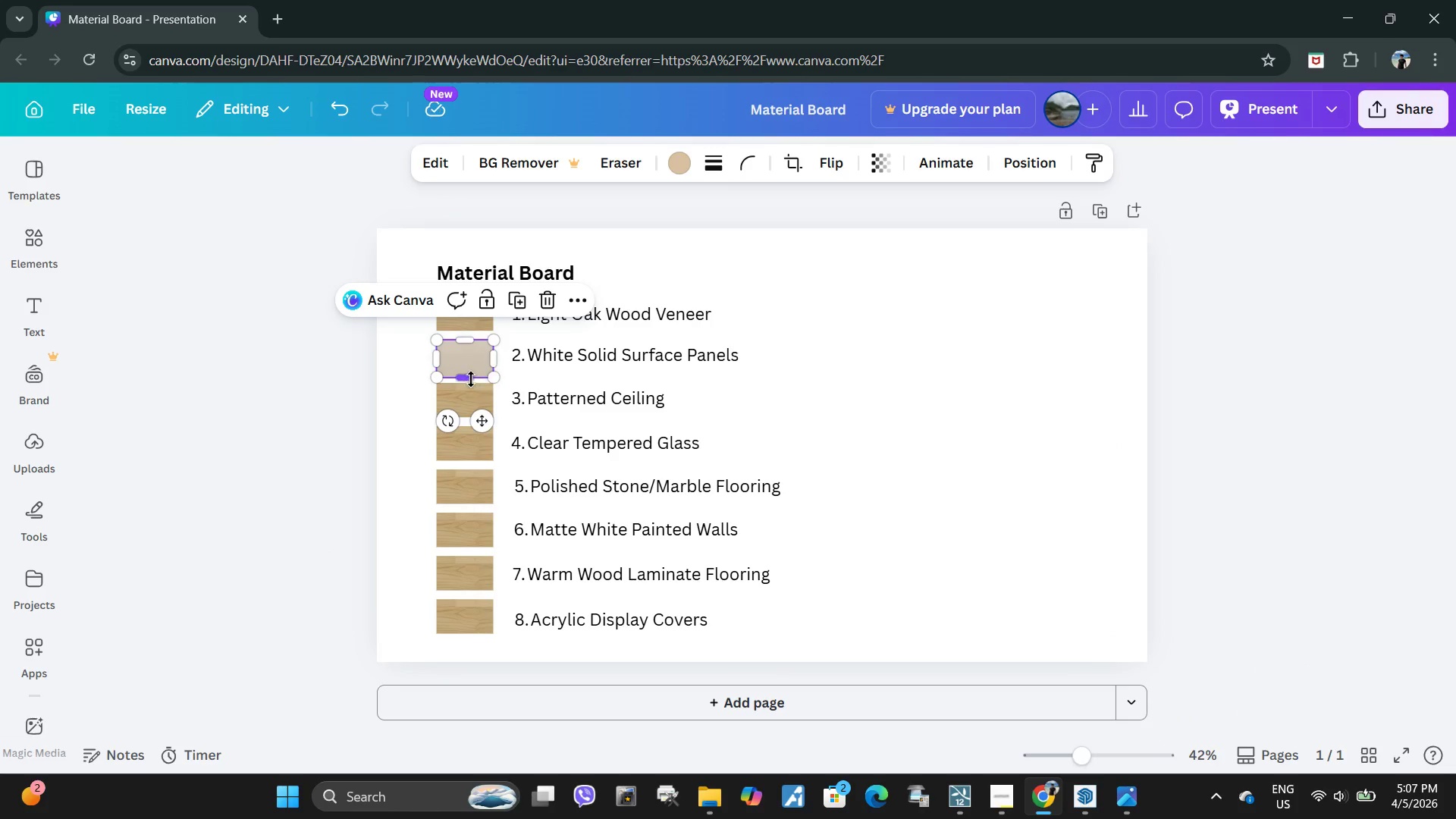 
left_click_drag(start_coordinate=[470, 378], to_coordinate=[469, 371])
 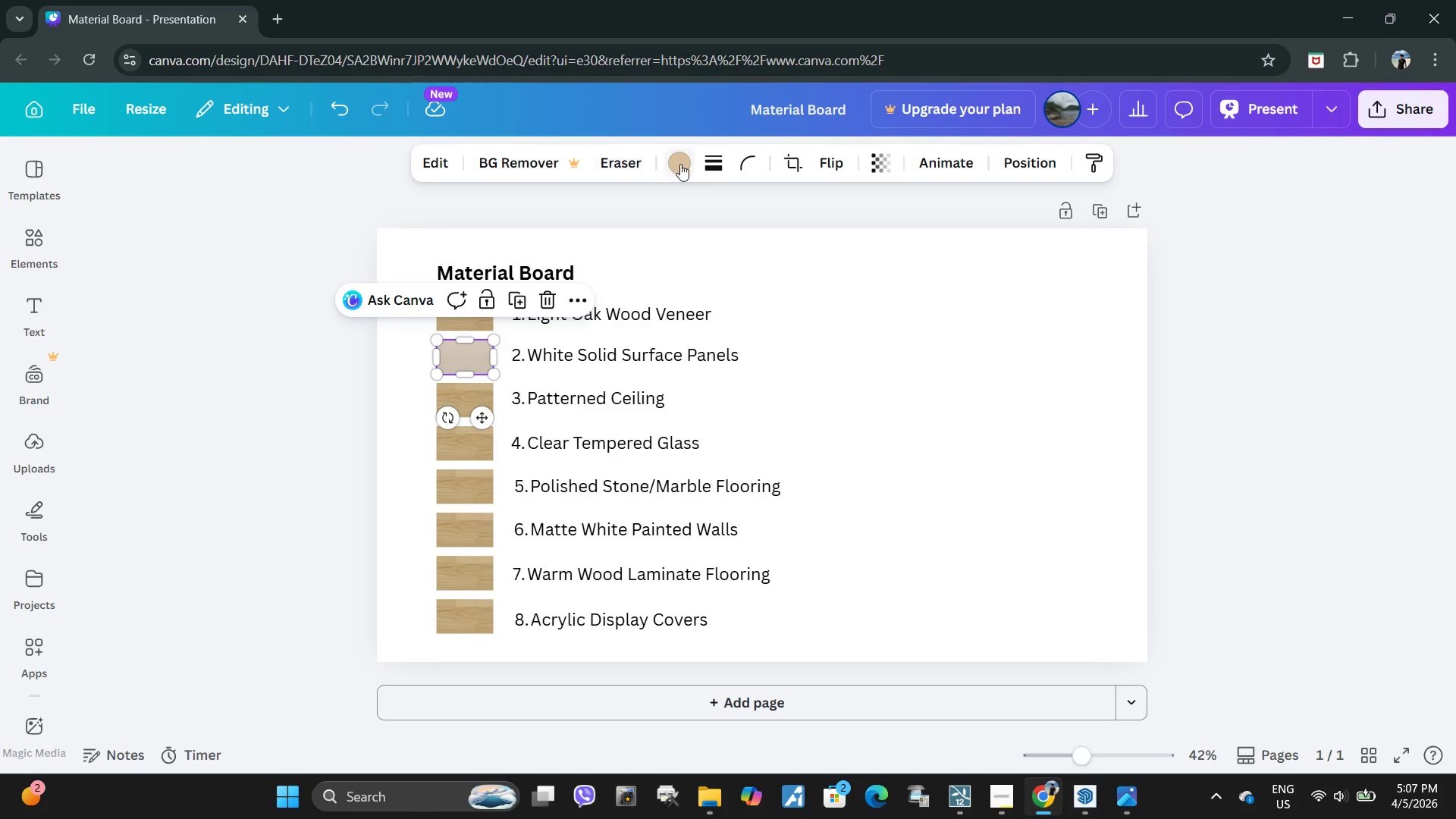 
left_click([680, 164])
 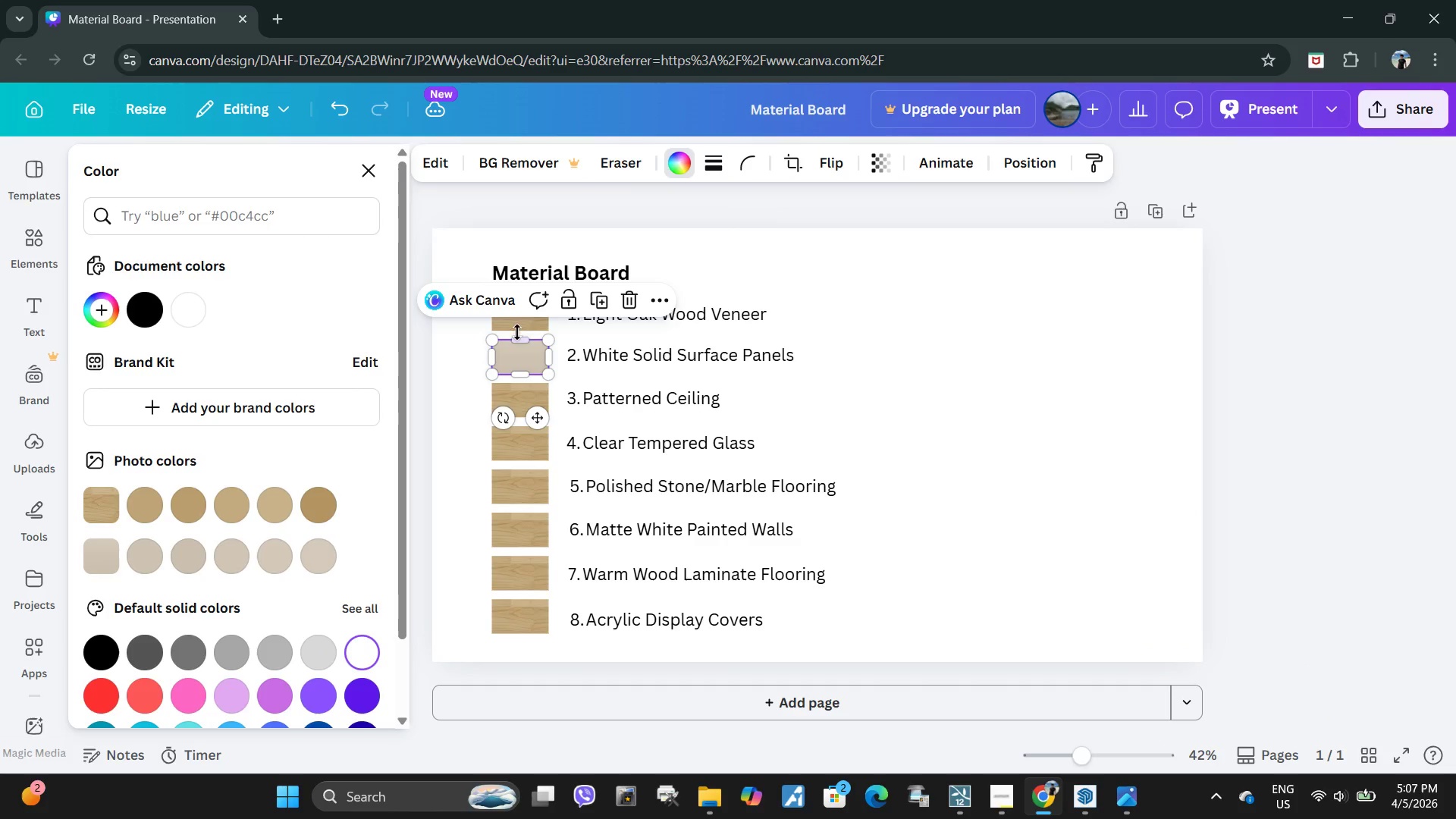 
wait(5.28)
 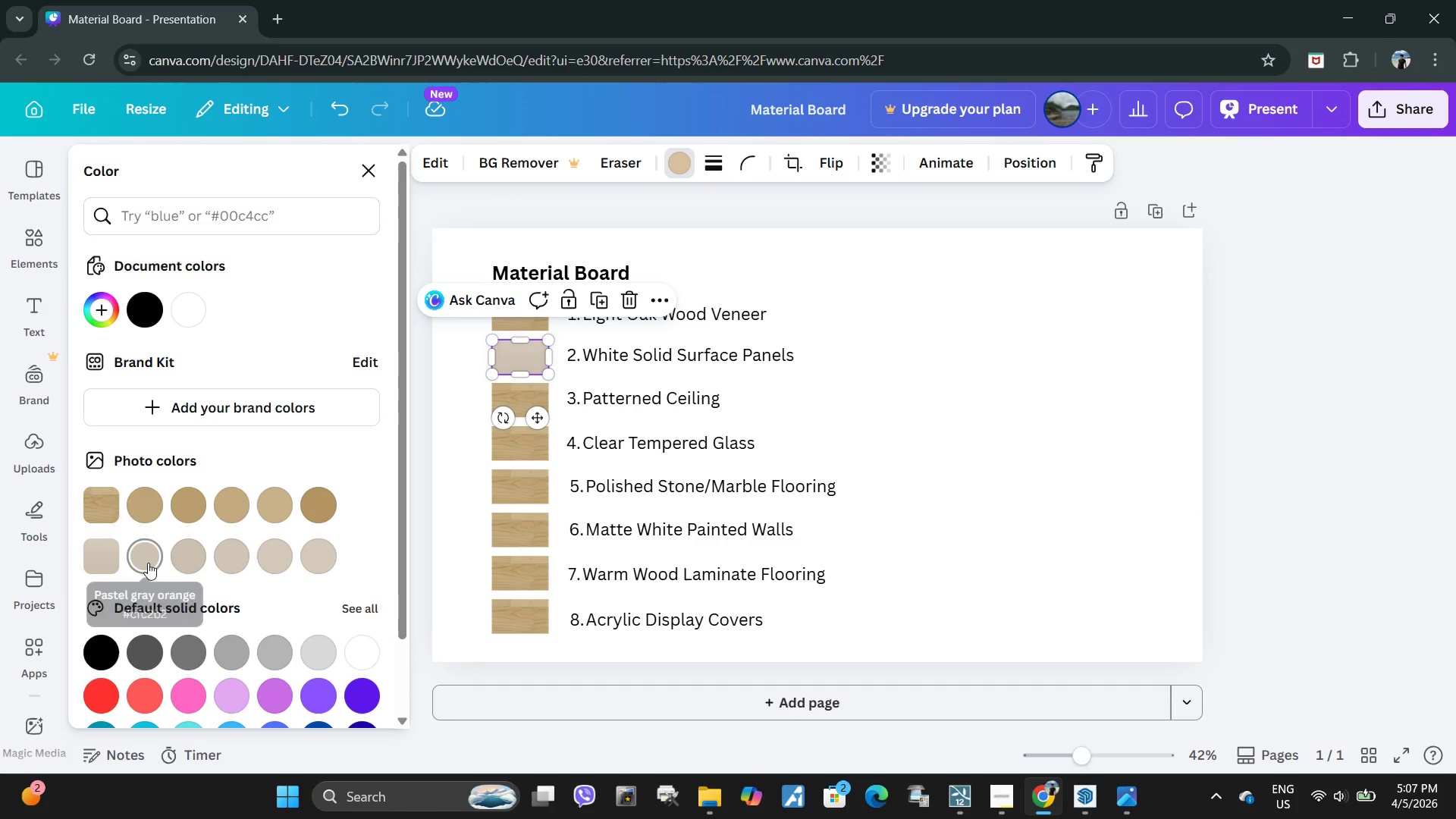 
left_click([905, 395])
 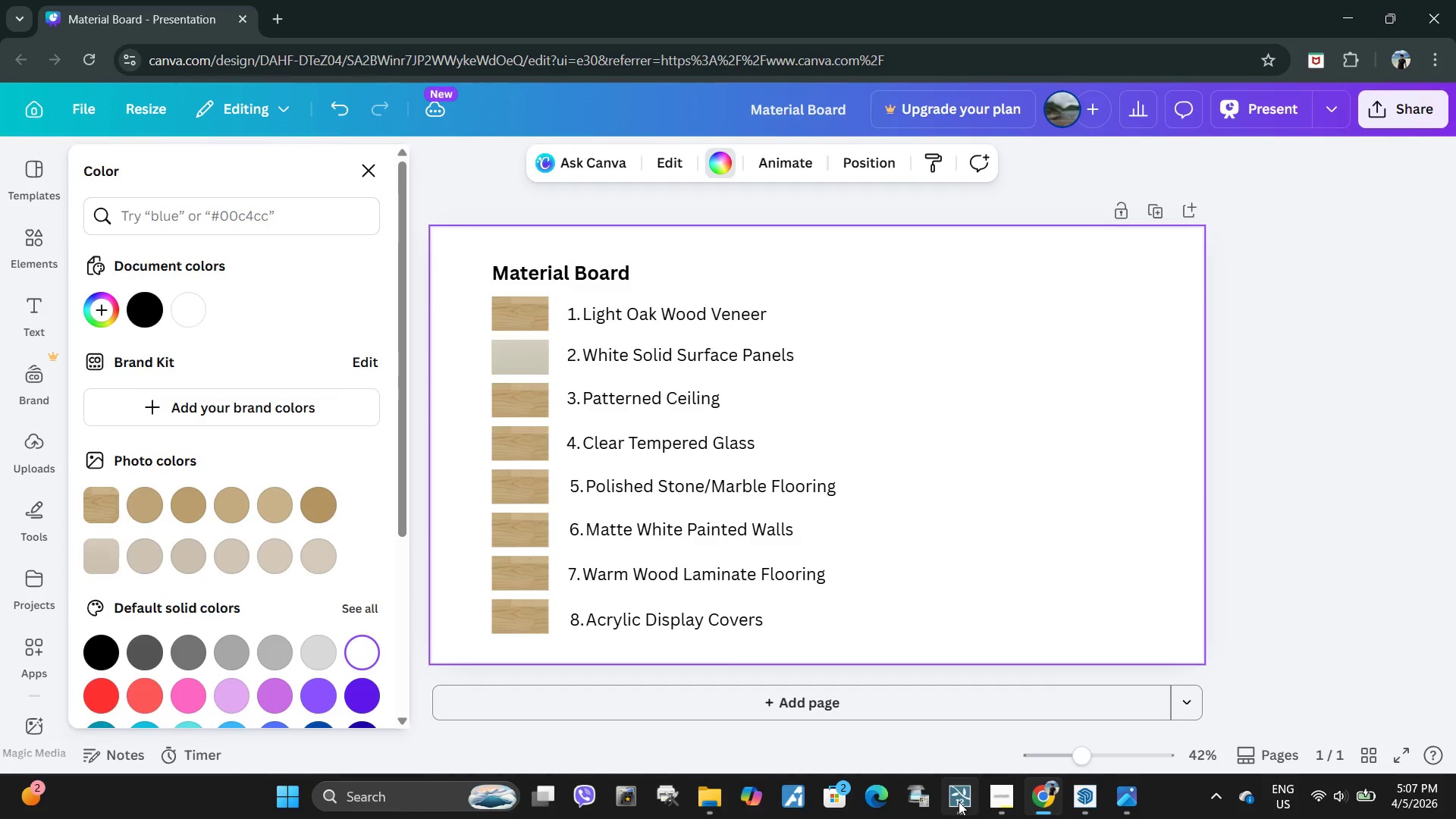 
left_click([967, 802])
 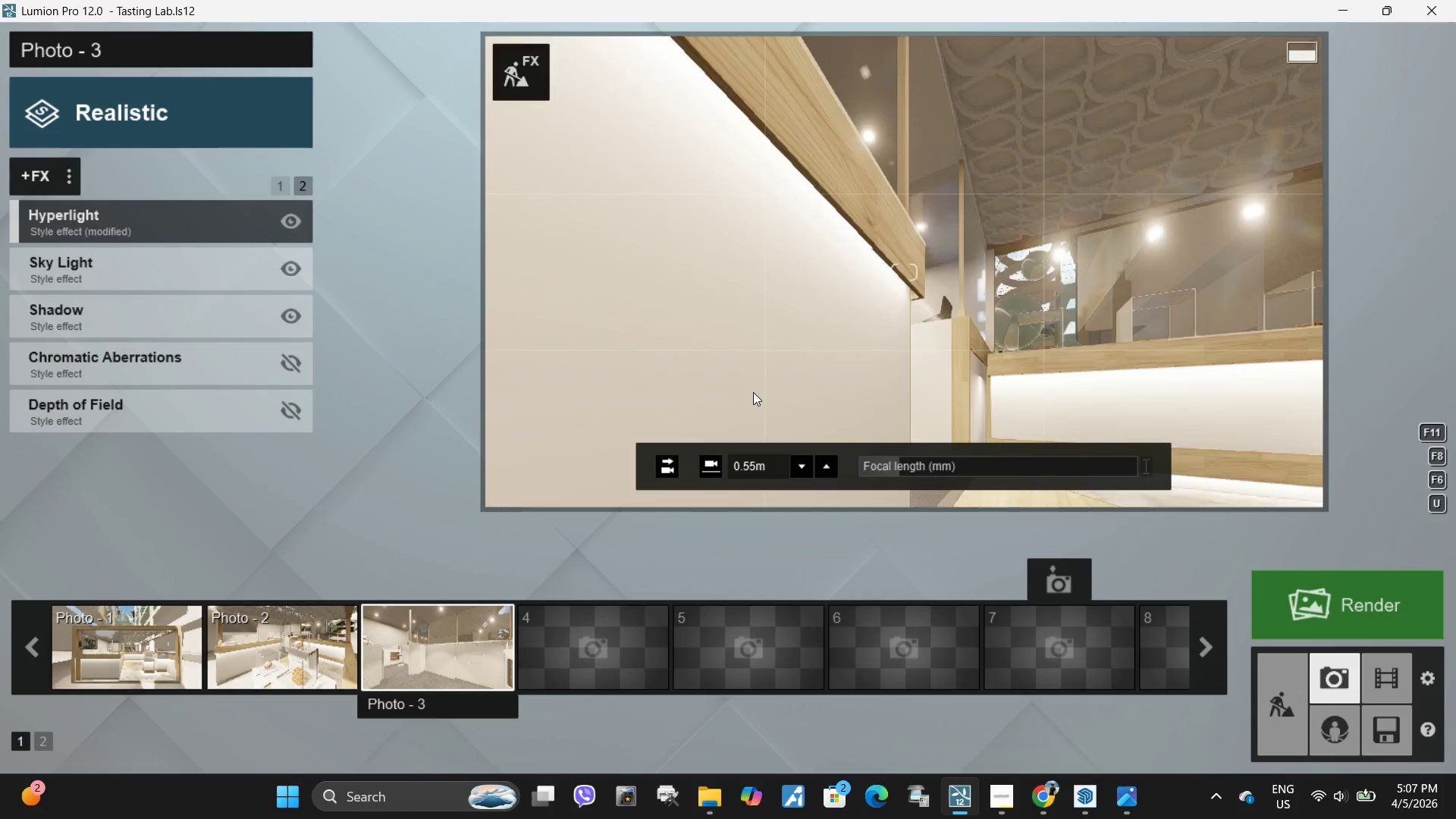 
type(wdss)
 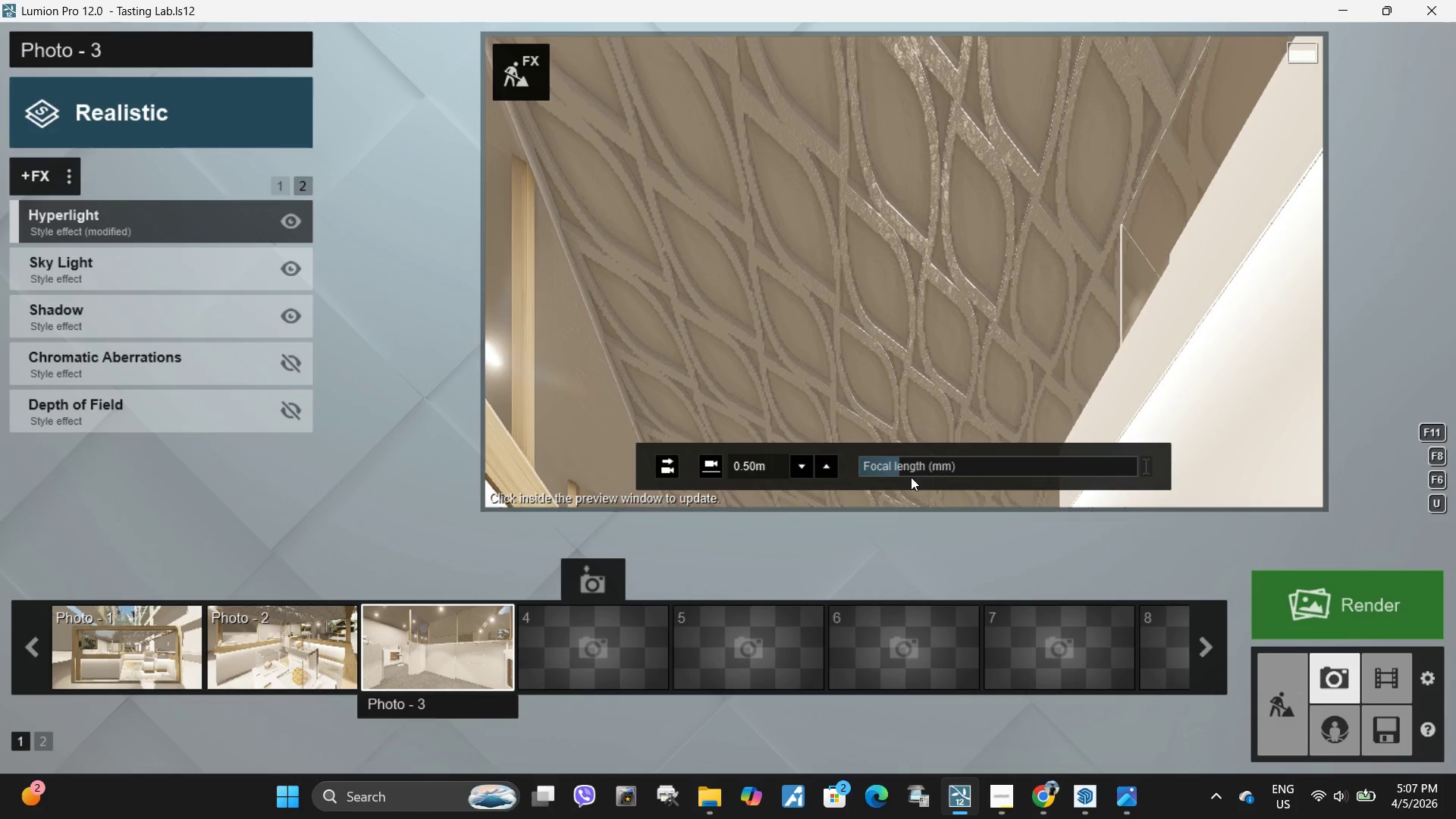 
left_click_drag(start_coordinate=[915, 464], to_coordinate=[987, 460])
 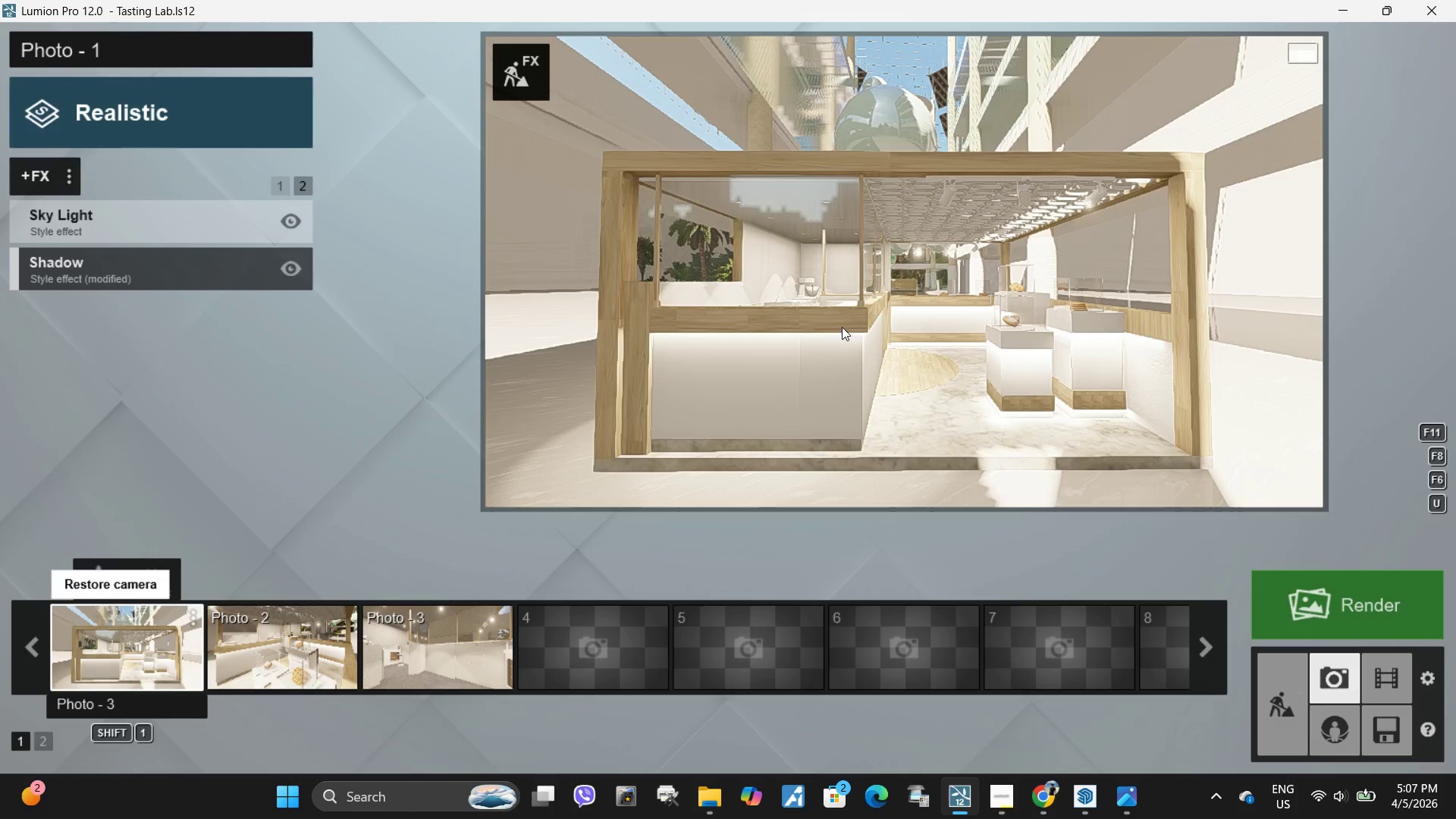 
type(ewwweee)
 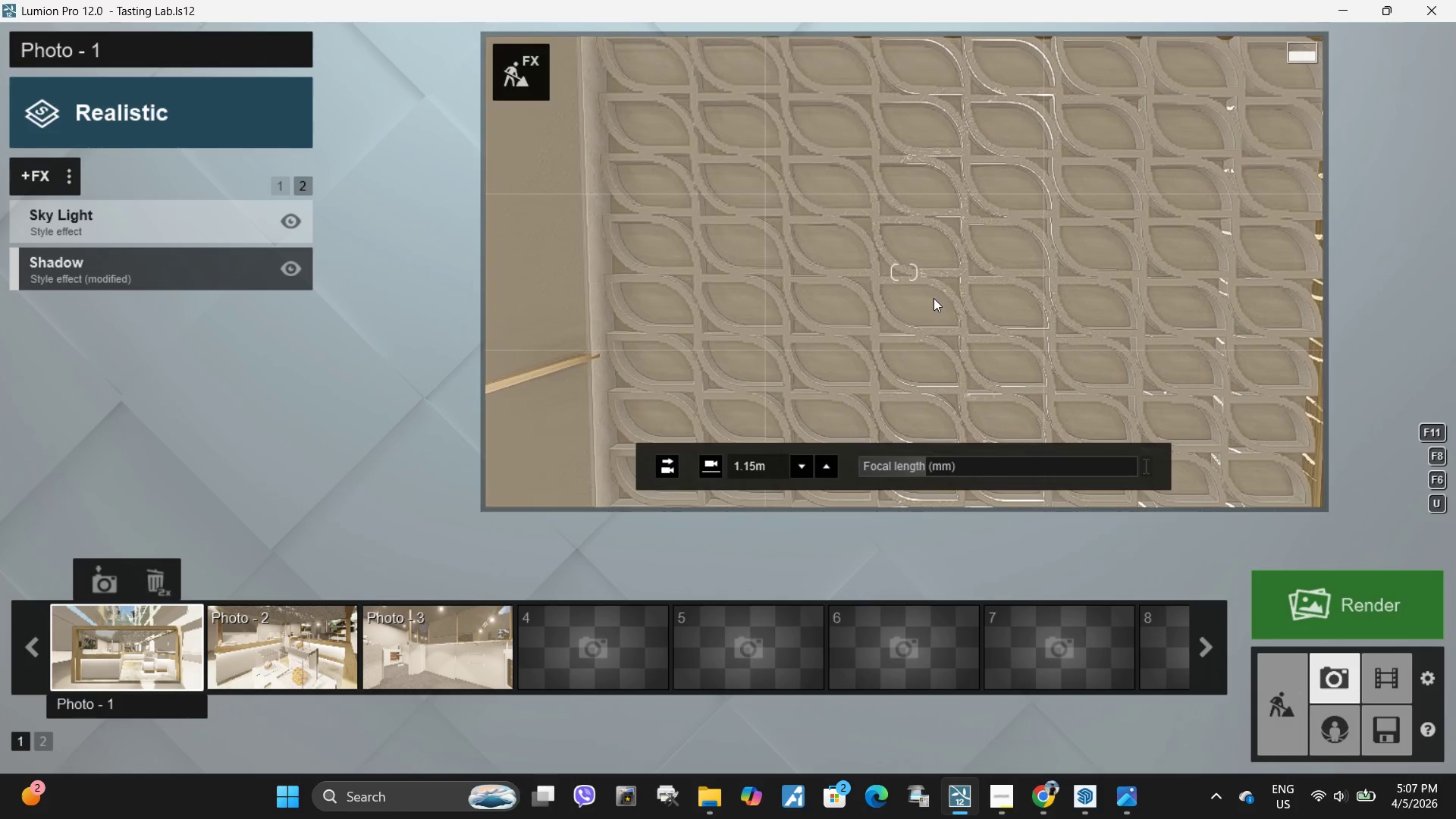 
key(Meta+Shift+ShiftLeft)
 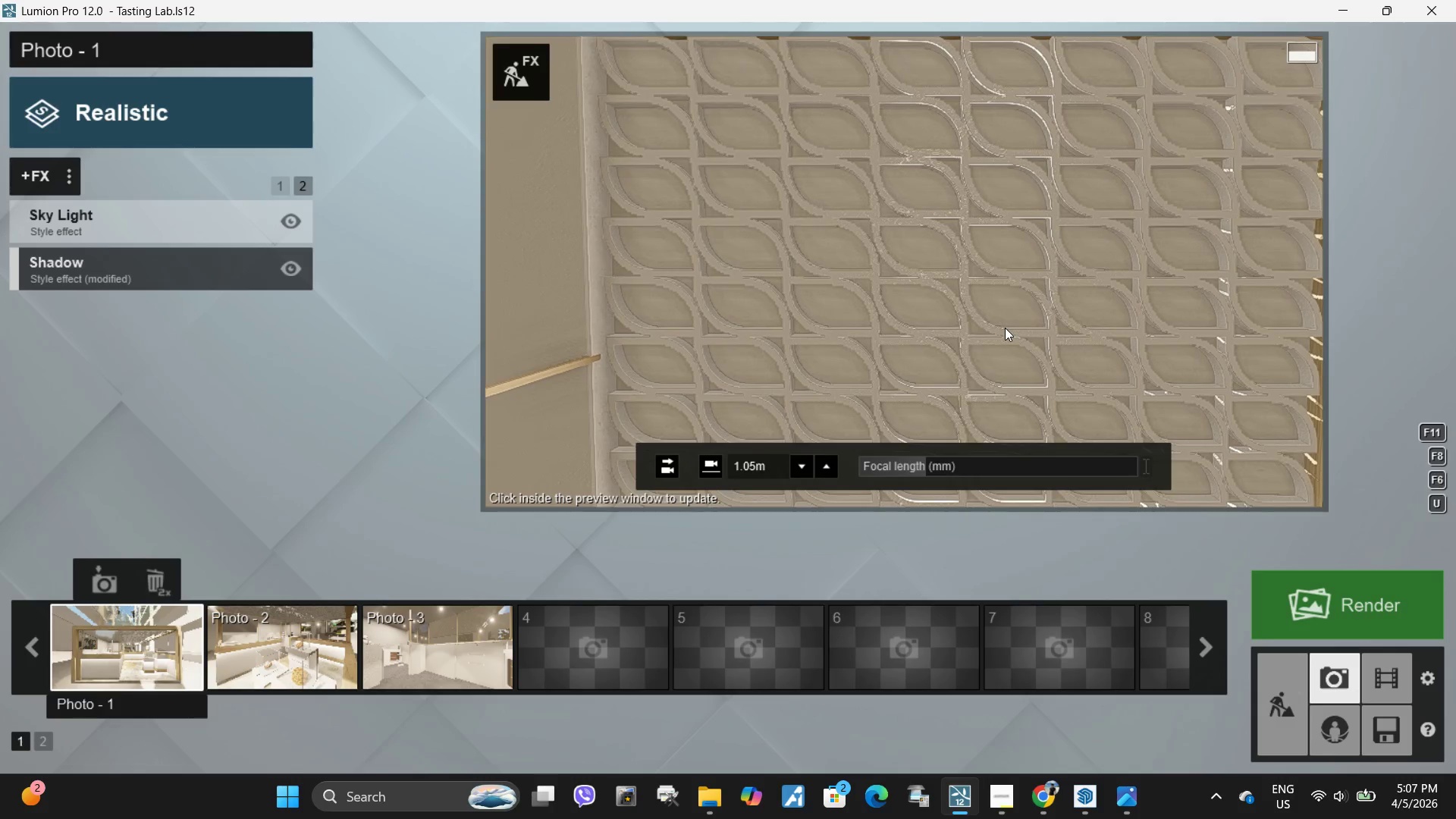 
key(Meta+Shift+S)
 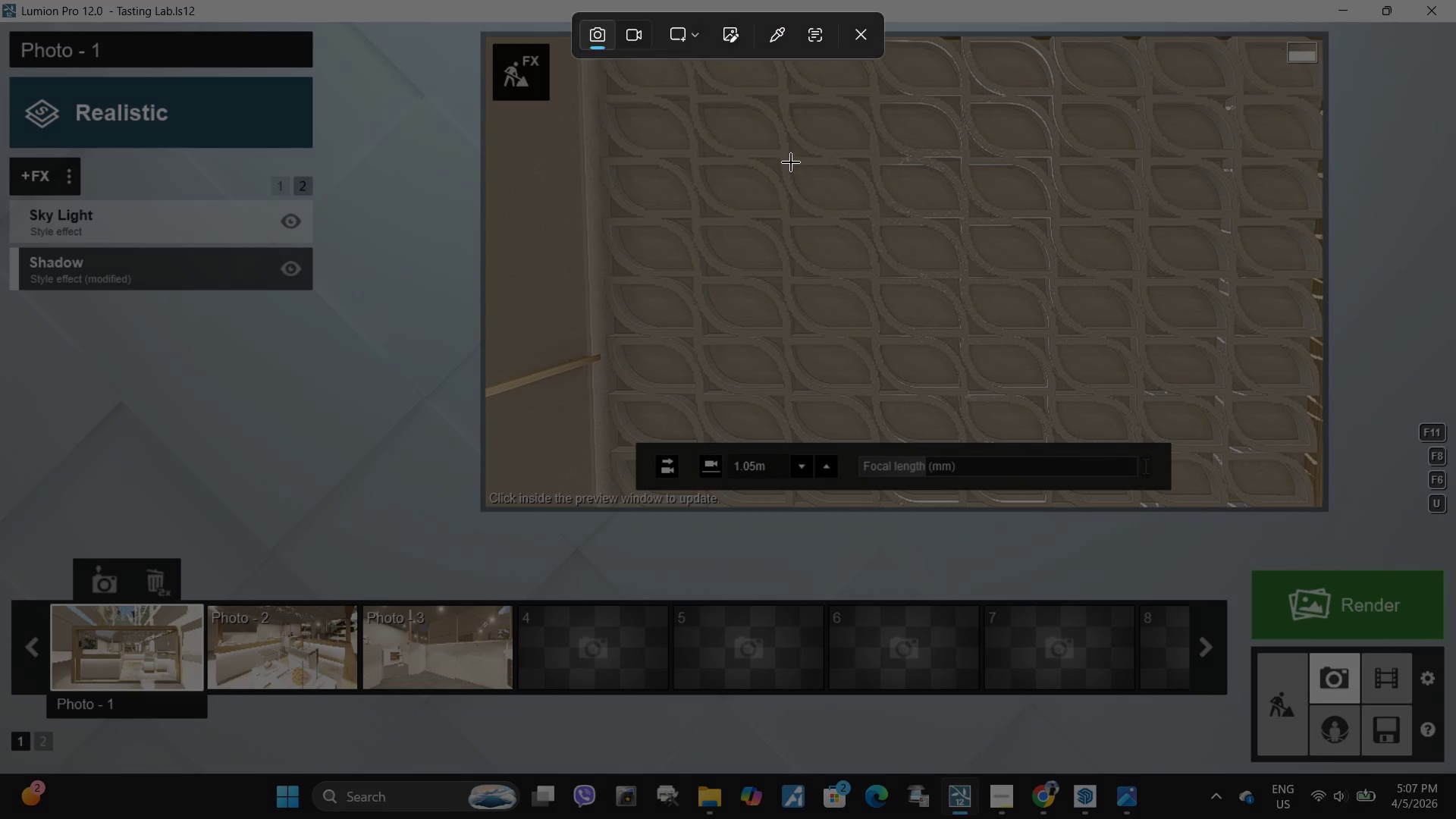 
left_click_drag(start_coordinate=[781, 156], to_coordinate=[1053, 328])
 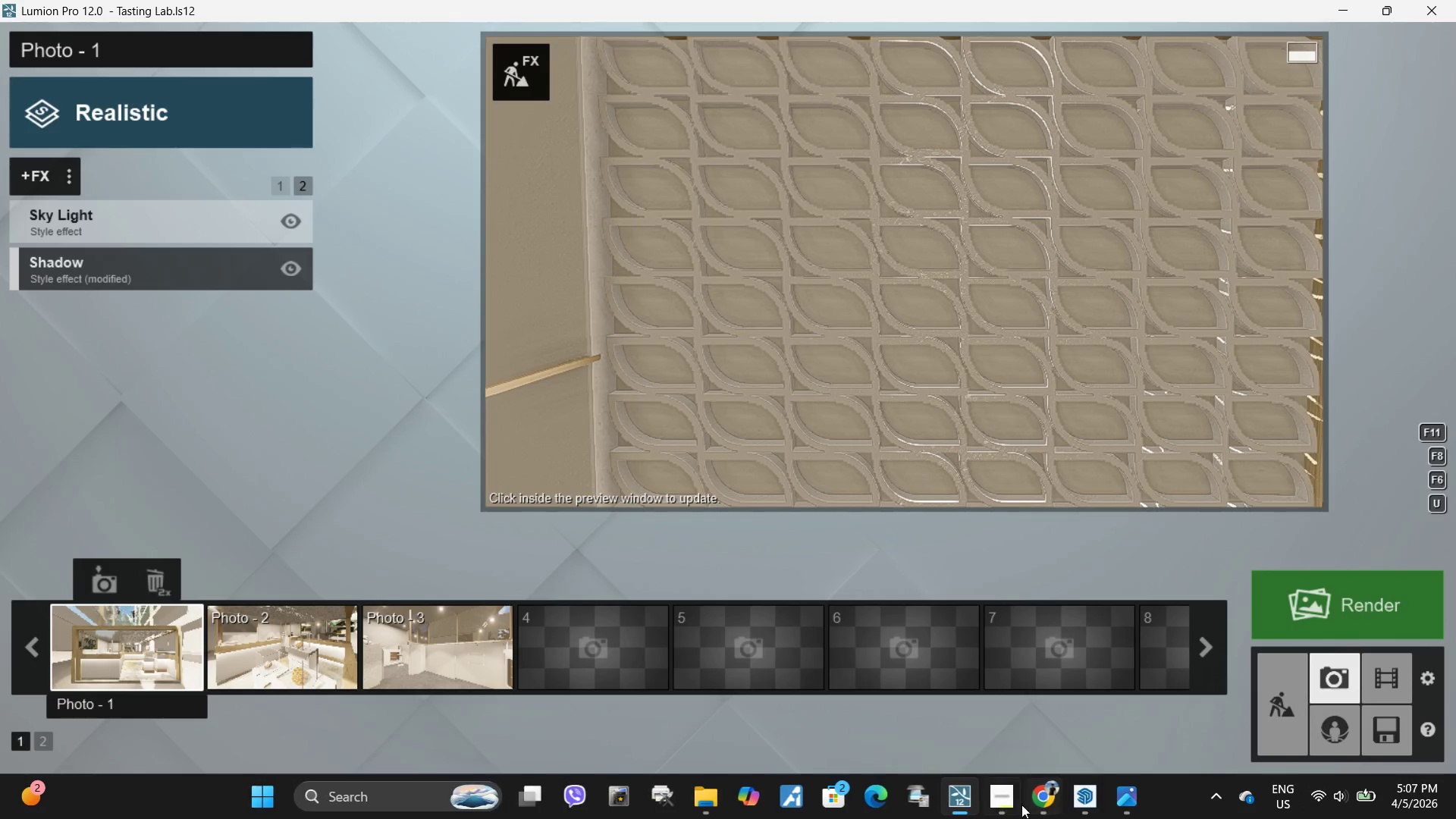 
left_click([1037, 808])
 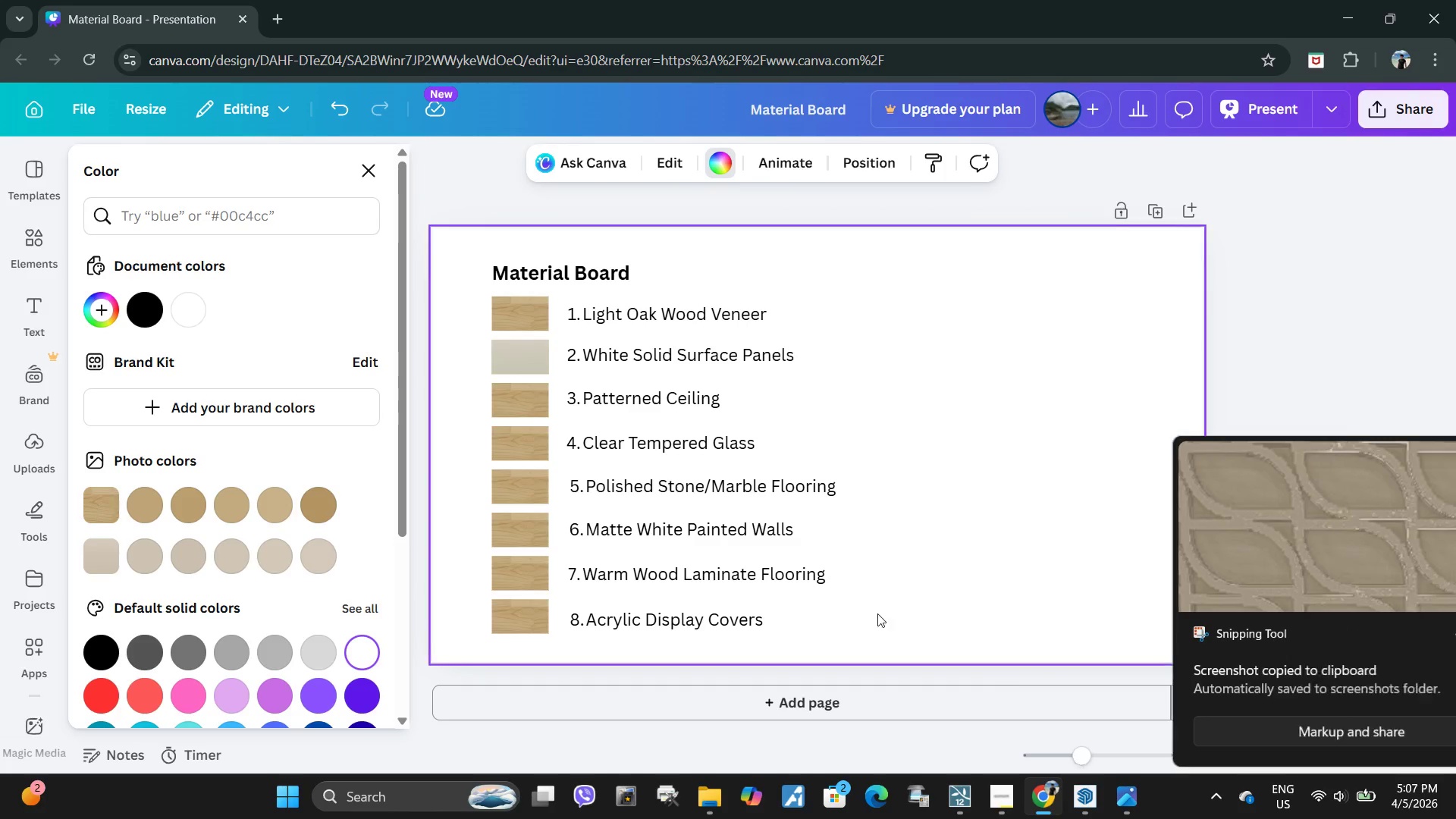 
key(Control+V)
 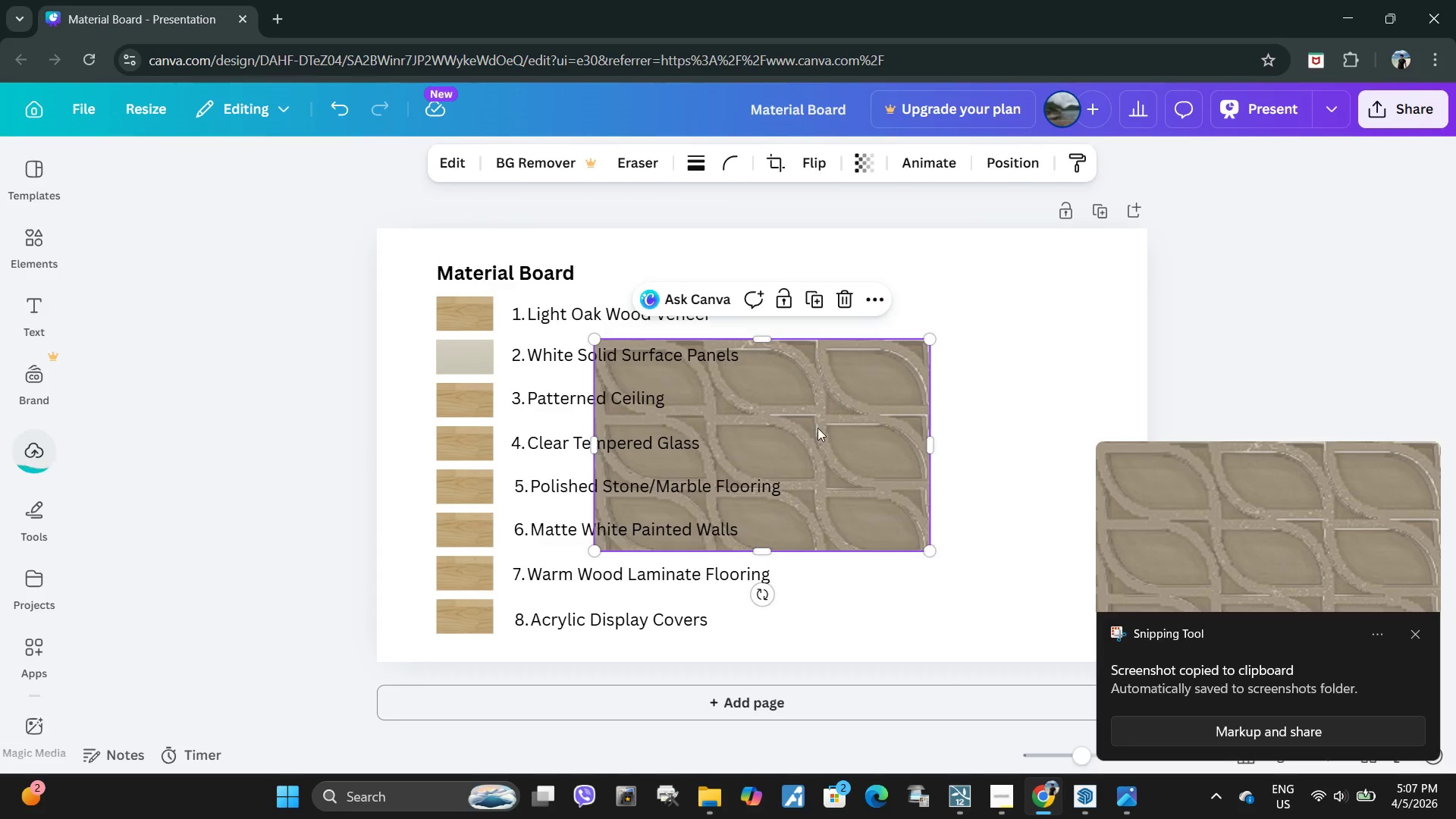 
left_click_drag(start_coordinate=[809, 410], to_coordinate=[649, 452])
 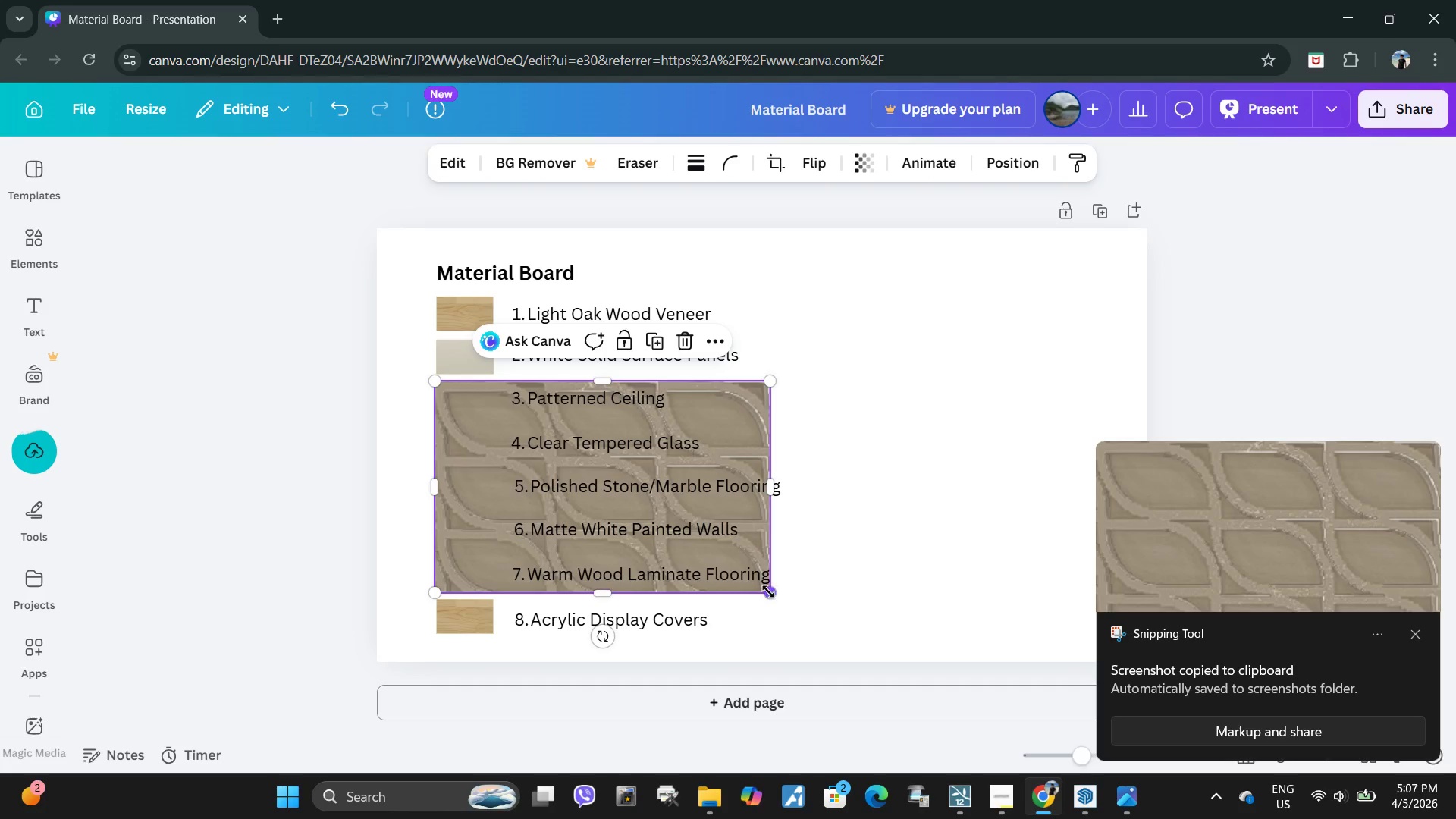 
left_click_drag(start_coordinate=[769, 592], to_coordinate=[502, 394])
 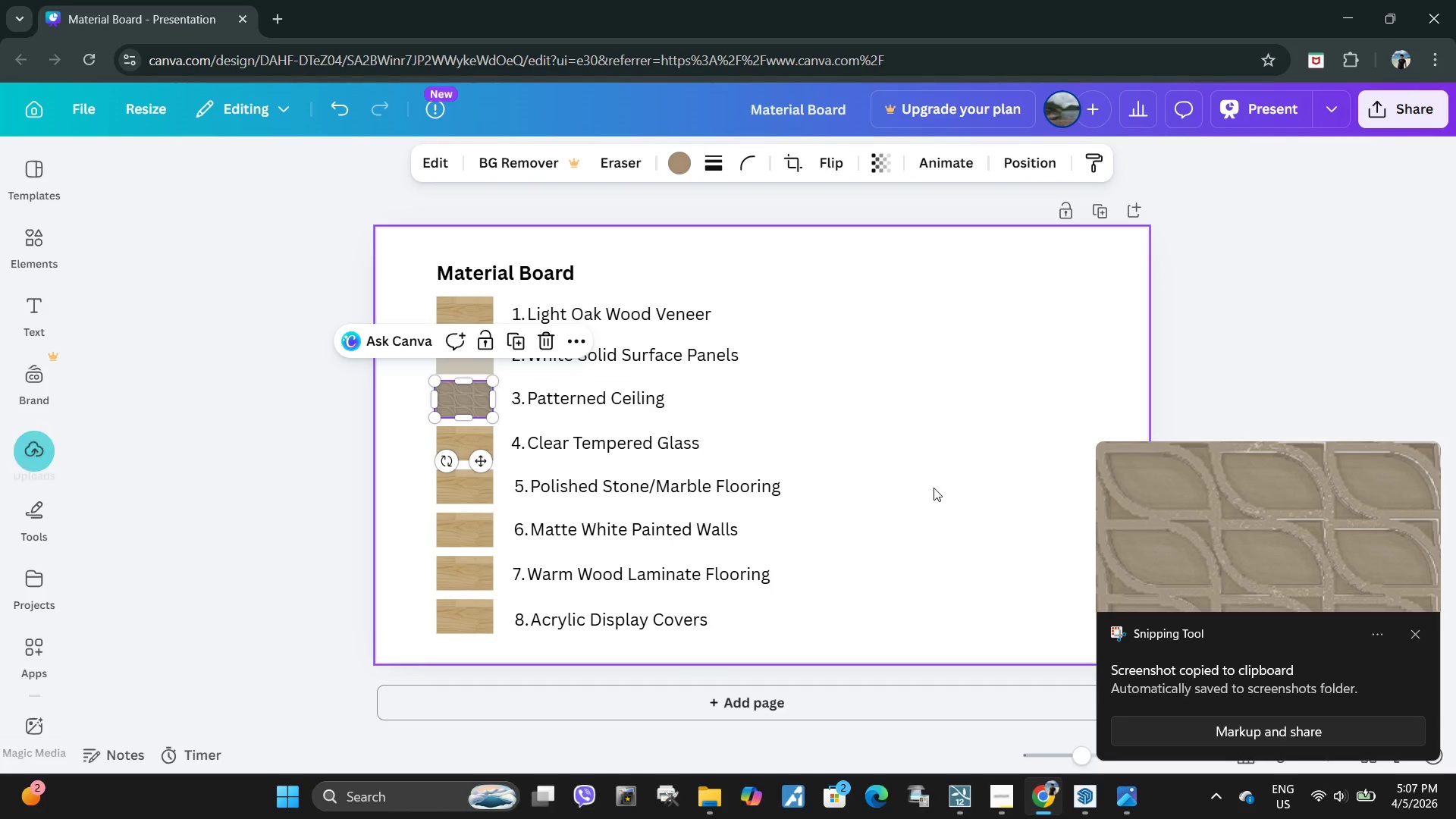 
left_click([934, 488])
 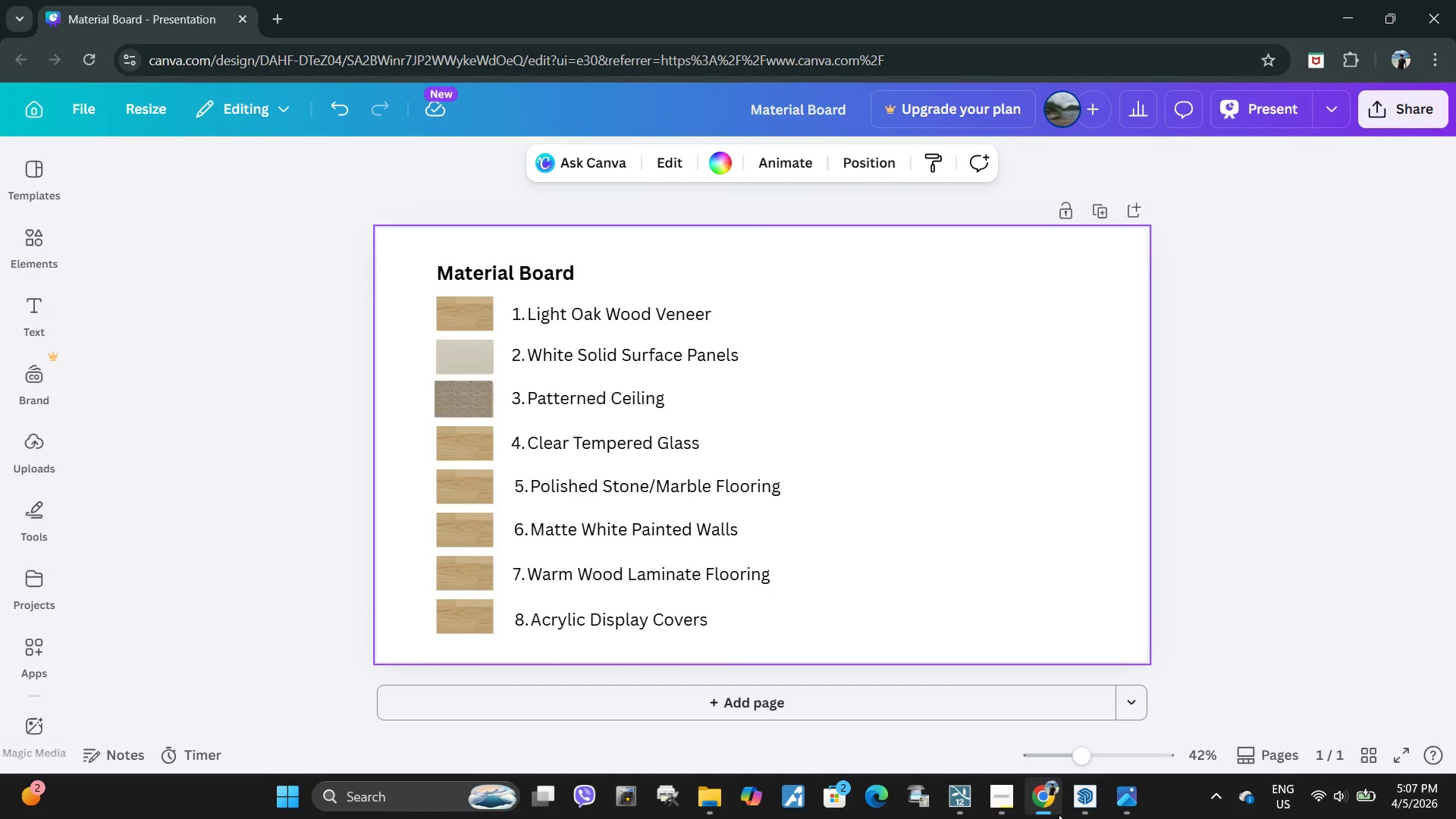 
left_click([1048, 803])
 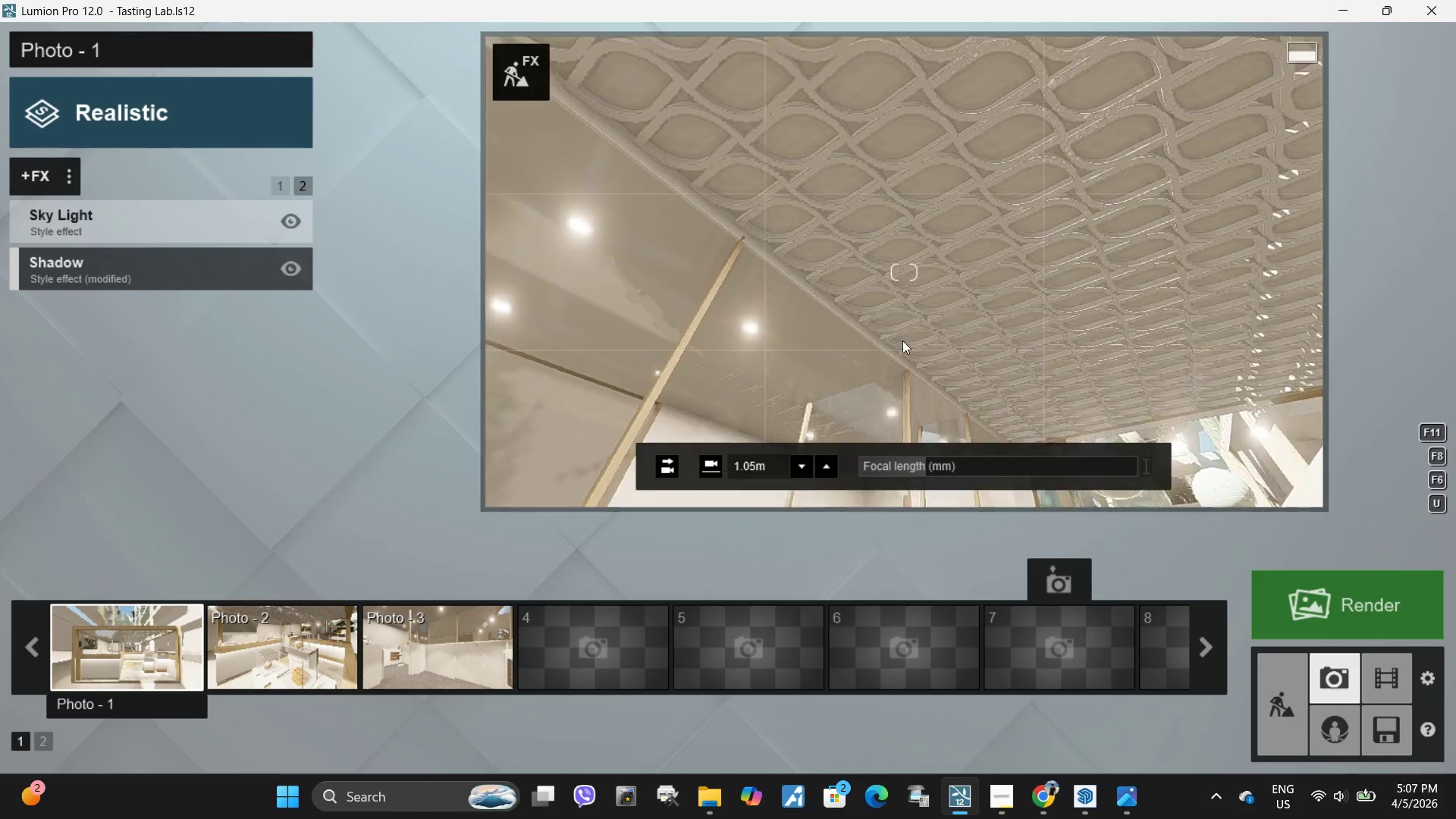 
type(aqaaawwawwdwa)
 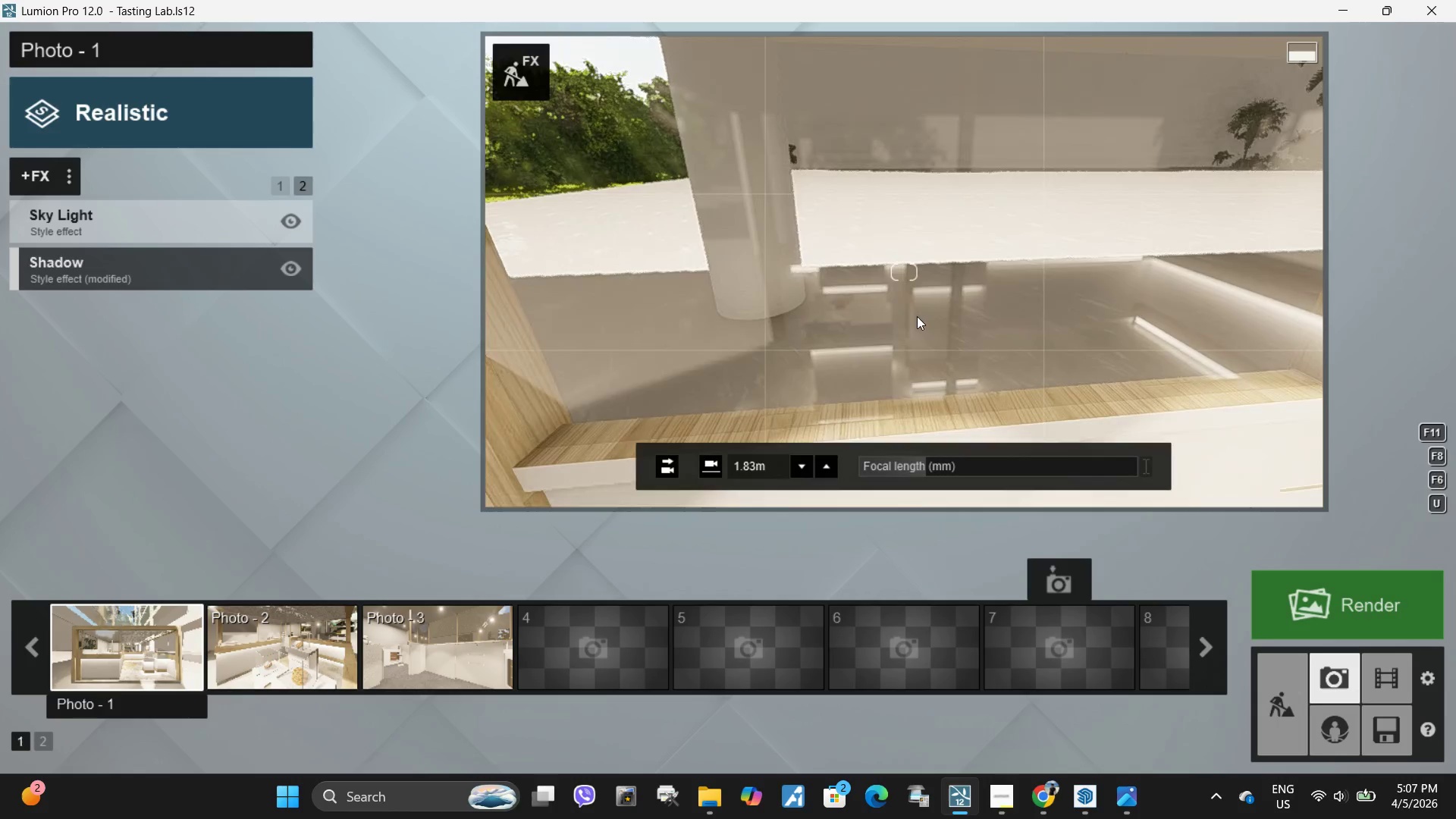 
type(ssww)
 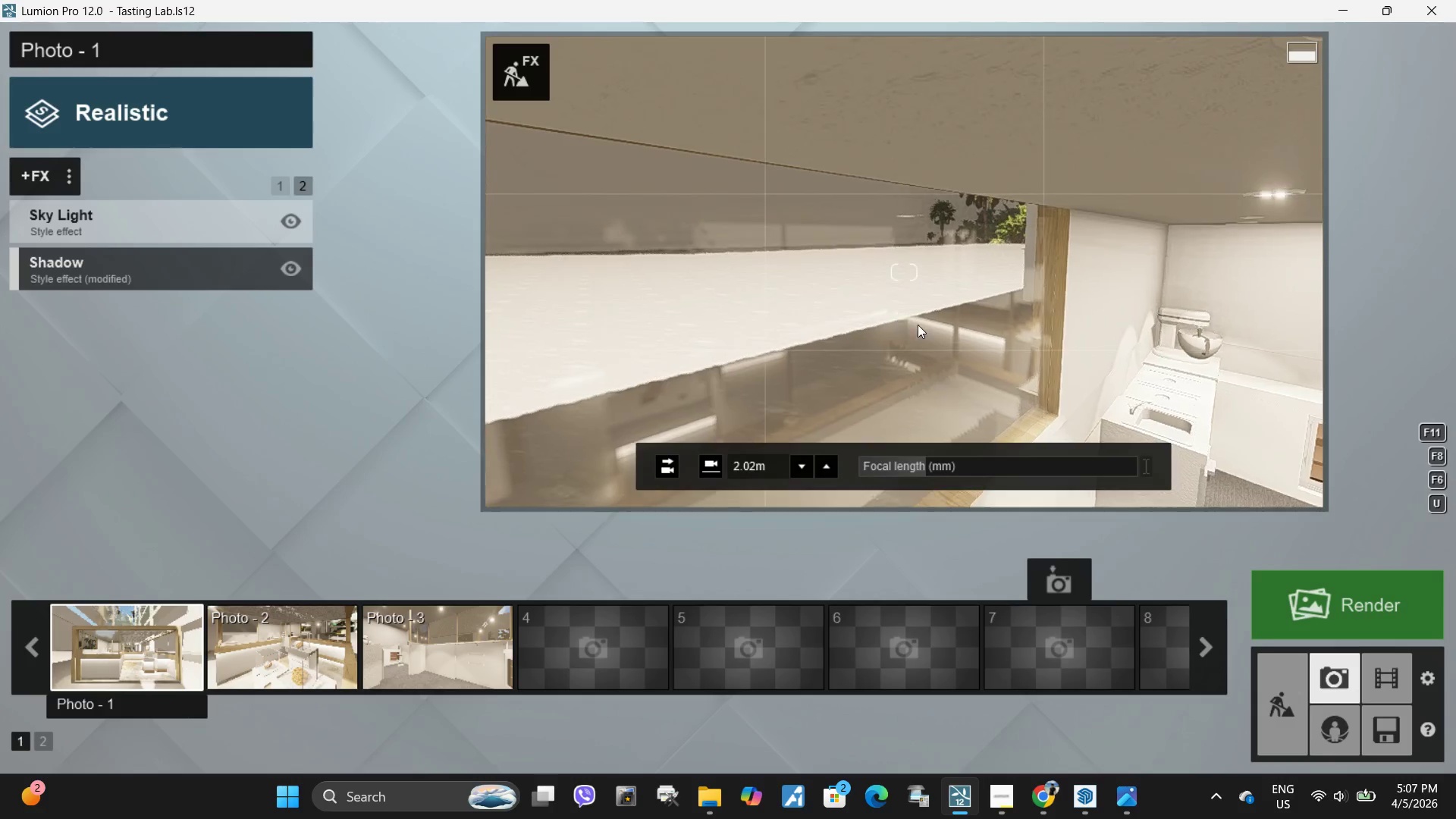 
type(eedsssdwqqe)
 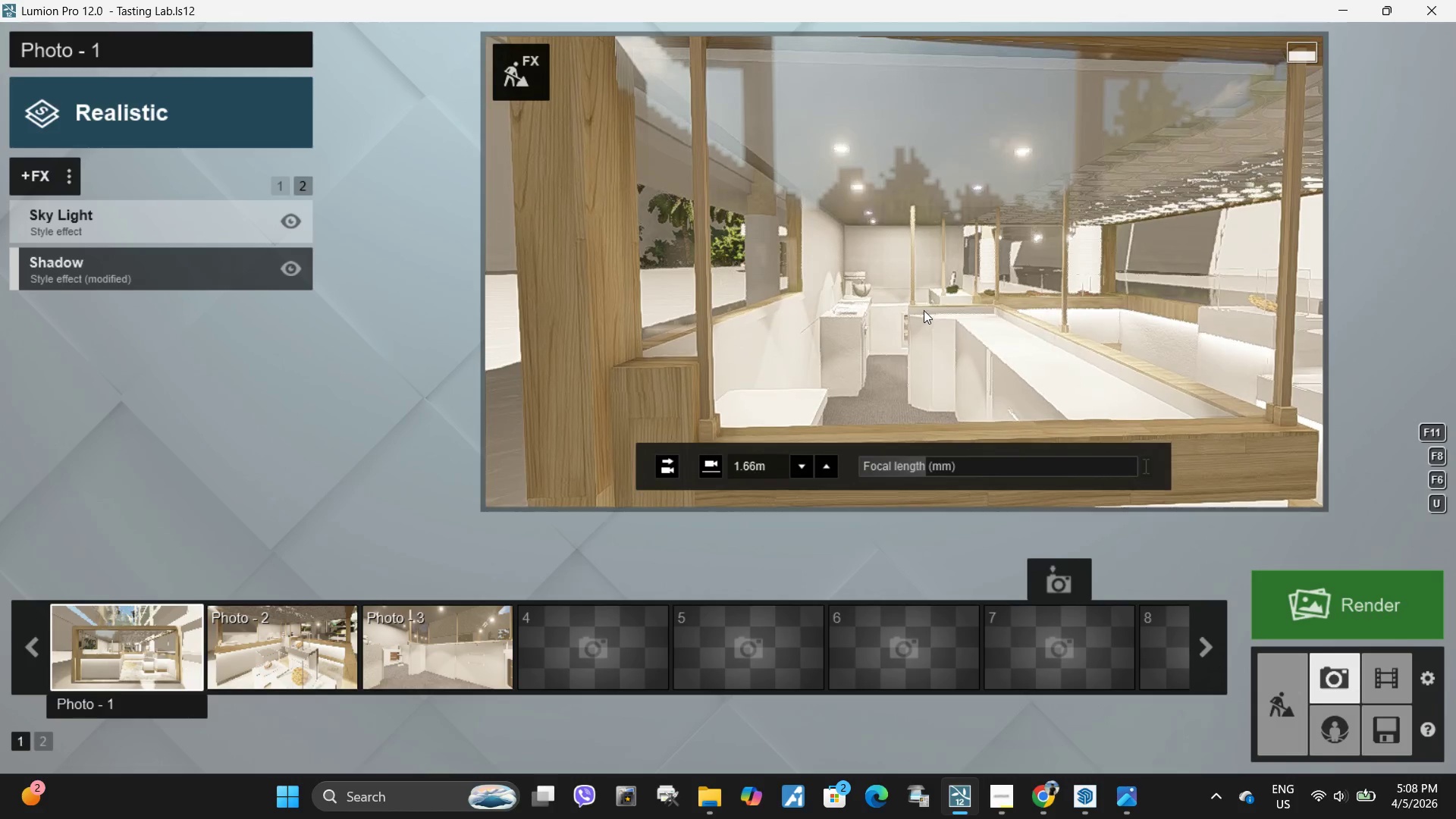 
key(Meta+Shift+ShiftLeft)
 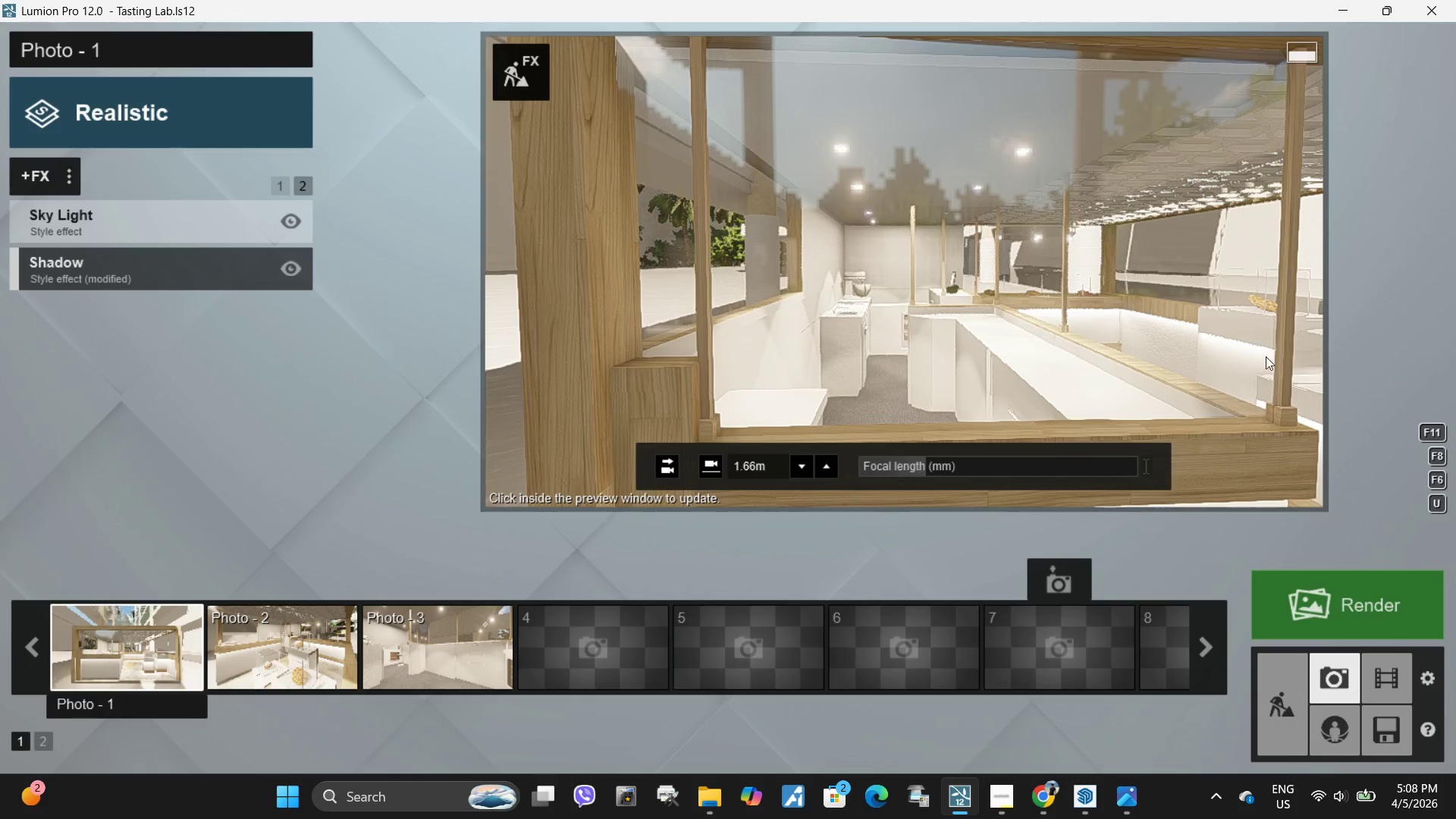 
key(Meta+Shift+S)
 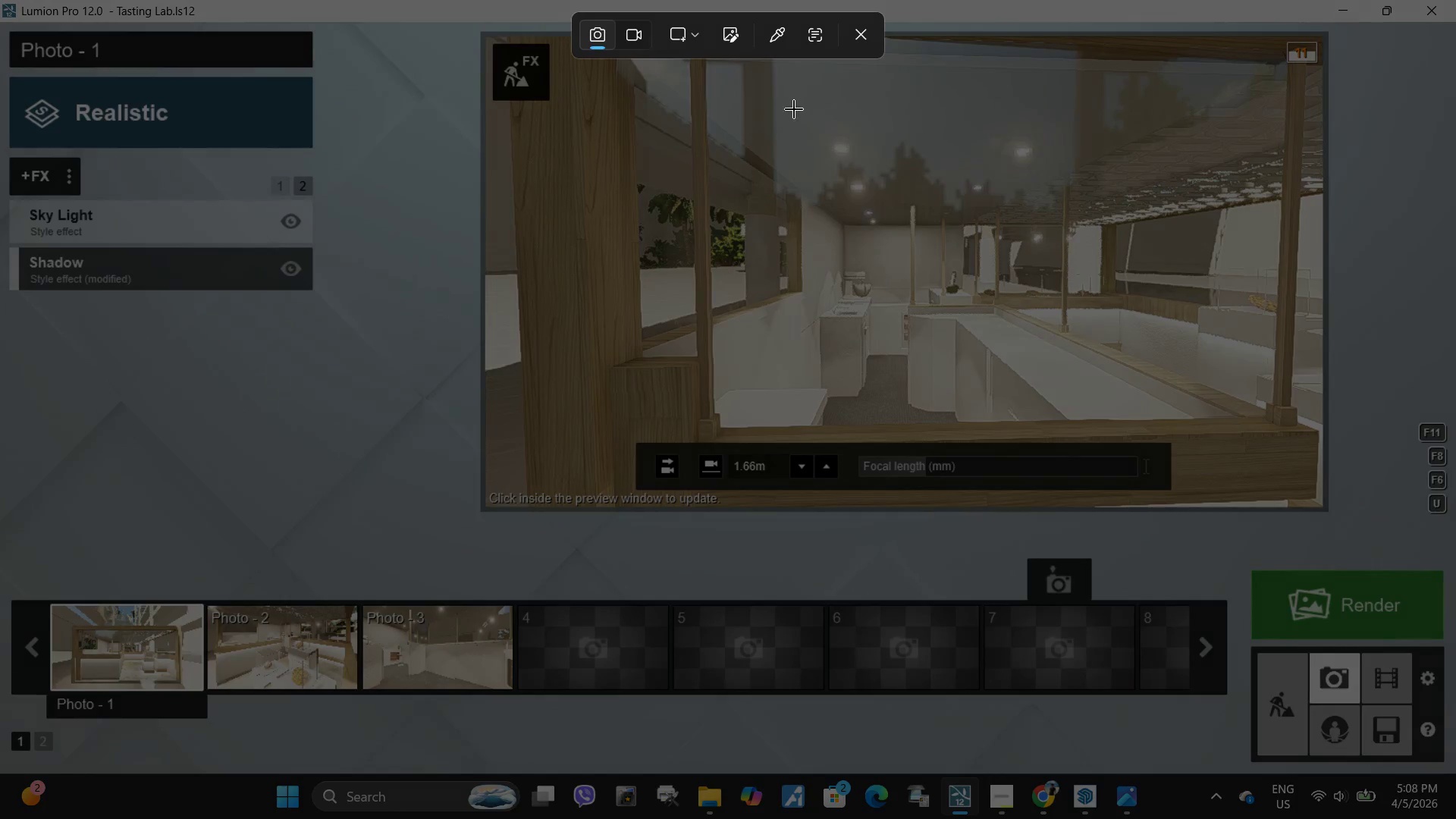 
left_click_drag(start_coordinate=[775, 108], to_coordinate=[934, 196])
 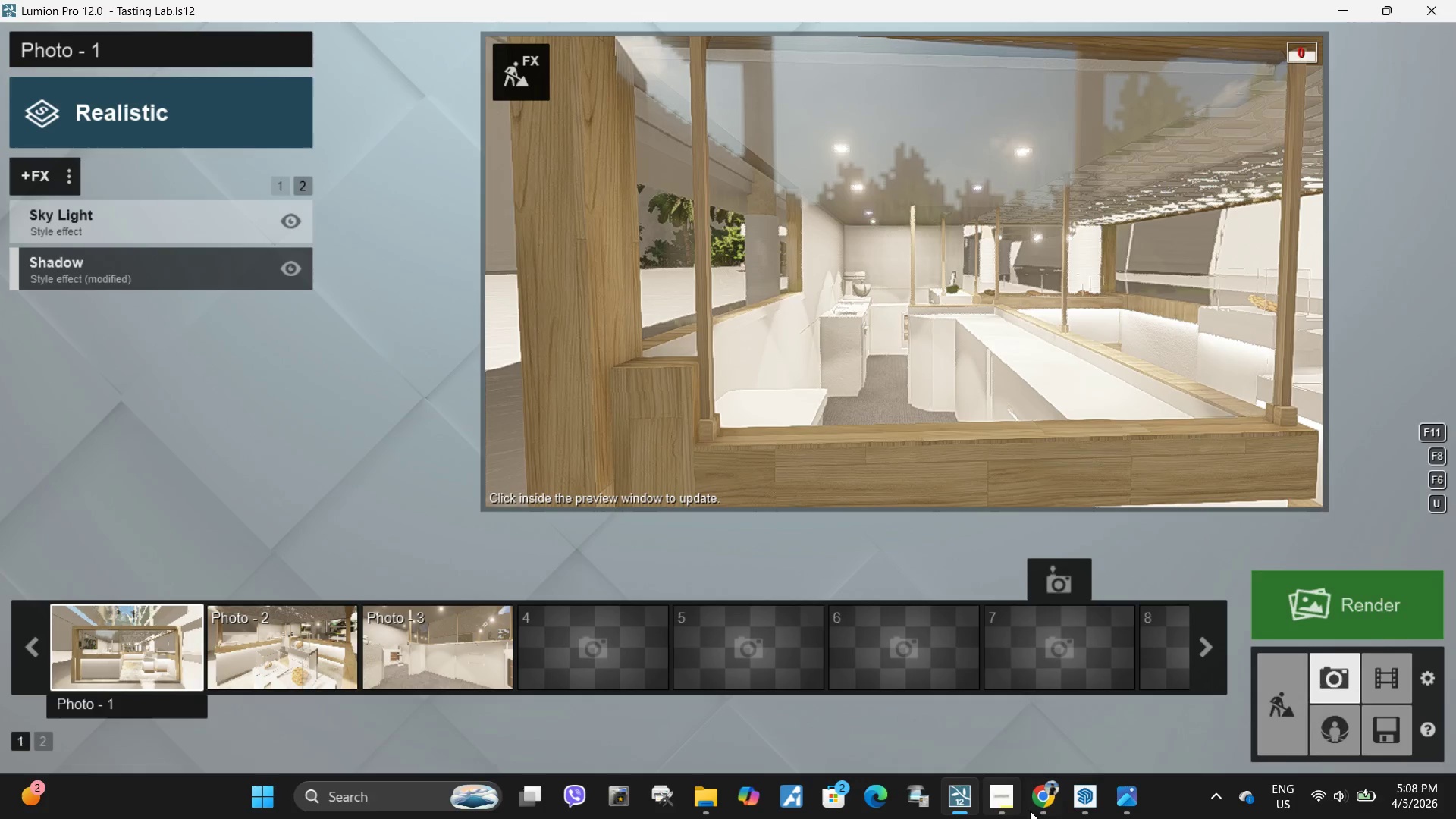 
left_click([1050, 805])
 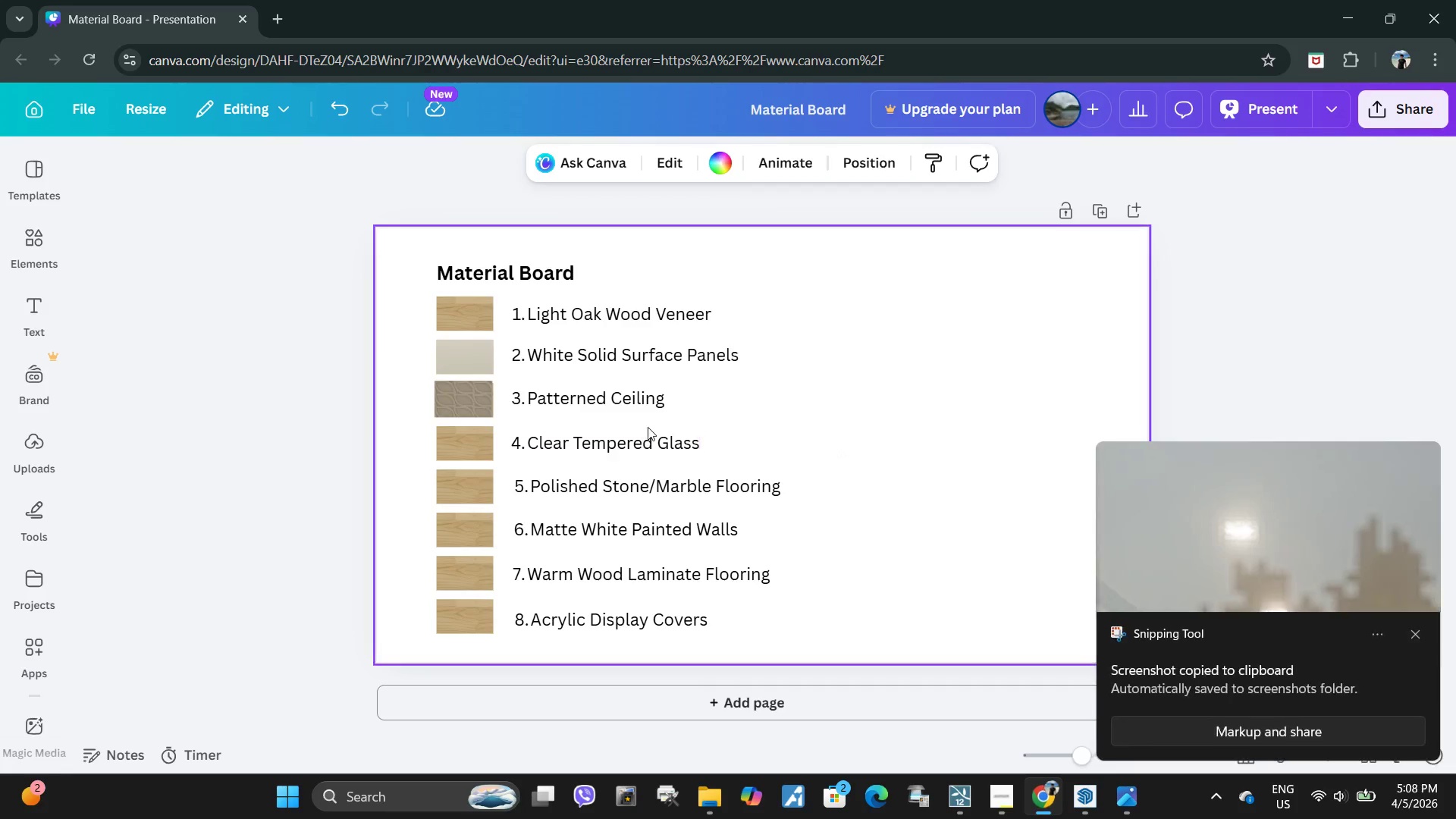 
key(Control+ControlLeft)
 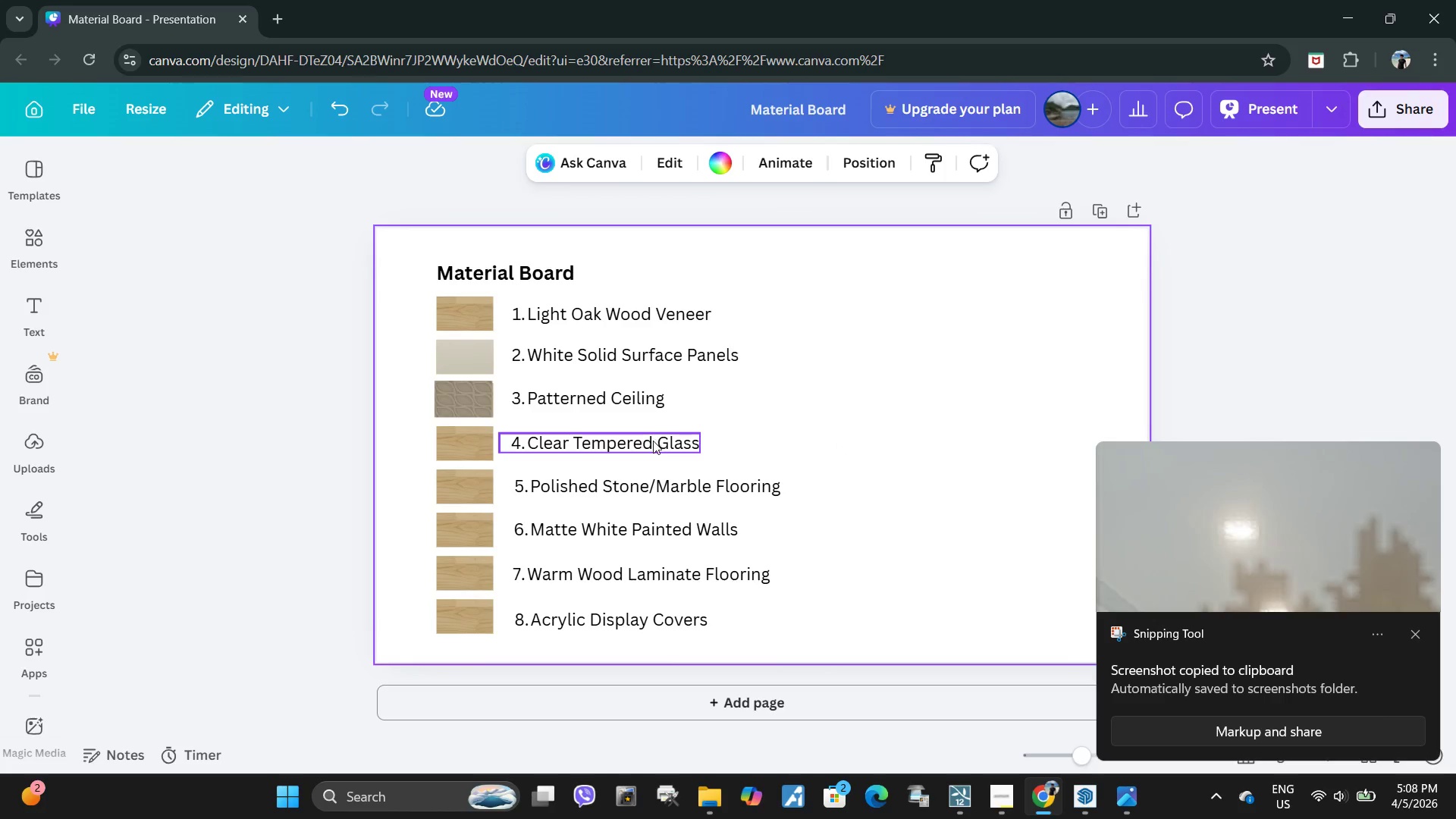 
key(Control+V)
 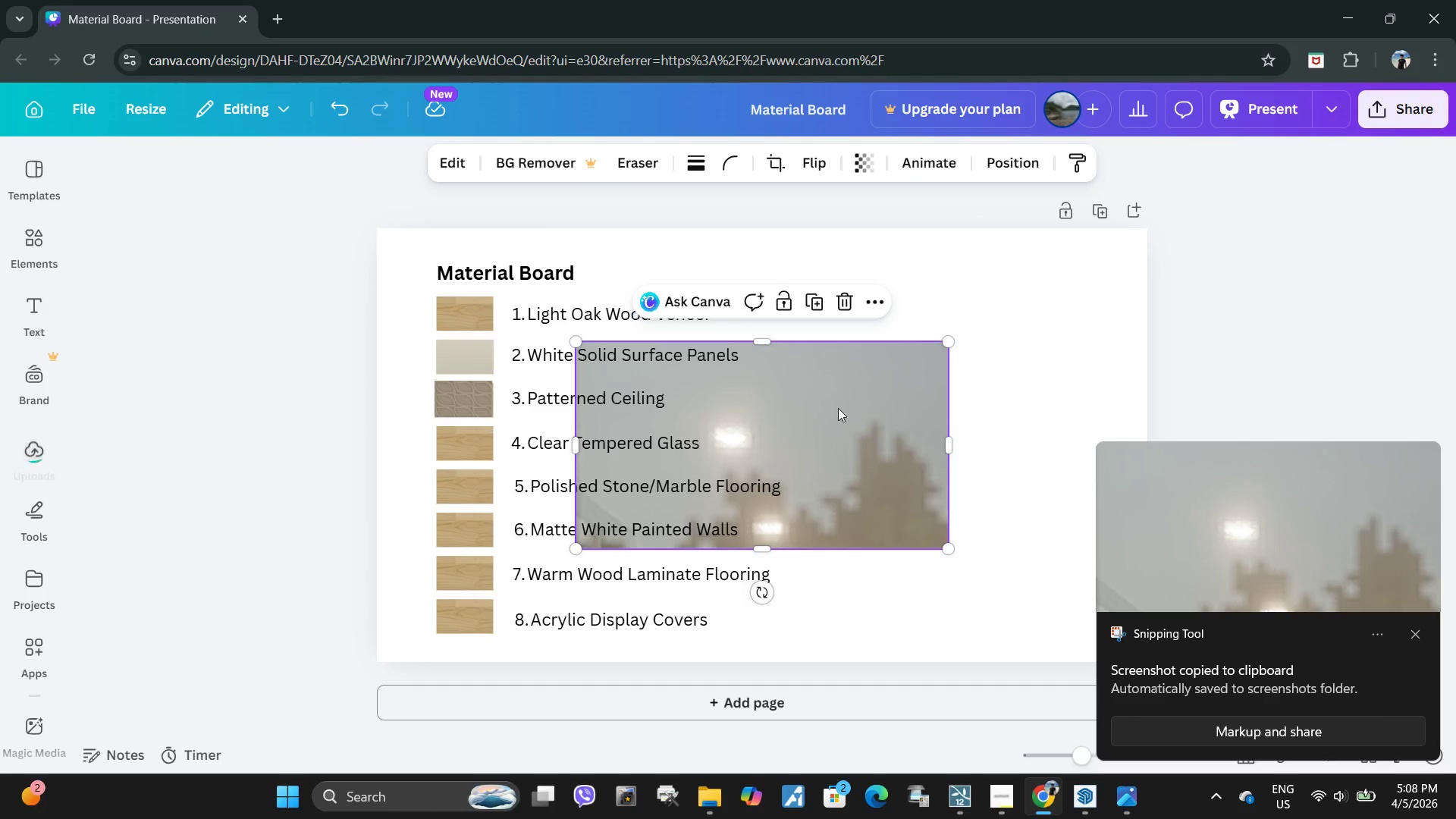 
left_click_drag(start_coordinate=[817, 406], to_coordinate=[681, 488])
 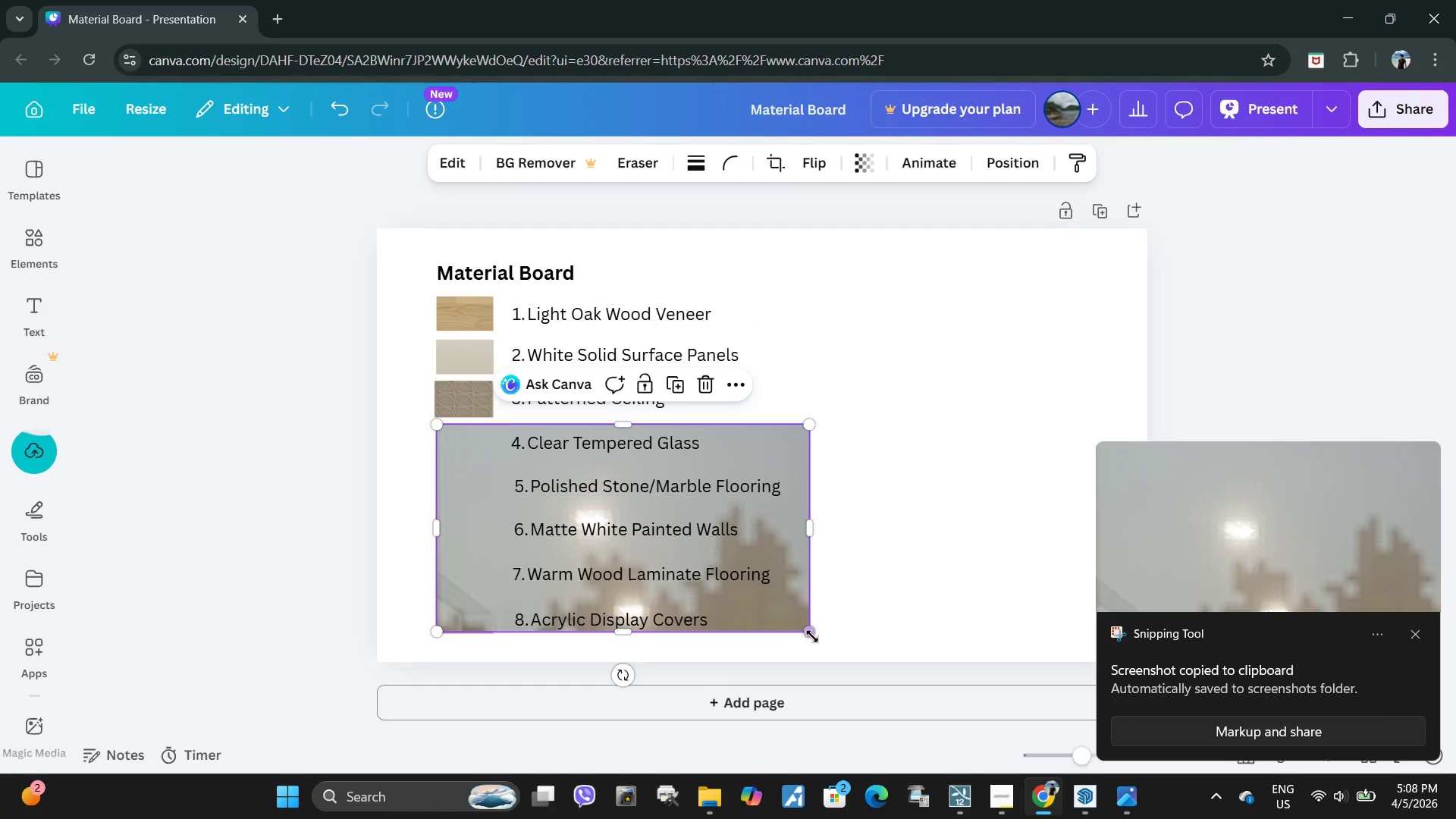 
left_click_drag(start_coordinate=[811, 635], to_coordinate=[488, 469])
 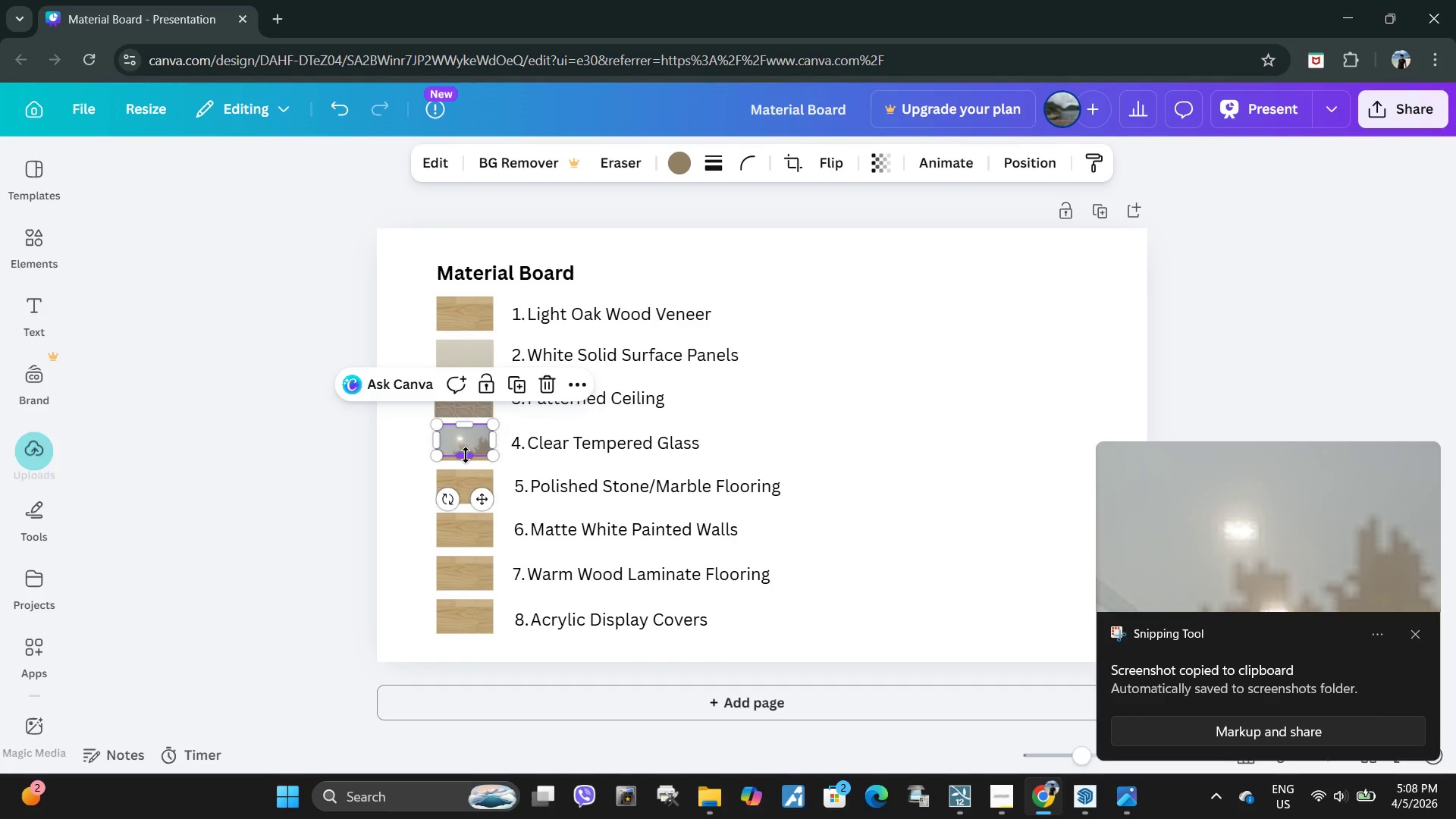 
left_click_drag(start_coordinate=[466, 455], to_coordinate=[466, 463])
 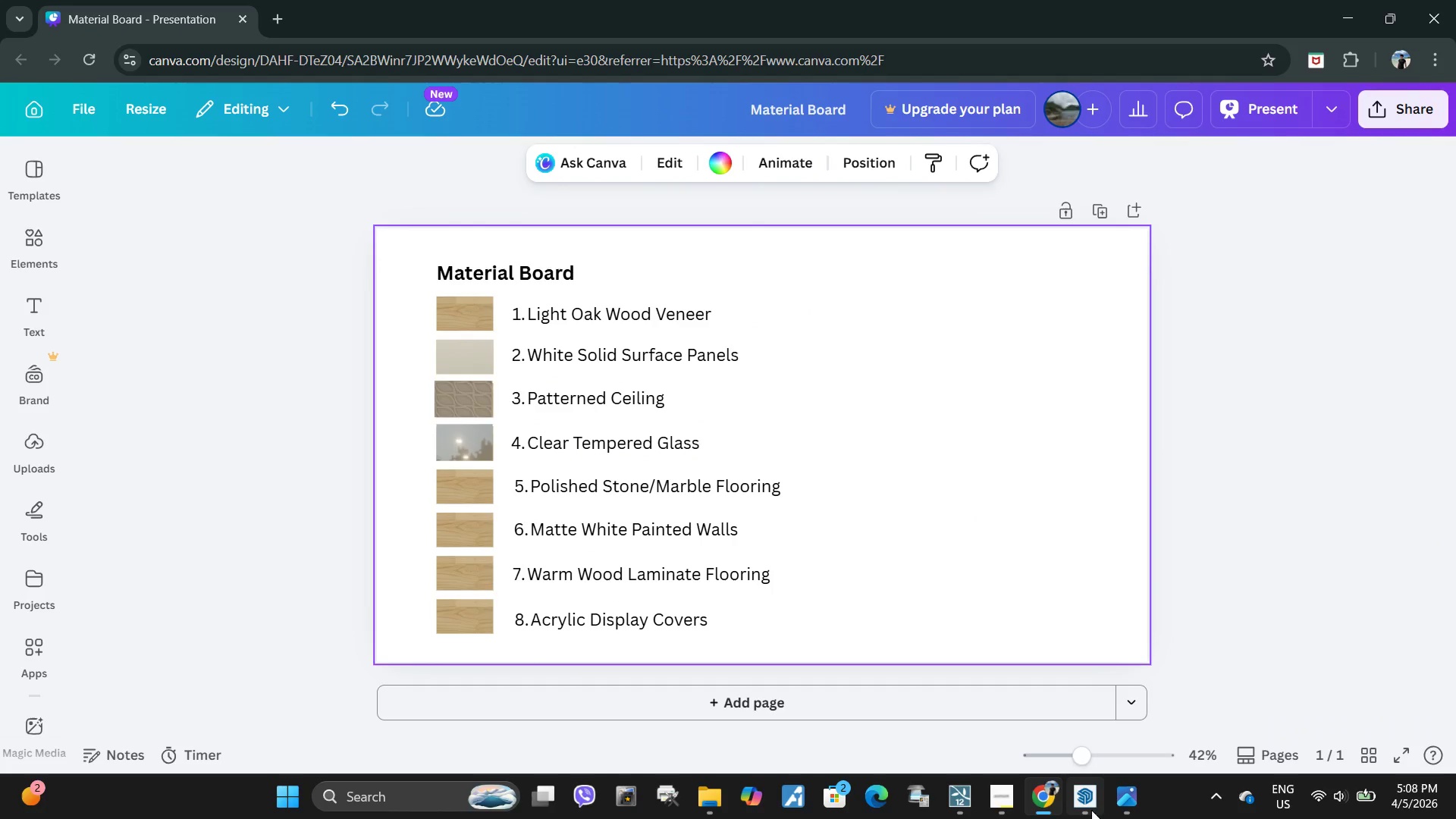 
left_click([1089, 804])
 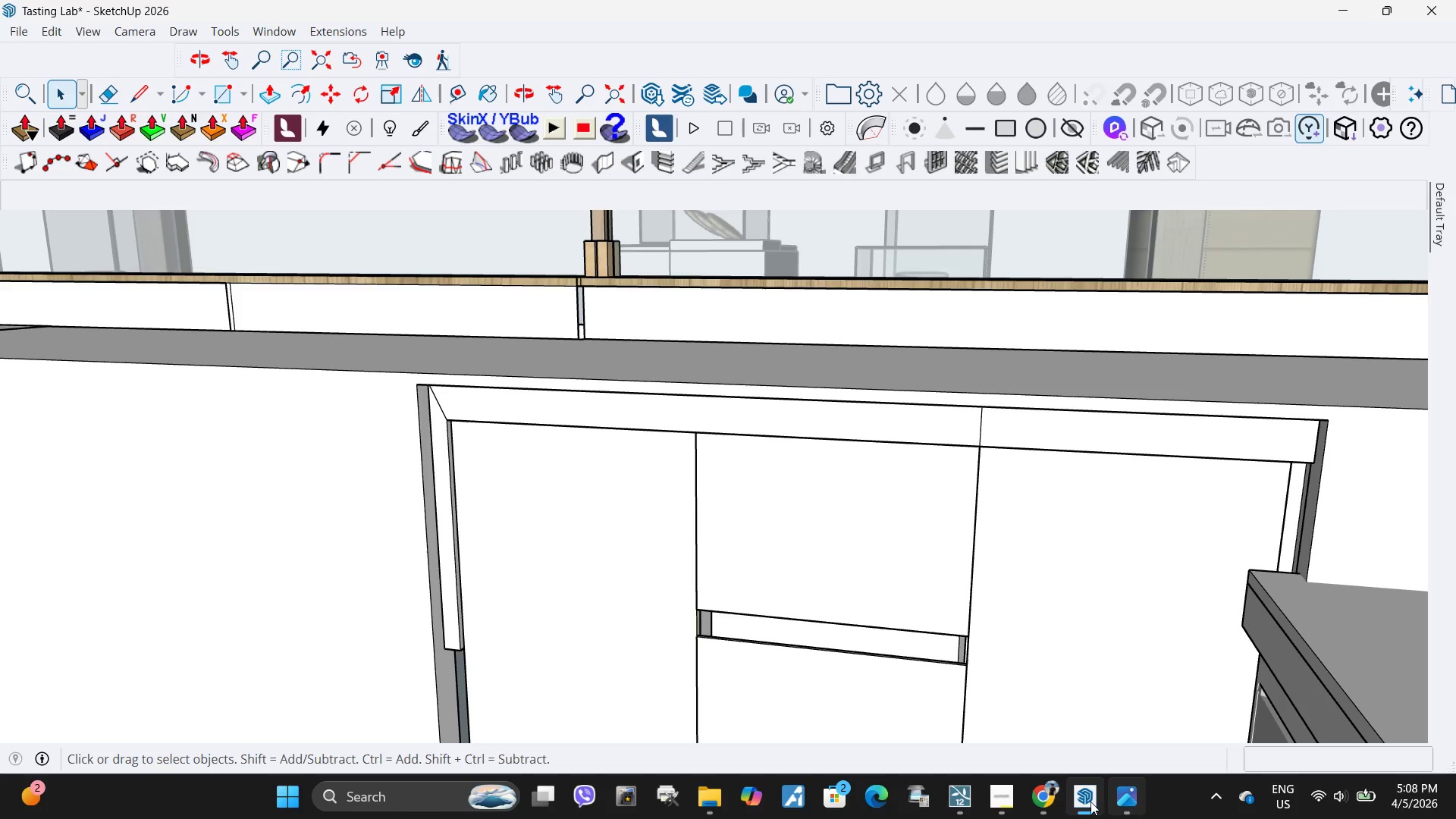 
left_click([969, 795])
 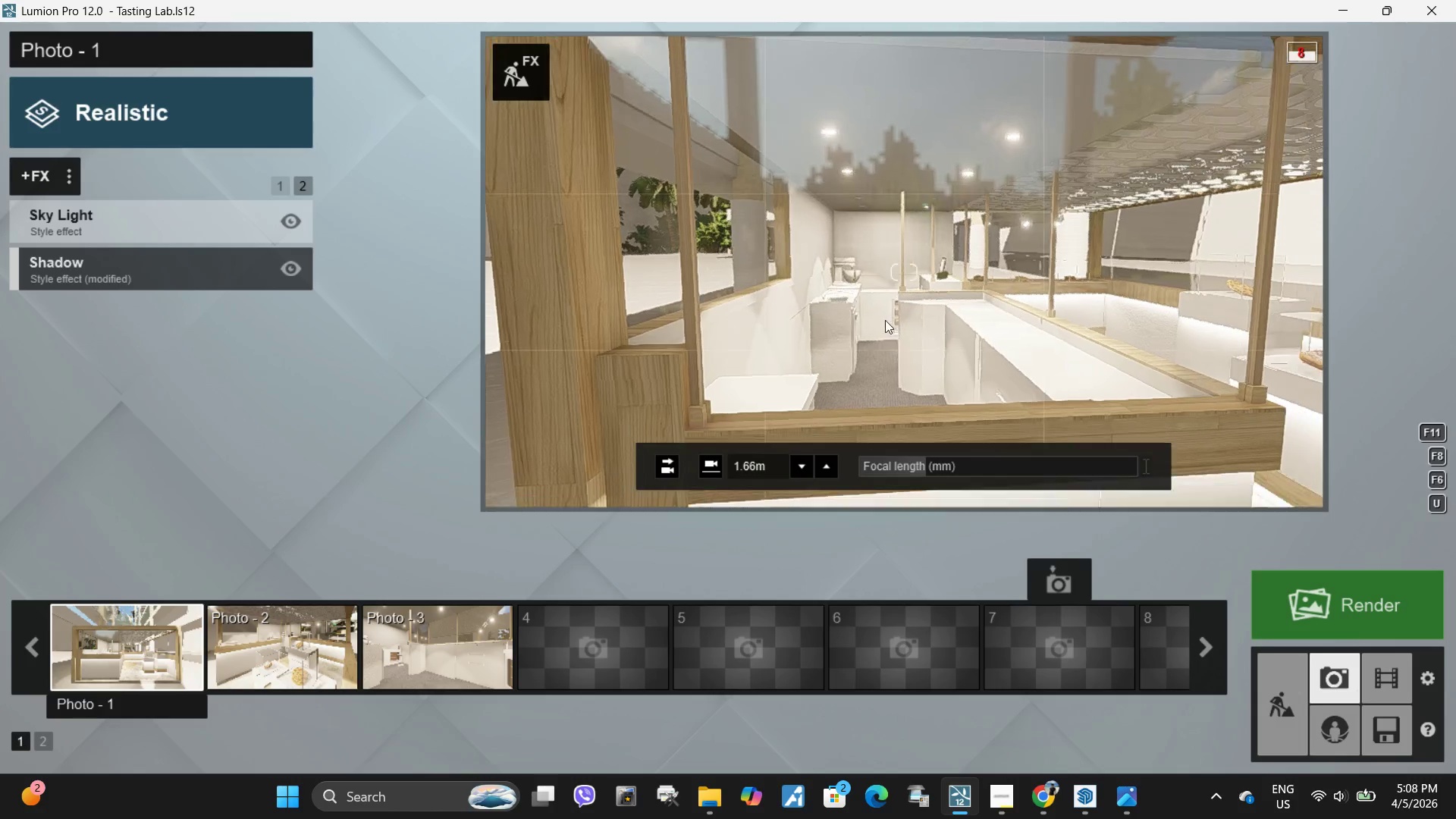 
hold_key(key=W, duration=0.38)
 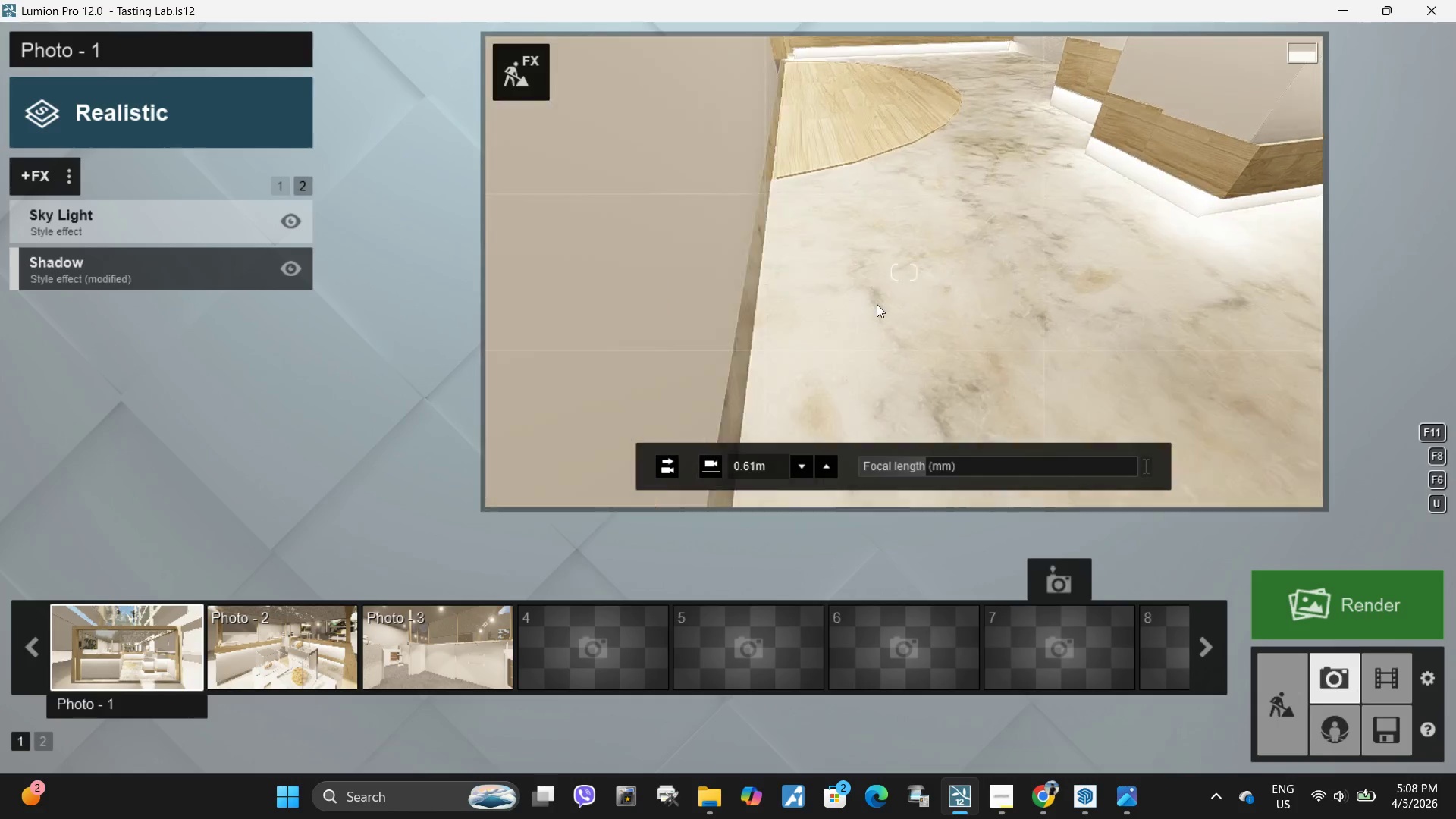 
type(ddqq)
 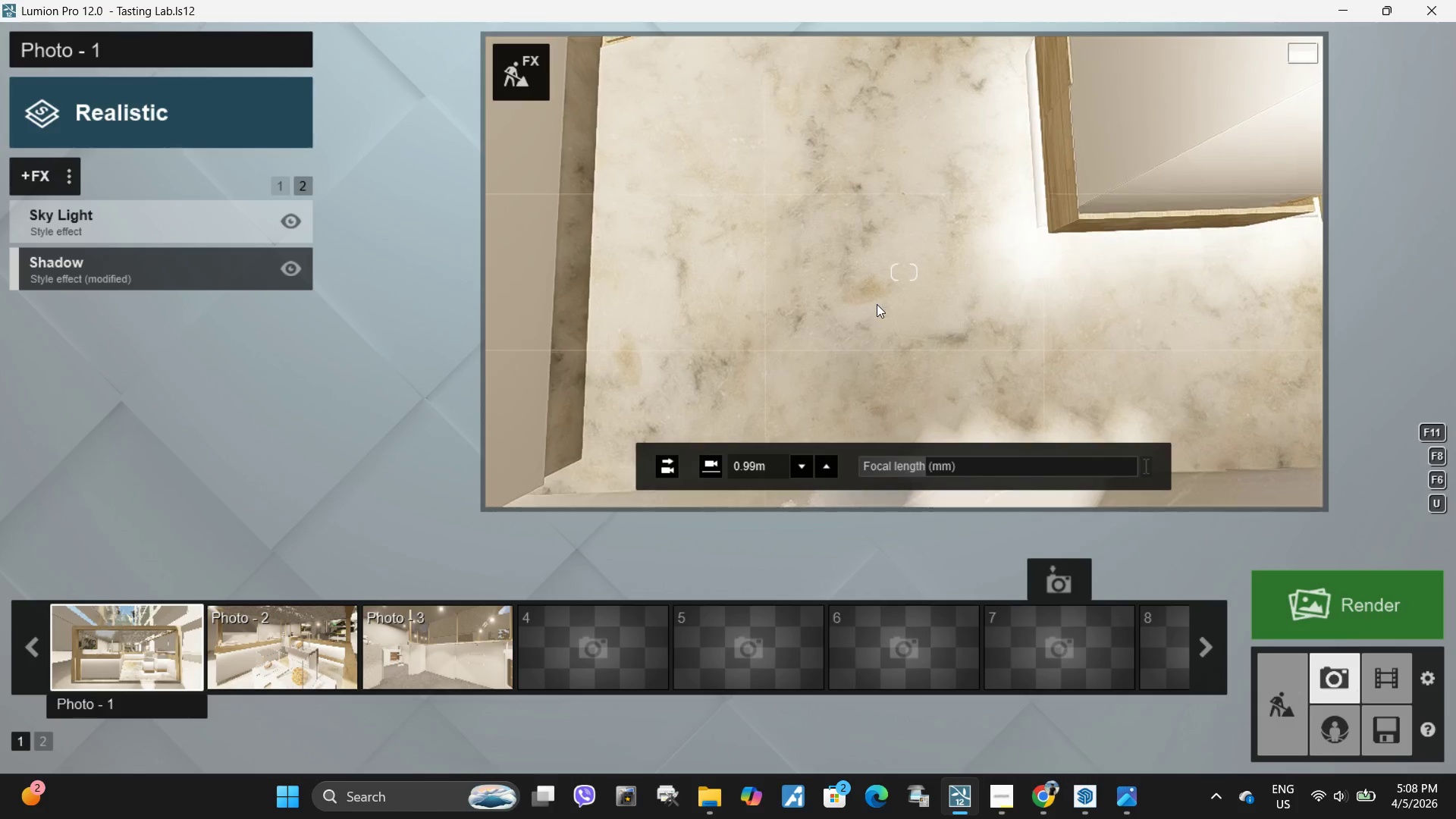 
key(Alt+Shift+S)
 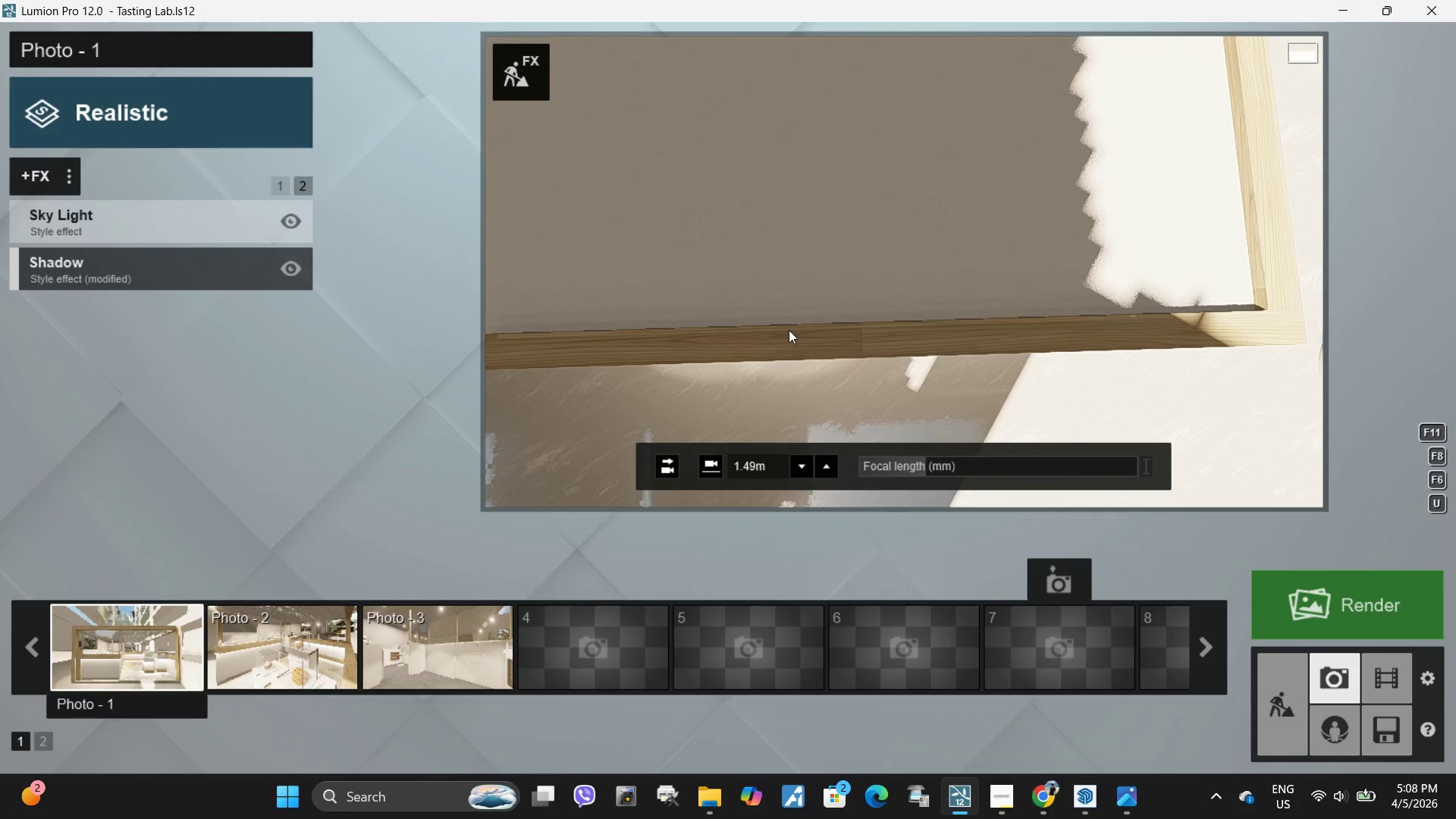 
type(ewwwwwwq)
 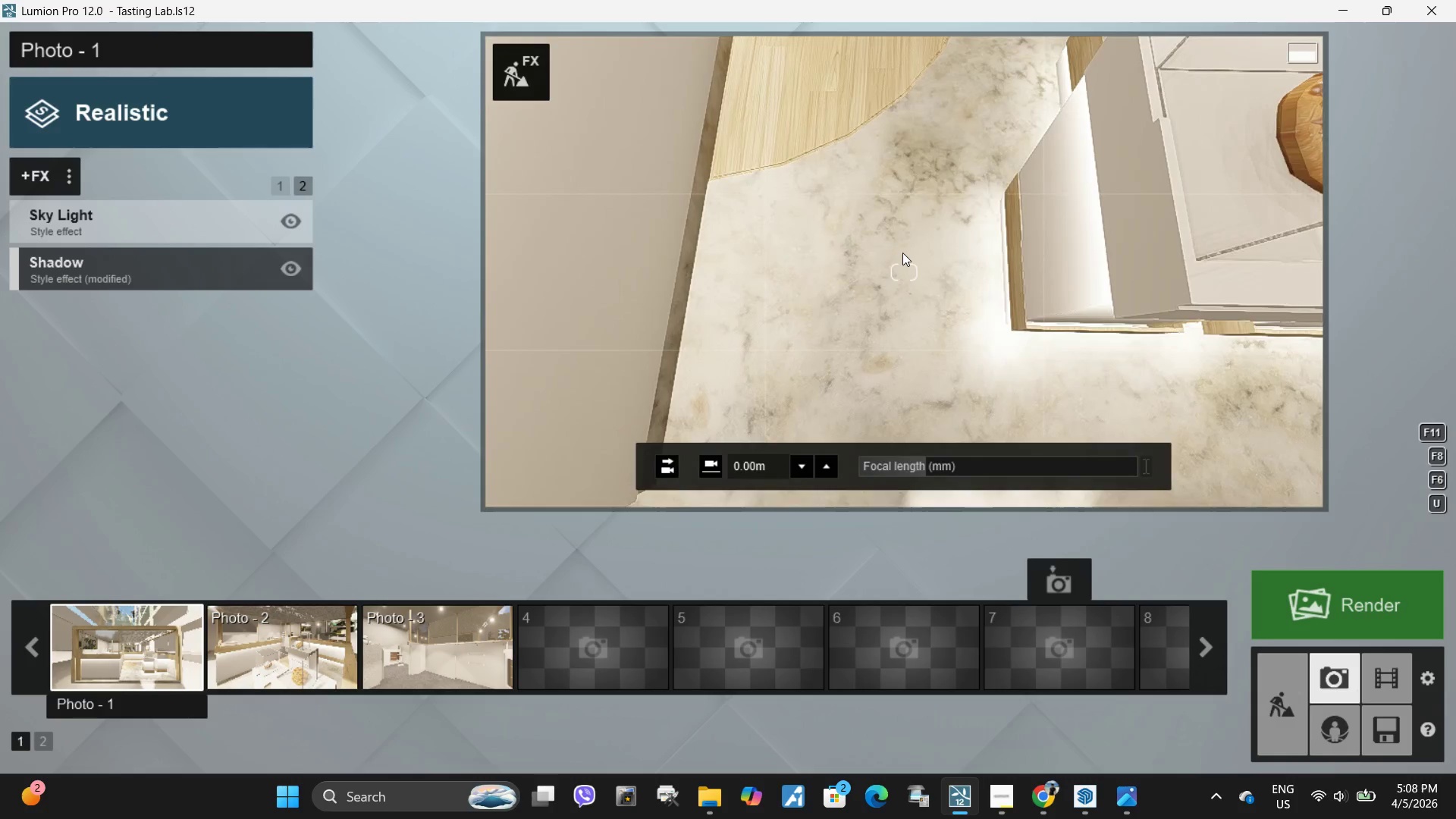 
key(Meta+Shift+ShiftLeft)
 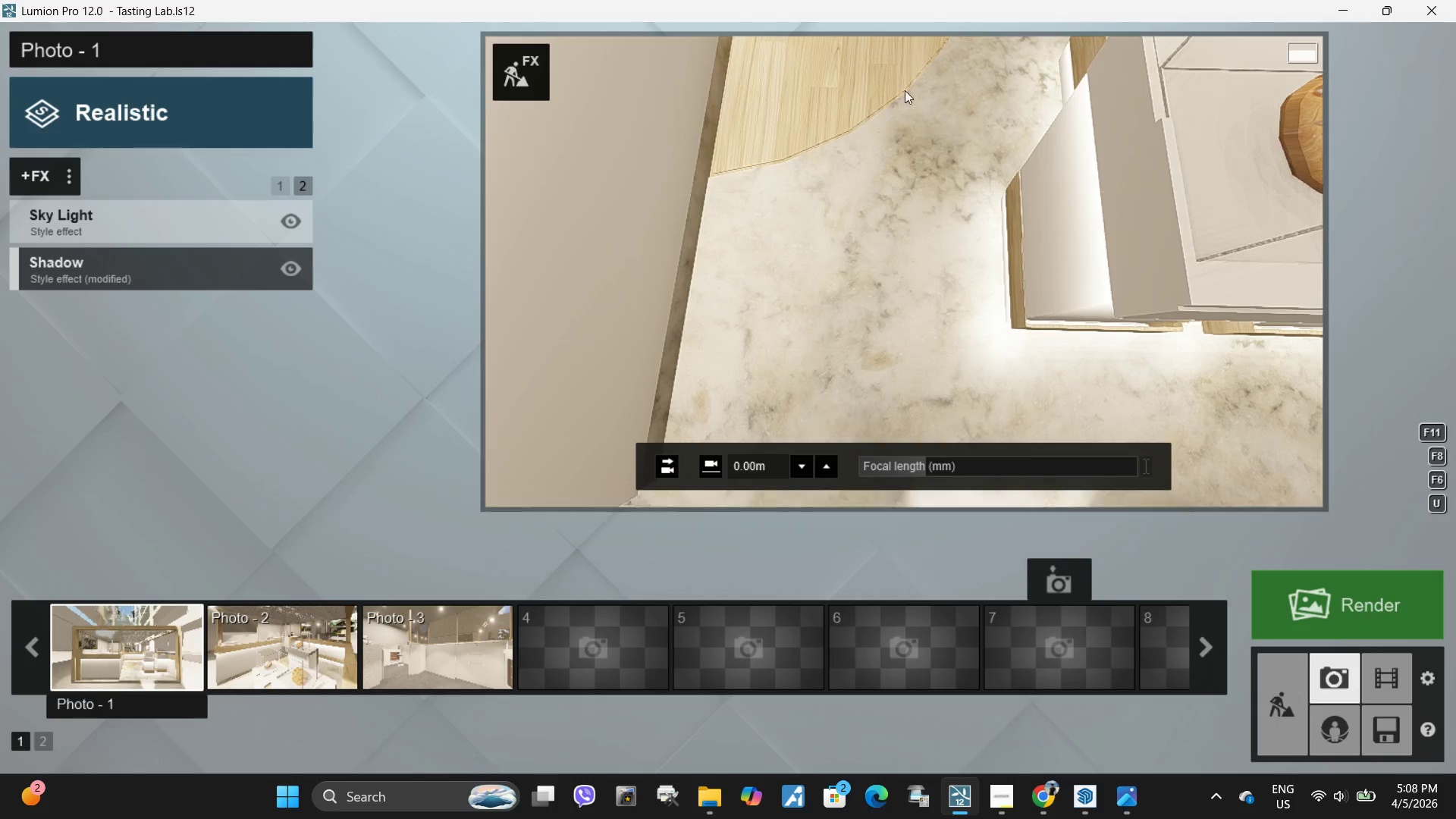 
key(Meta+Shift+S)
 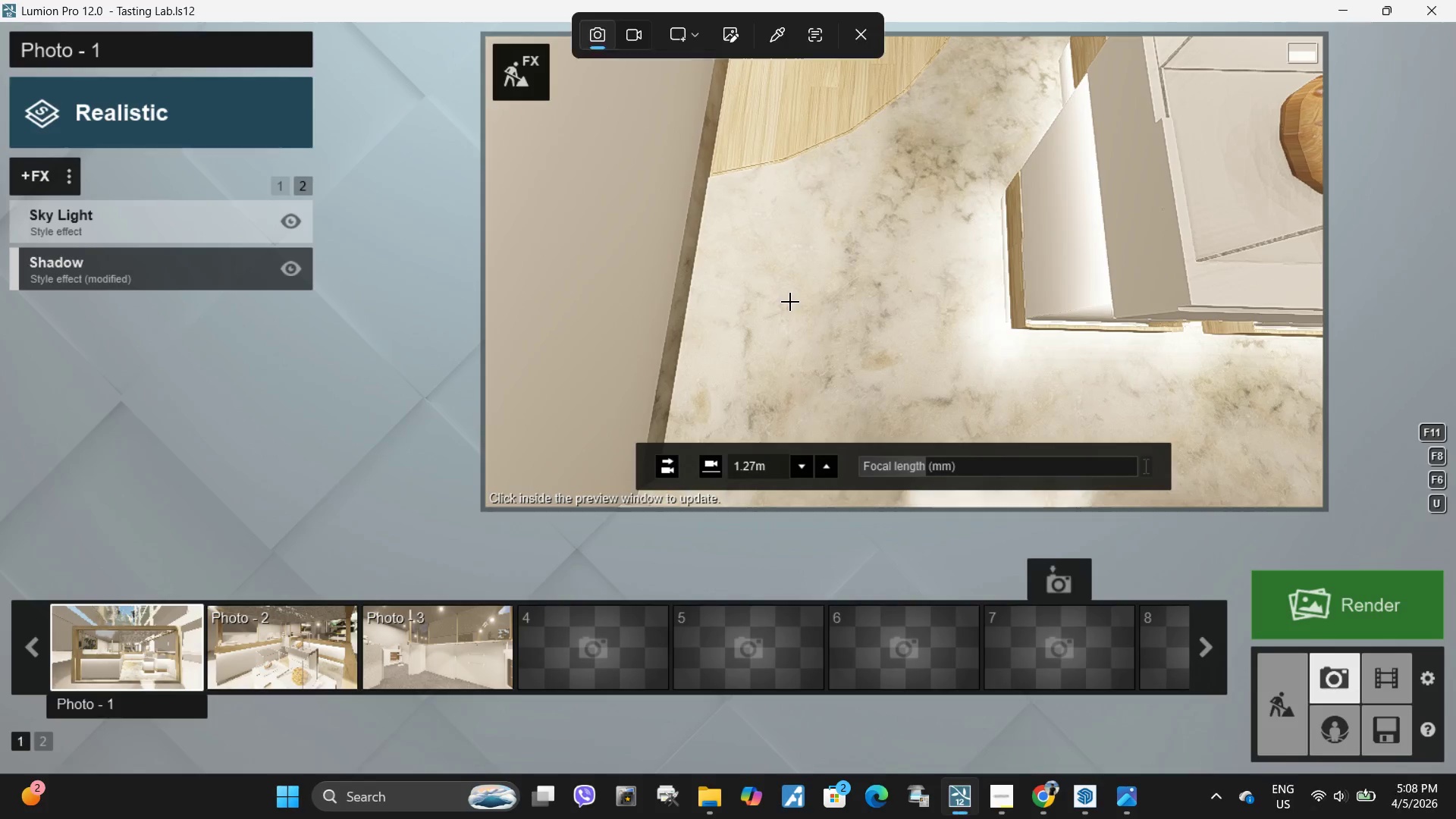 
left_click_drag(start_coordinate=[777, 290], to_coordinate=[946, 392])
 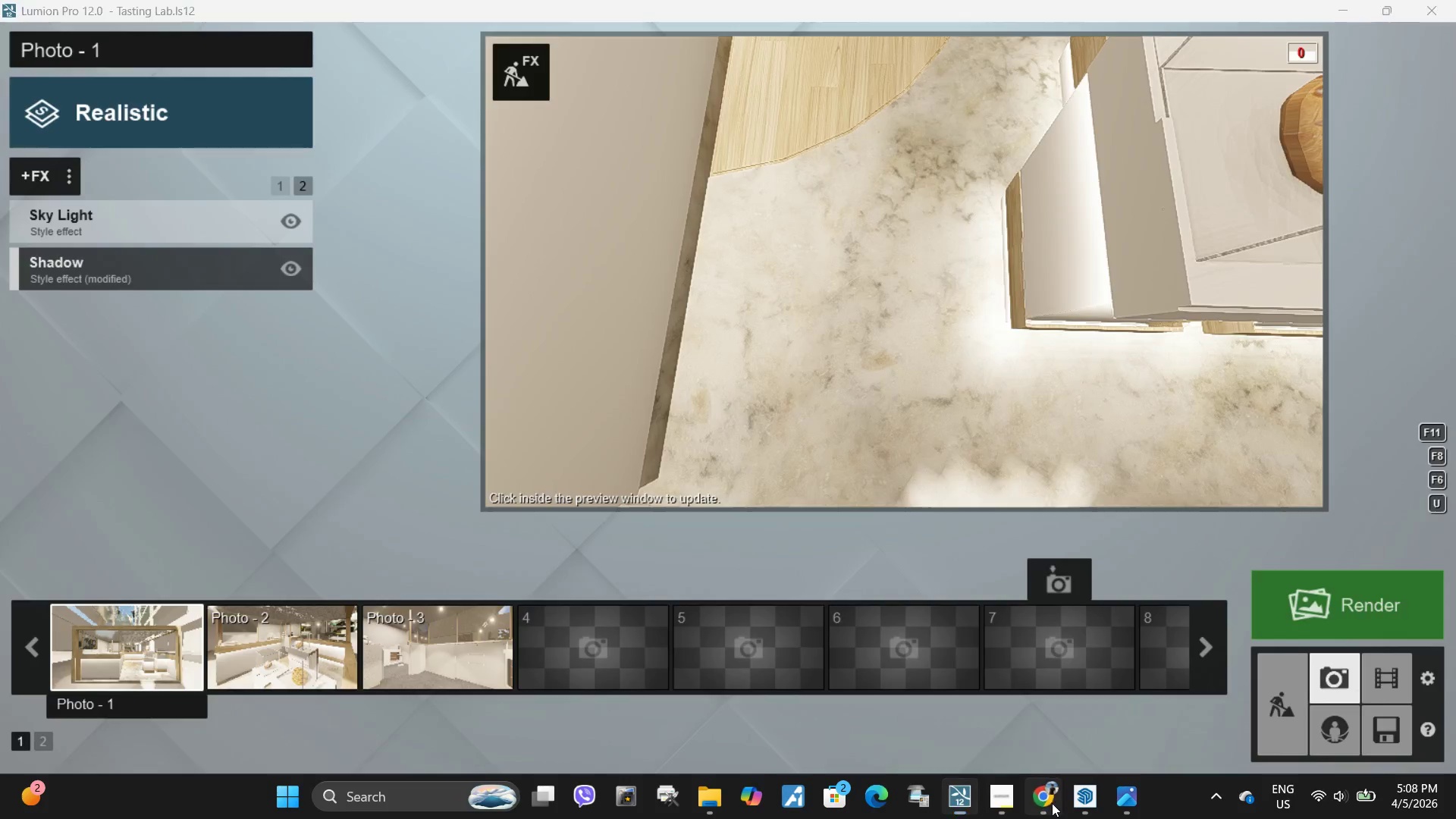 
key(Control+V)
 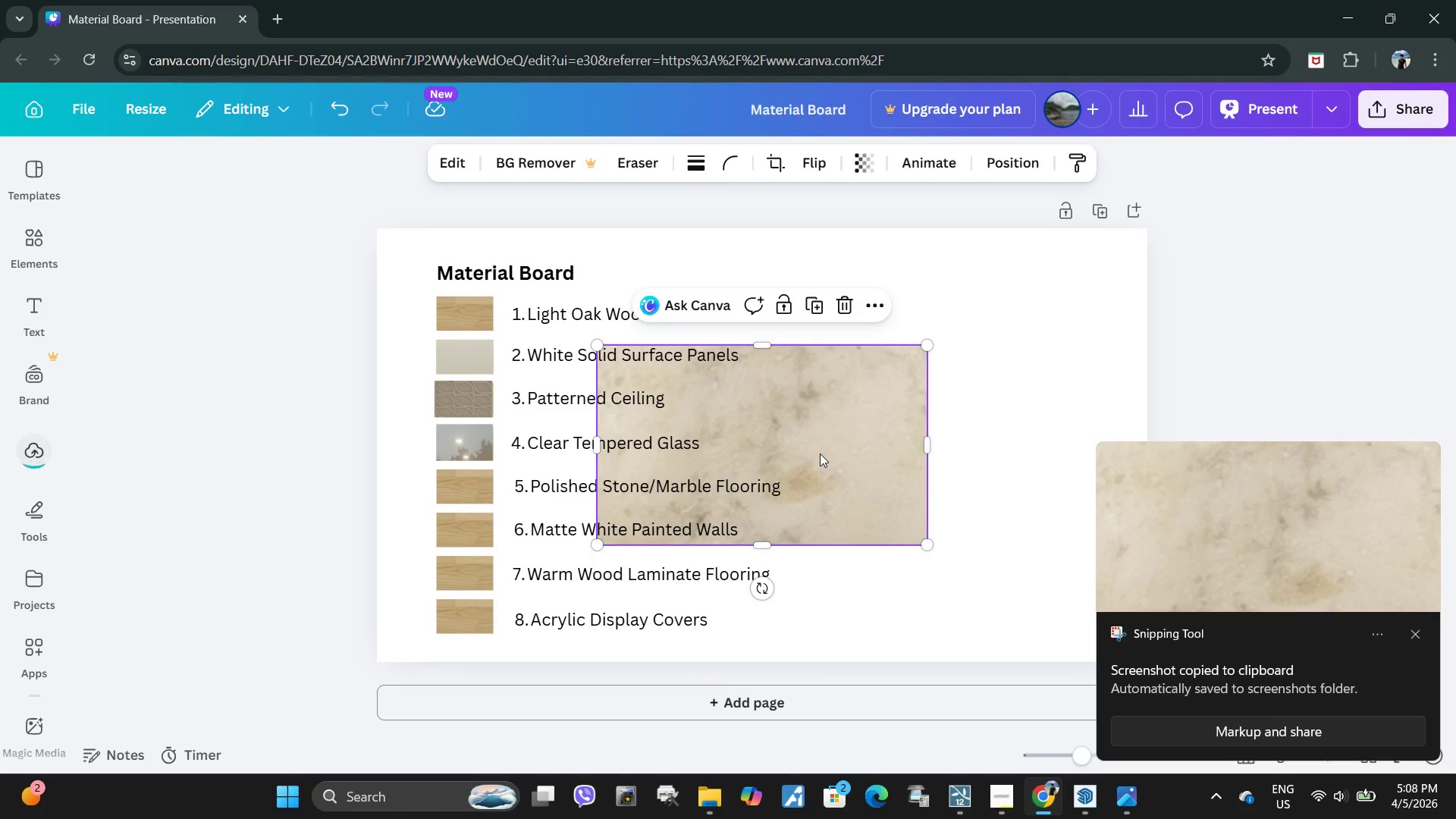 
key(Control+ControlLeft)
 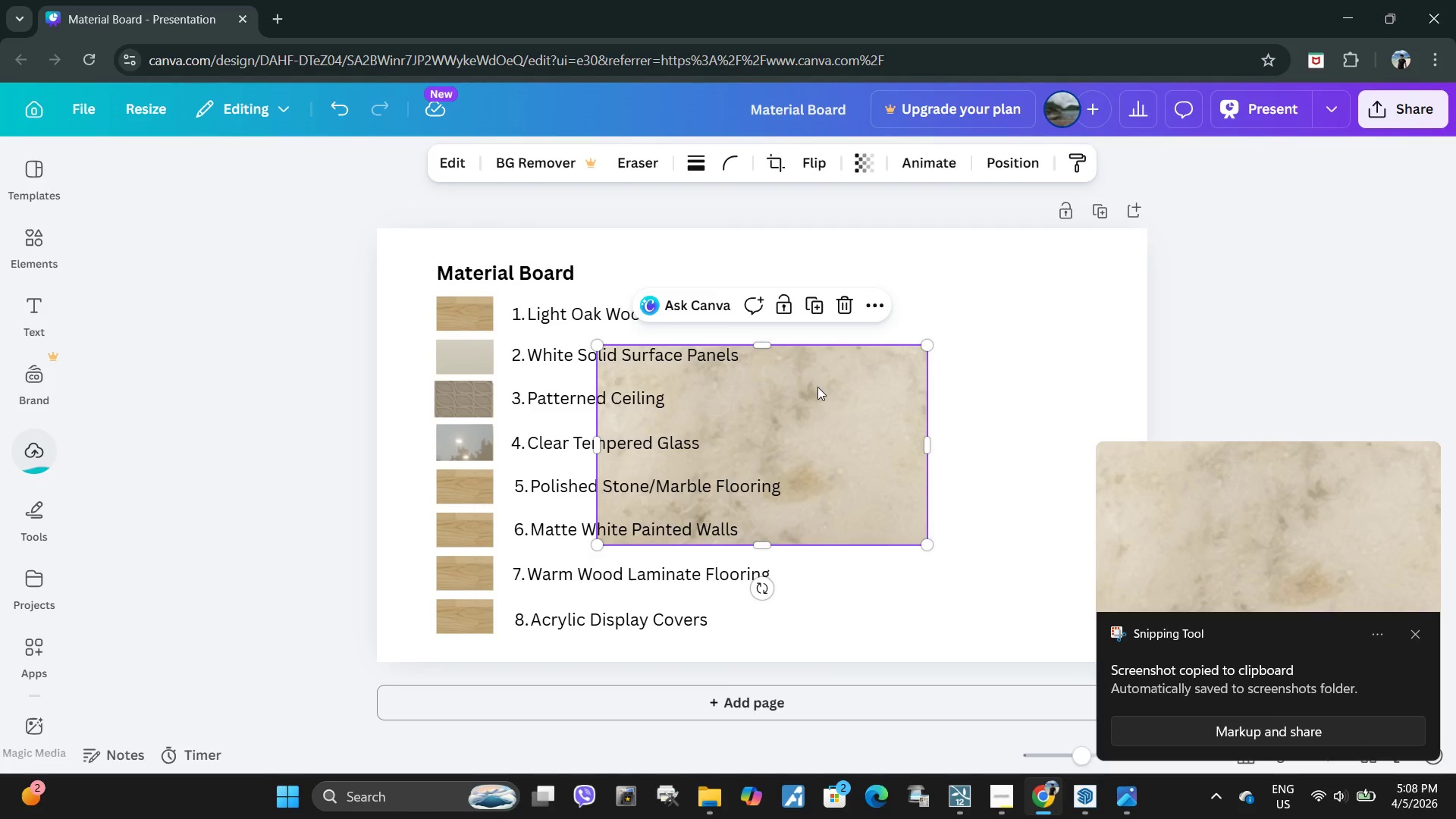 
left_click_drag(start_coordinate=[818, 386], to_coordinate=[657, 510])
 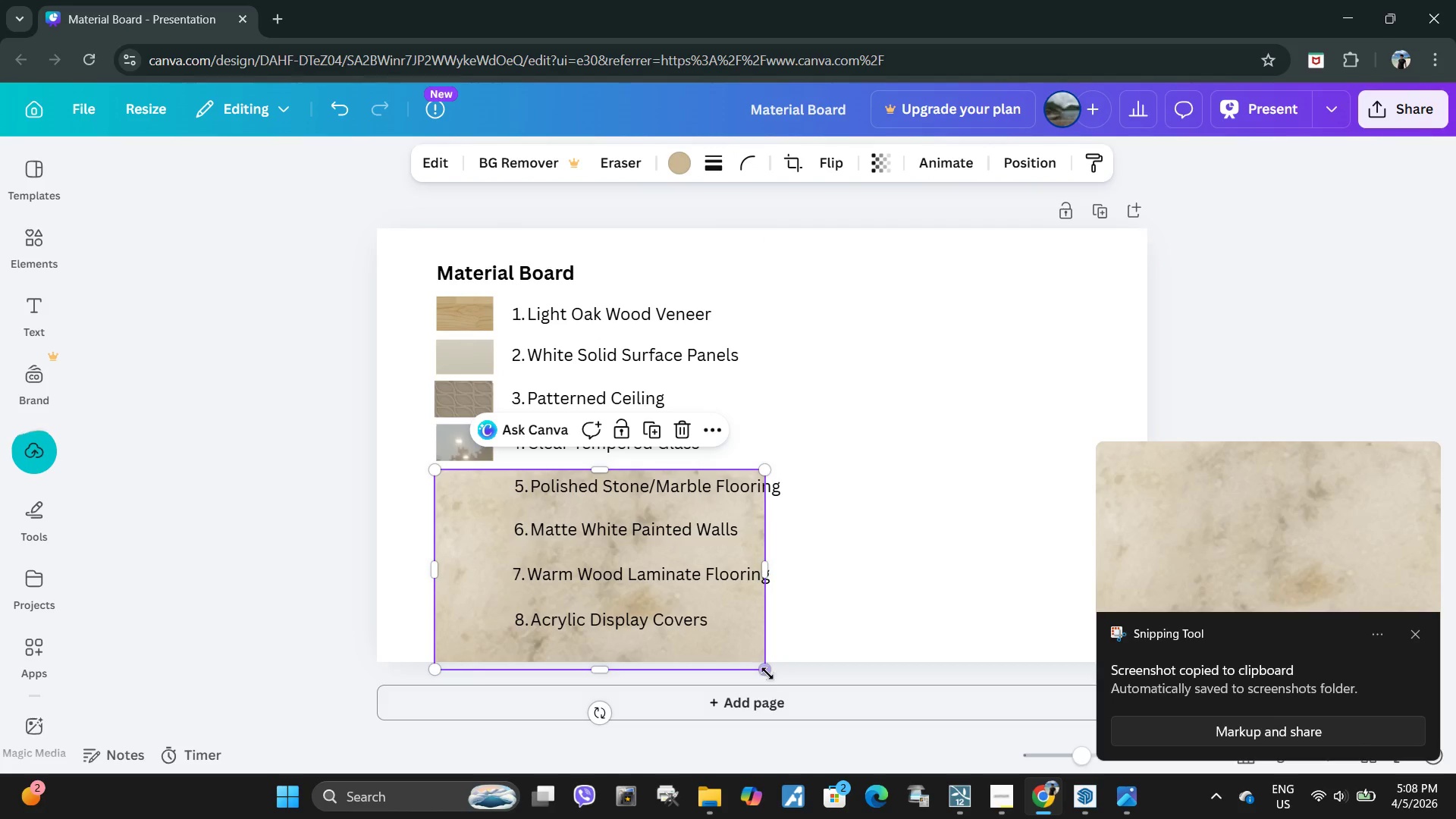 
left_click_drag(start_coordinate=[767, 673], to_coordinate=[494, 508])
 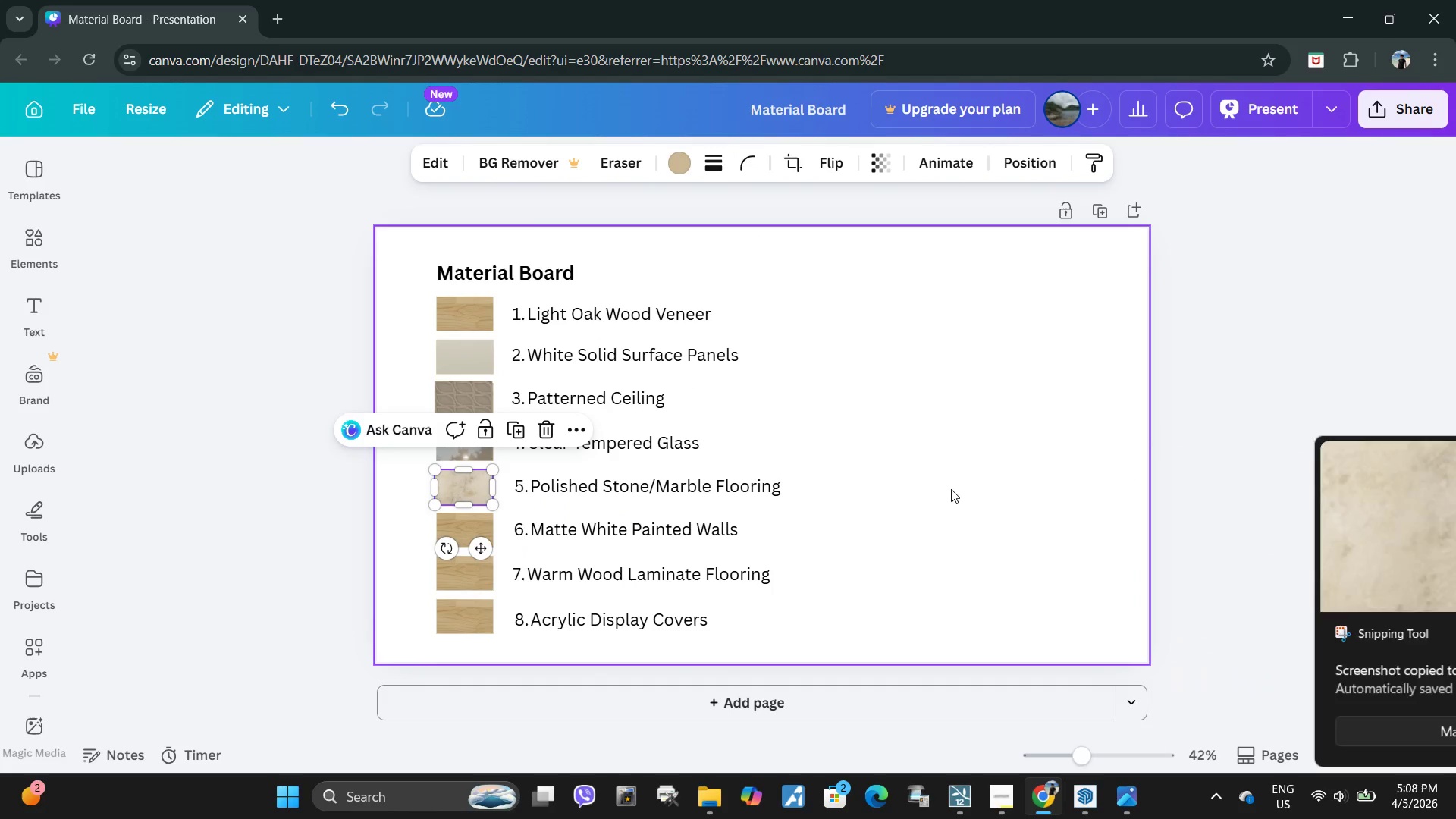 
left_click([951, 489])
 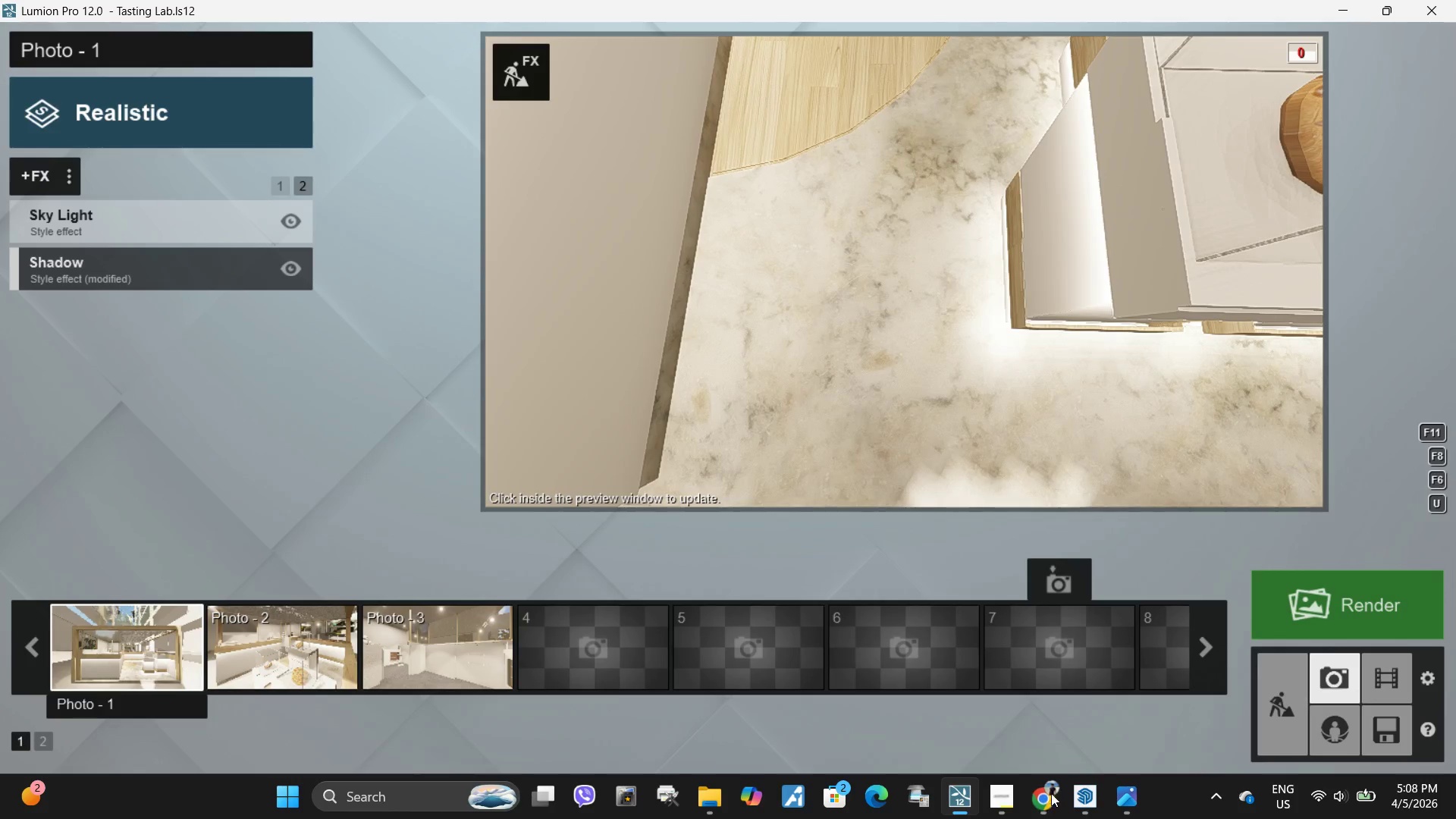 
type(wqwwwwddded)
 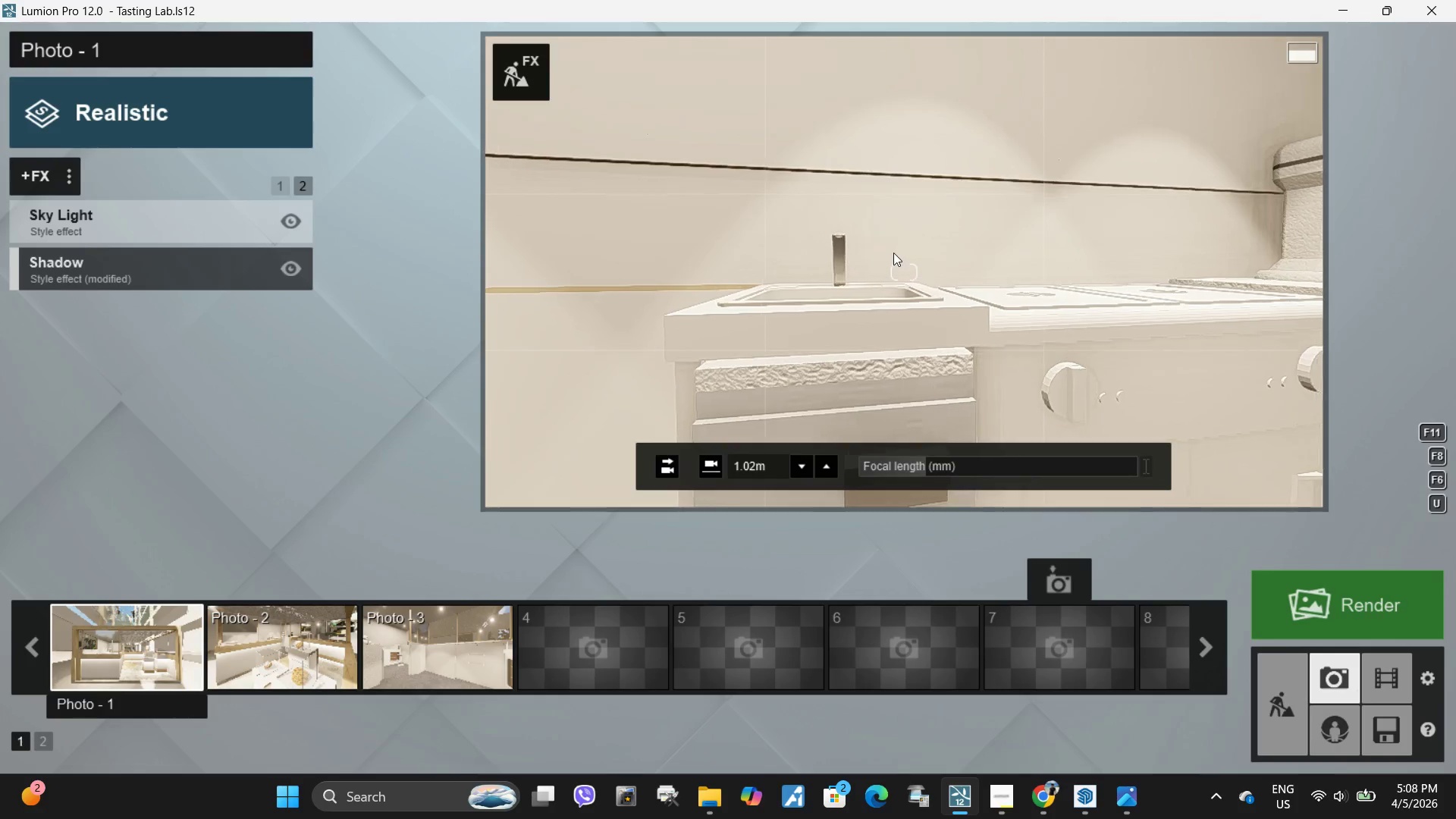 
type(wdw)
 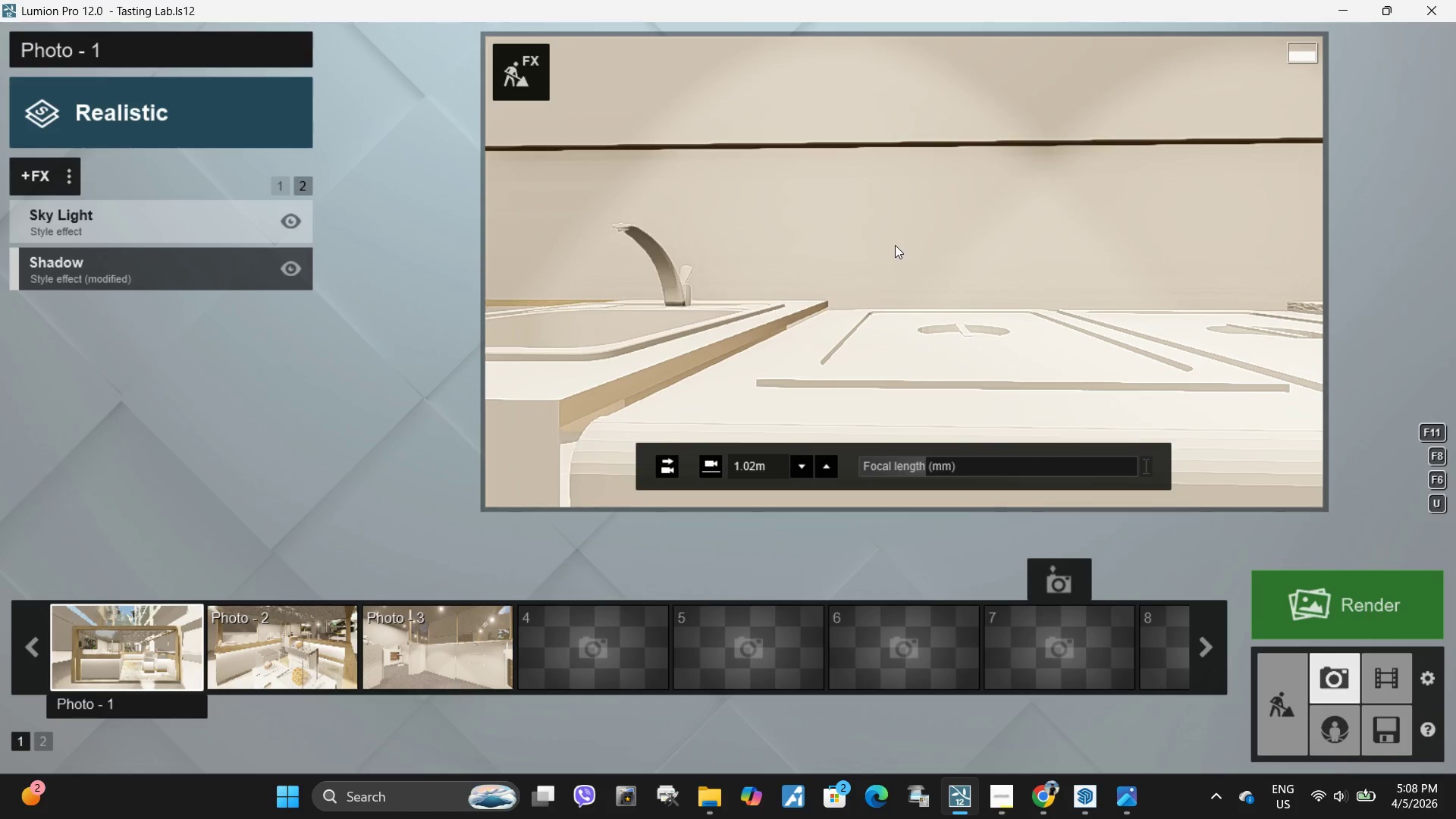 
key(Meta+Shift+ShiftLeft)
 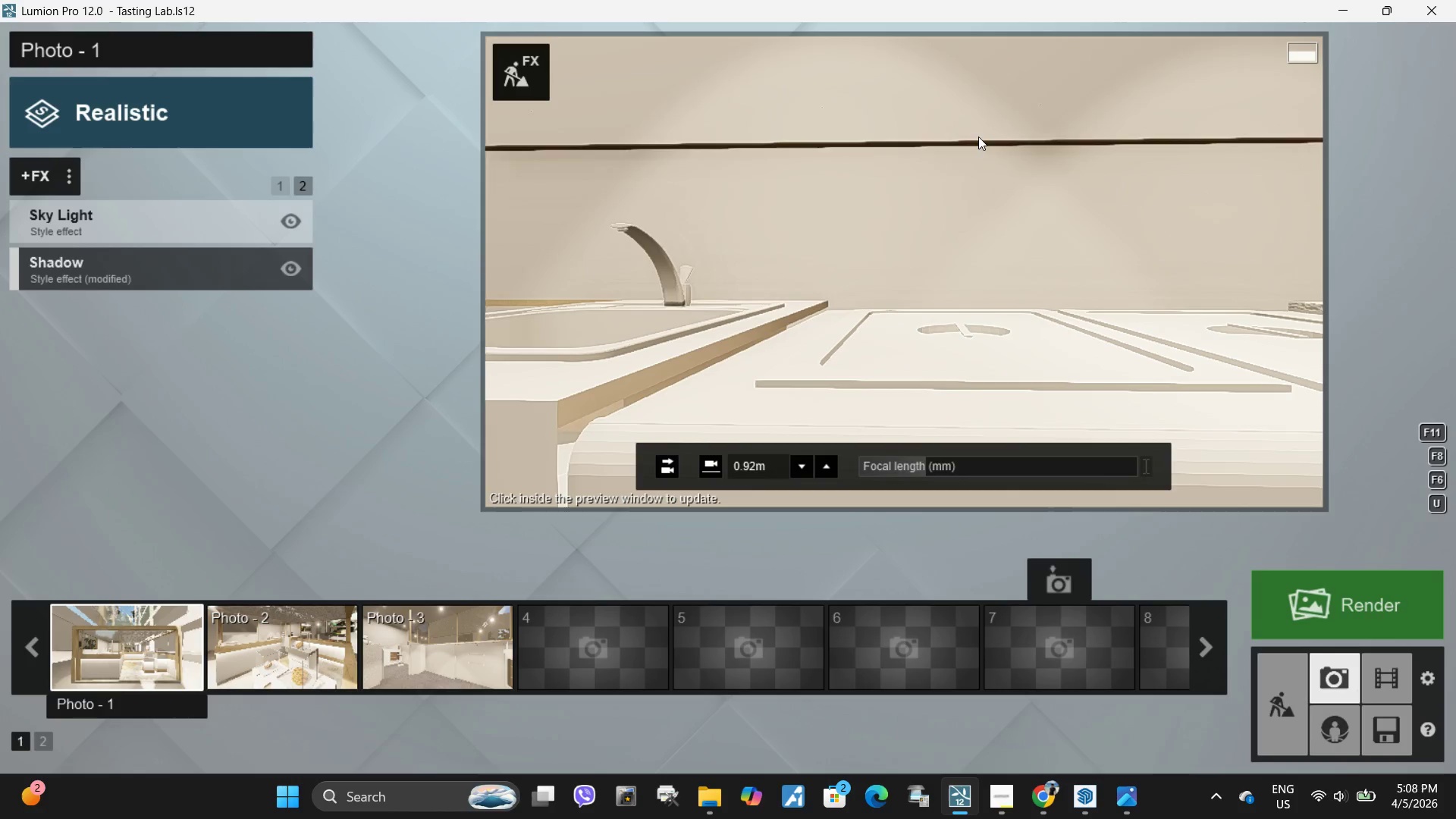 
key(Meta+Shift+S)
 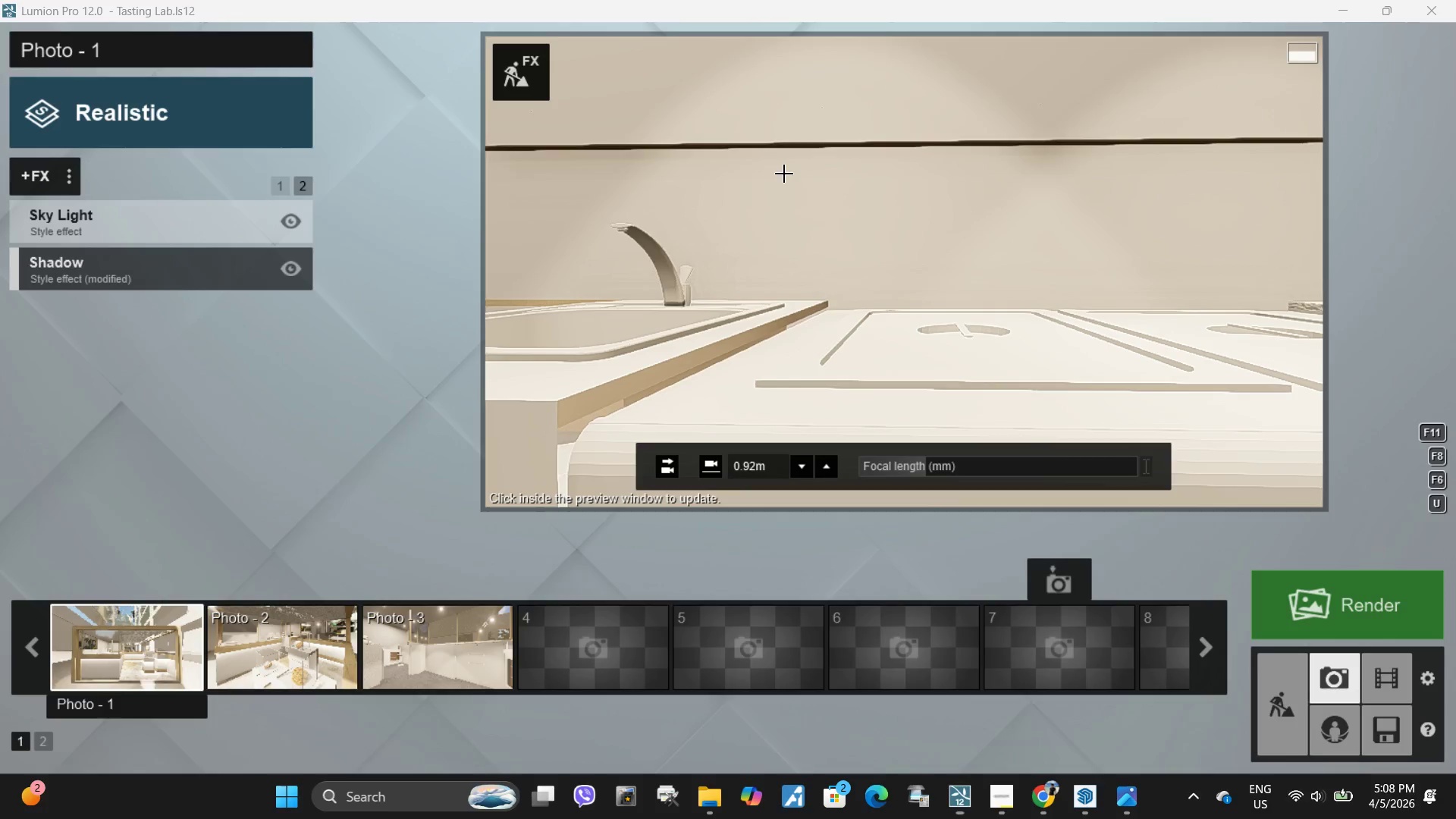 
left_click_drag(start_coordinate=[758, 171], to_coordinate=[913, 272])
 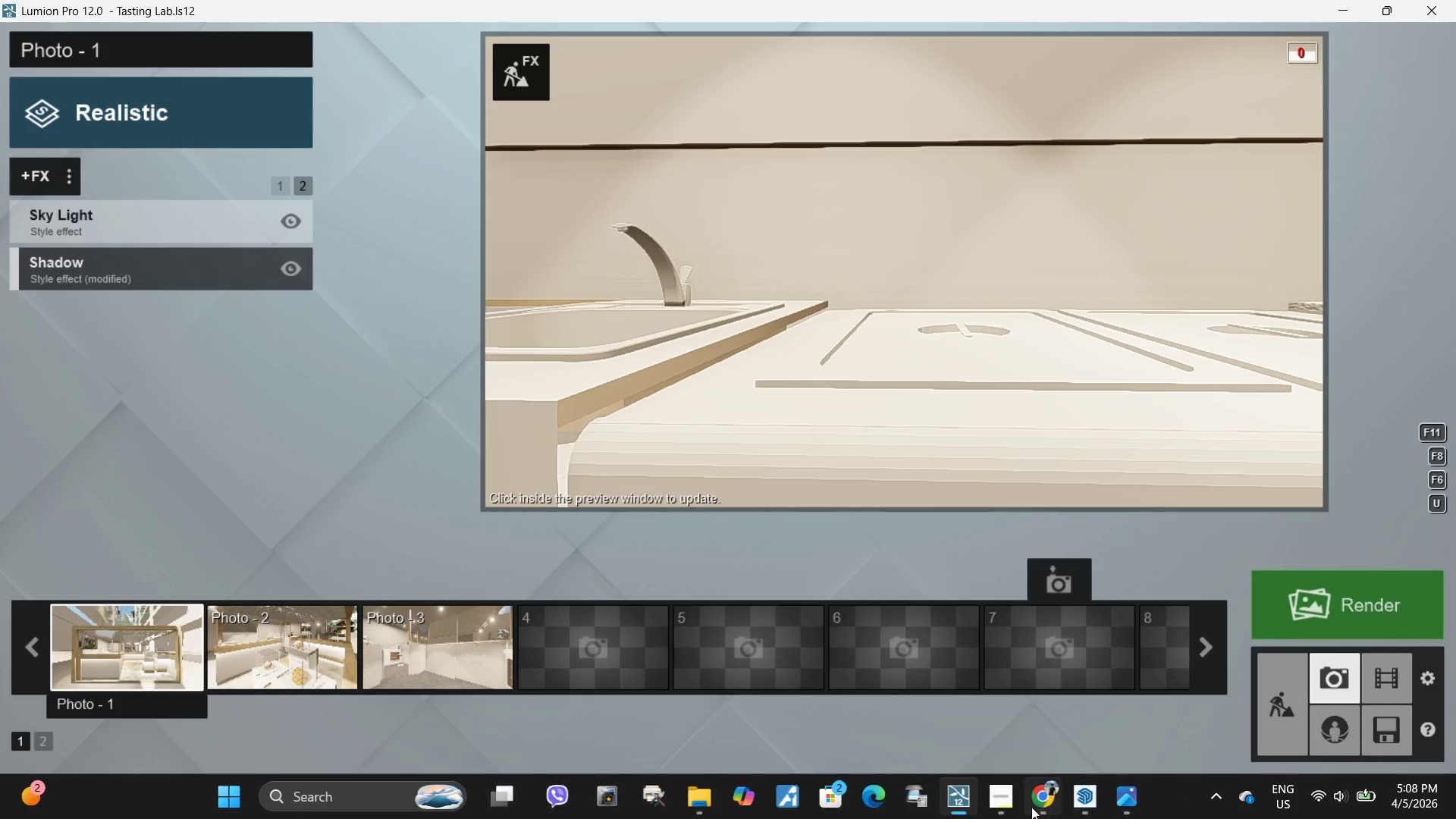 
left_click([1046, 805])
 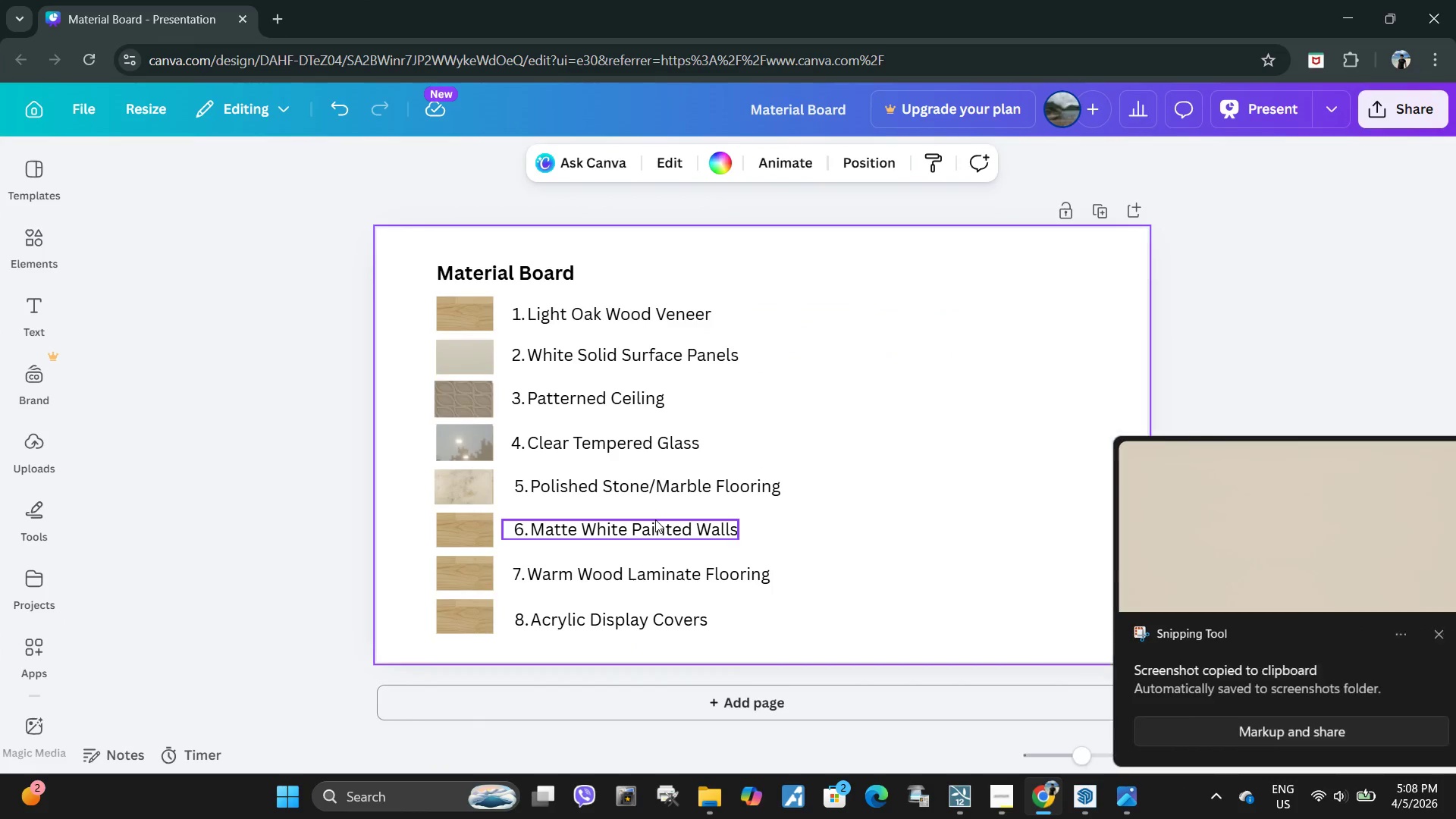 
key(Control+V)
 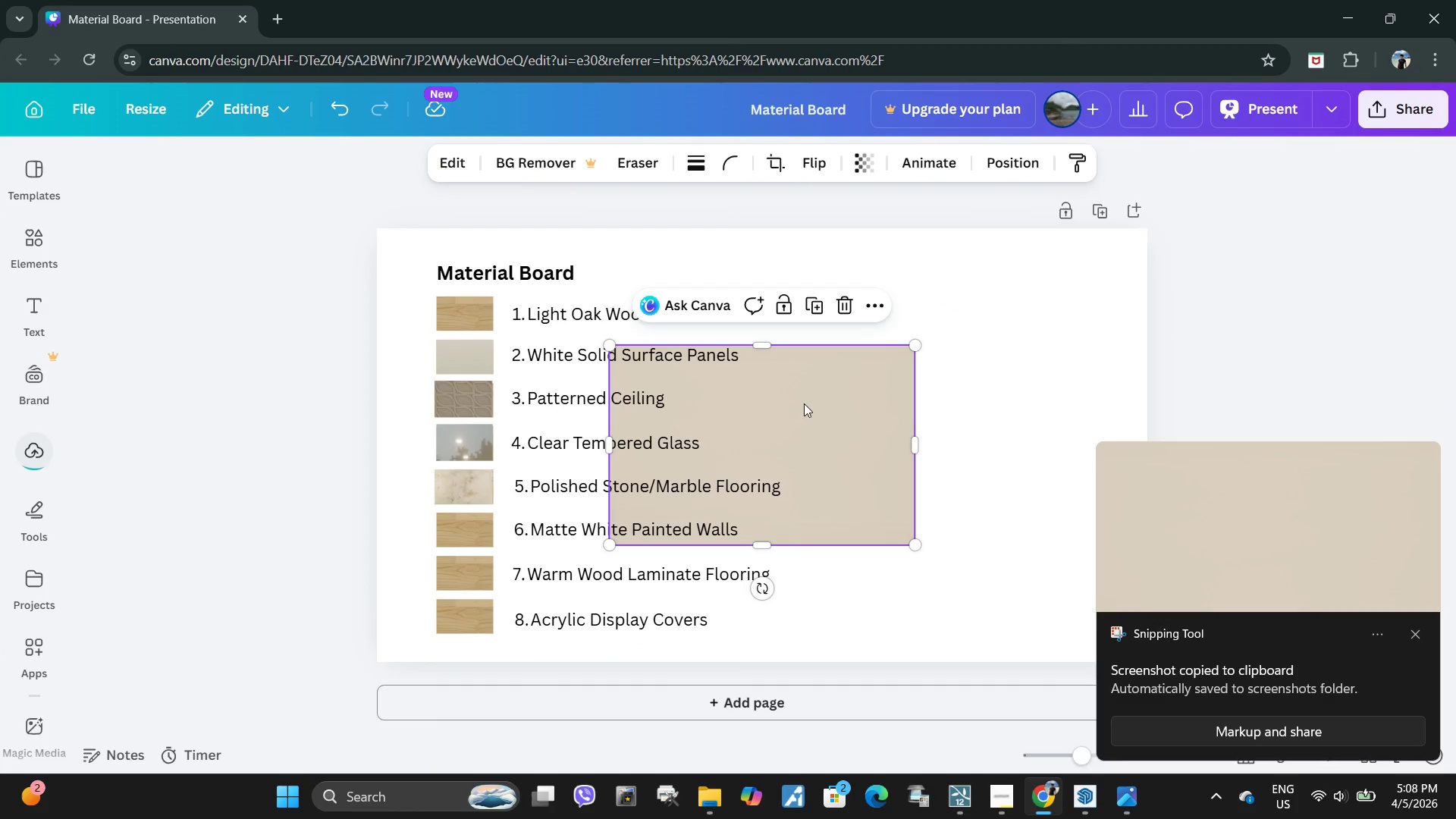 
left_click_drag(start_coordinate=[804, 393], to_coordinate=[635, 559])
 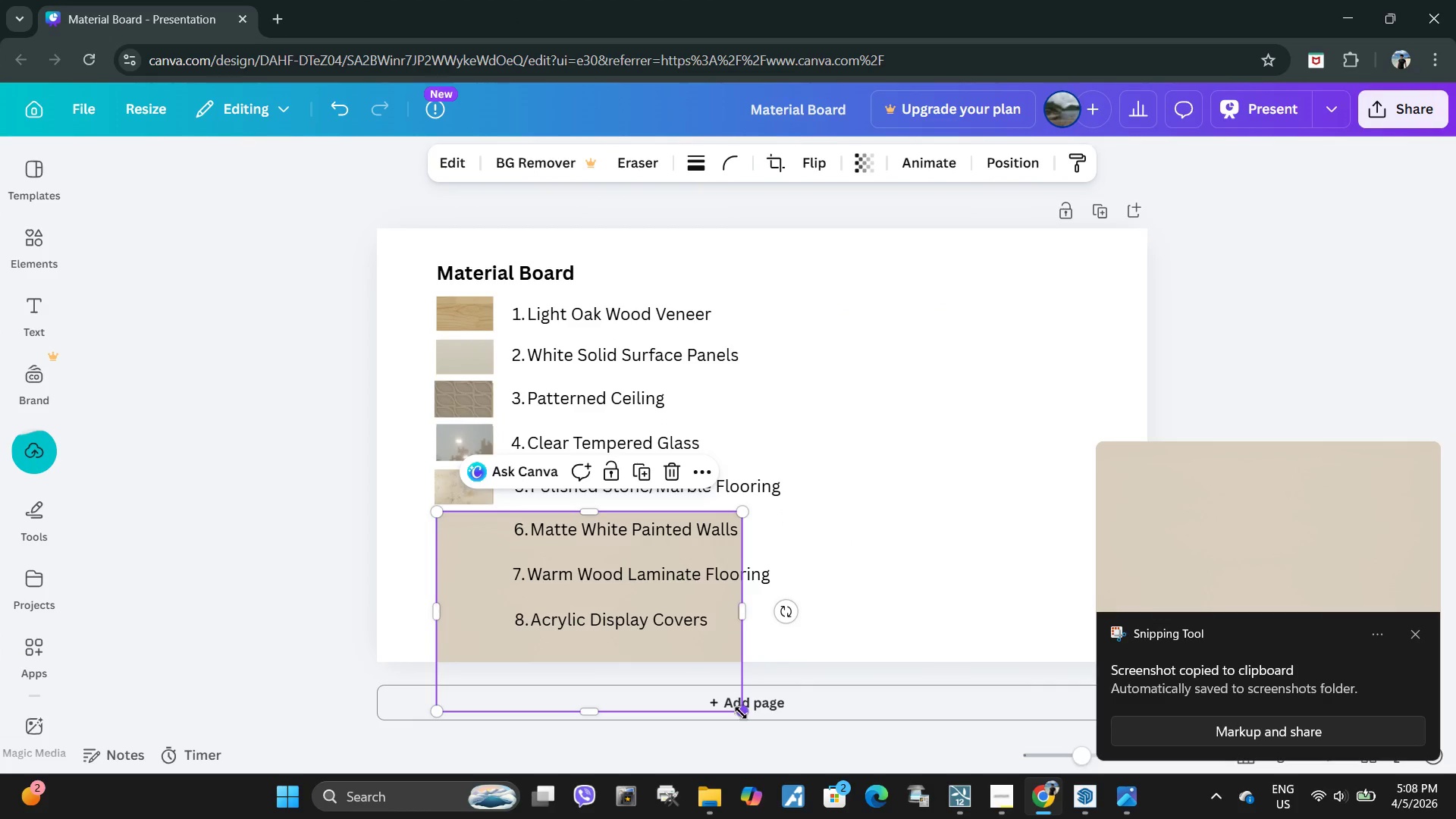 
left_click_drag(start_coordinate=[741, 713], to_coordinate=[488, 565])
 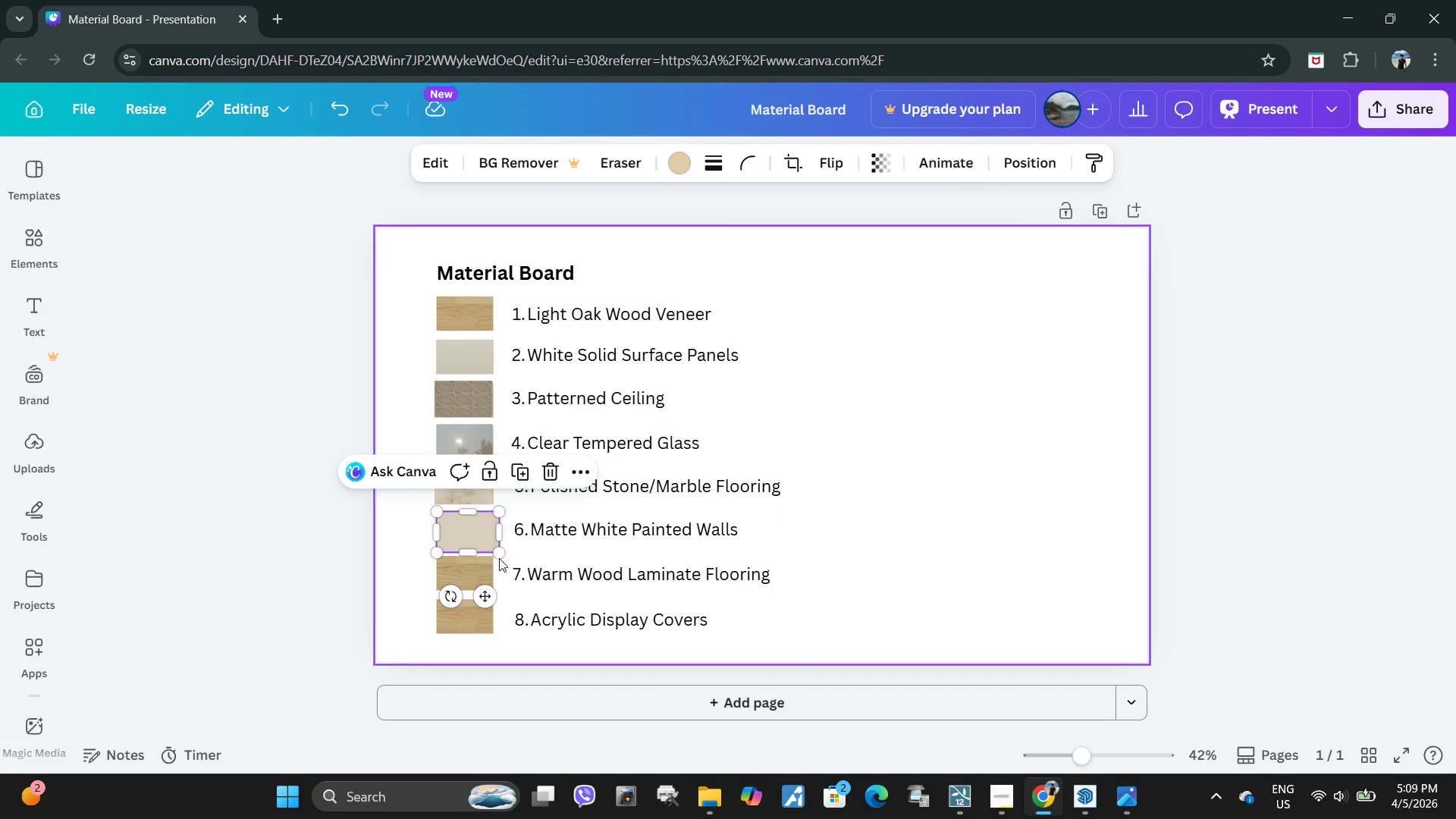 
left_click_drag(start_coordinate=[499, 553], to_coordinate=[495, 549])
 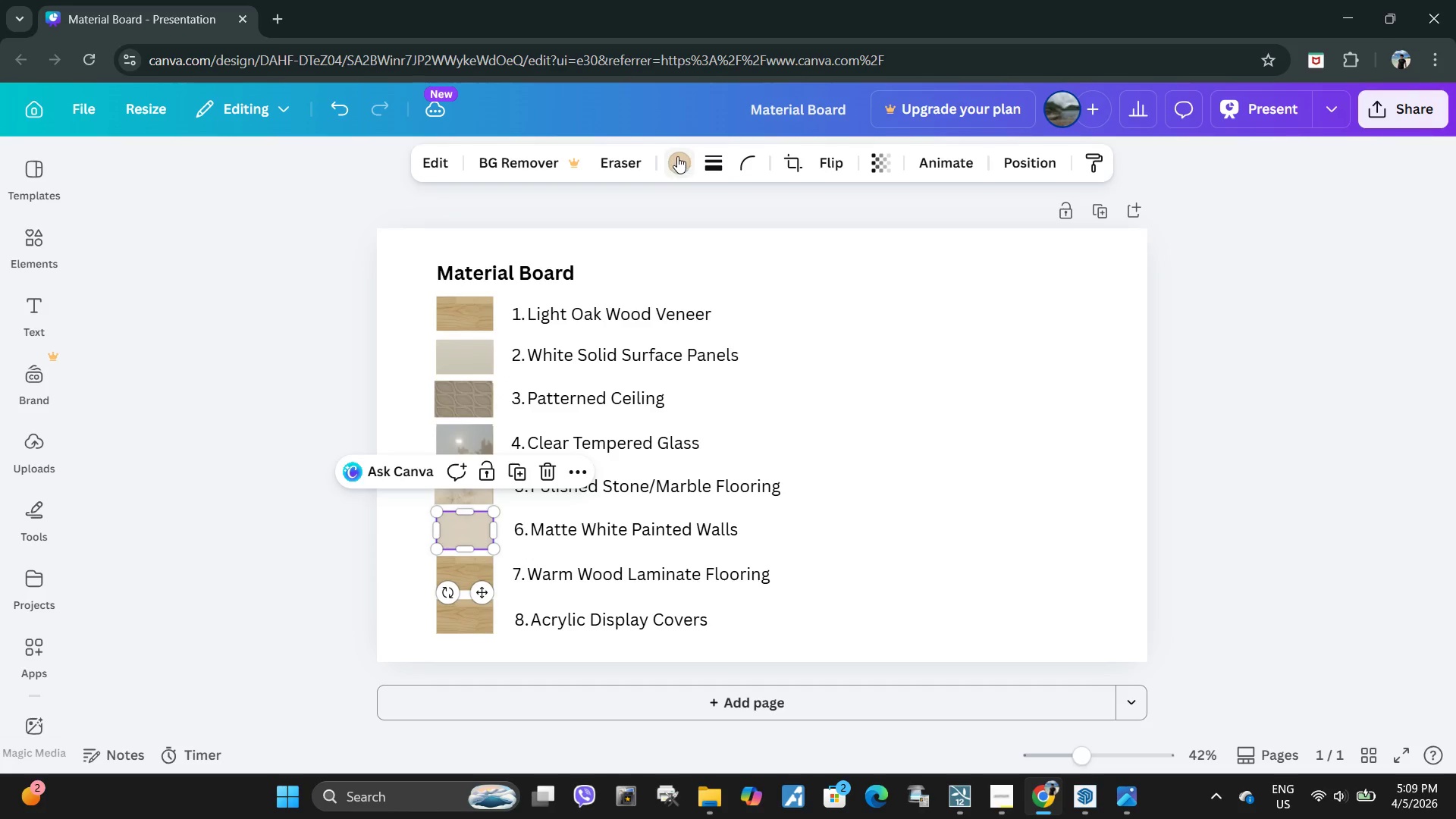 
left_click([677, 156])
 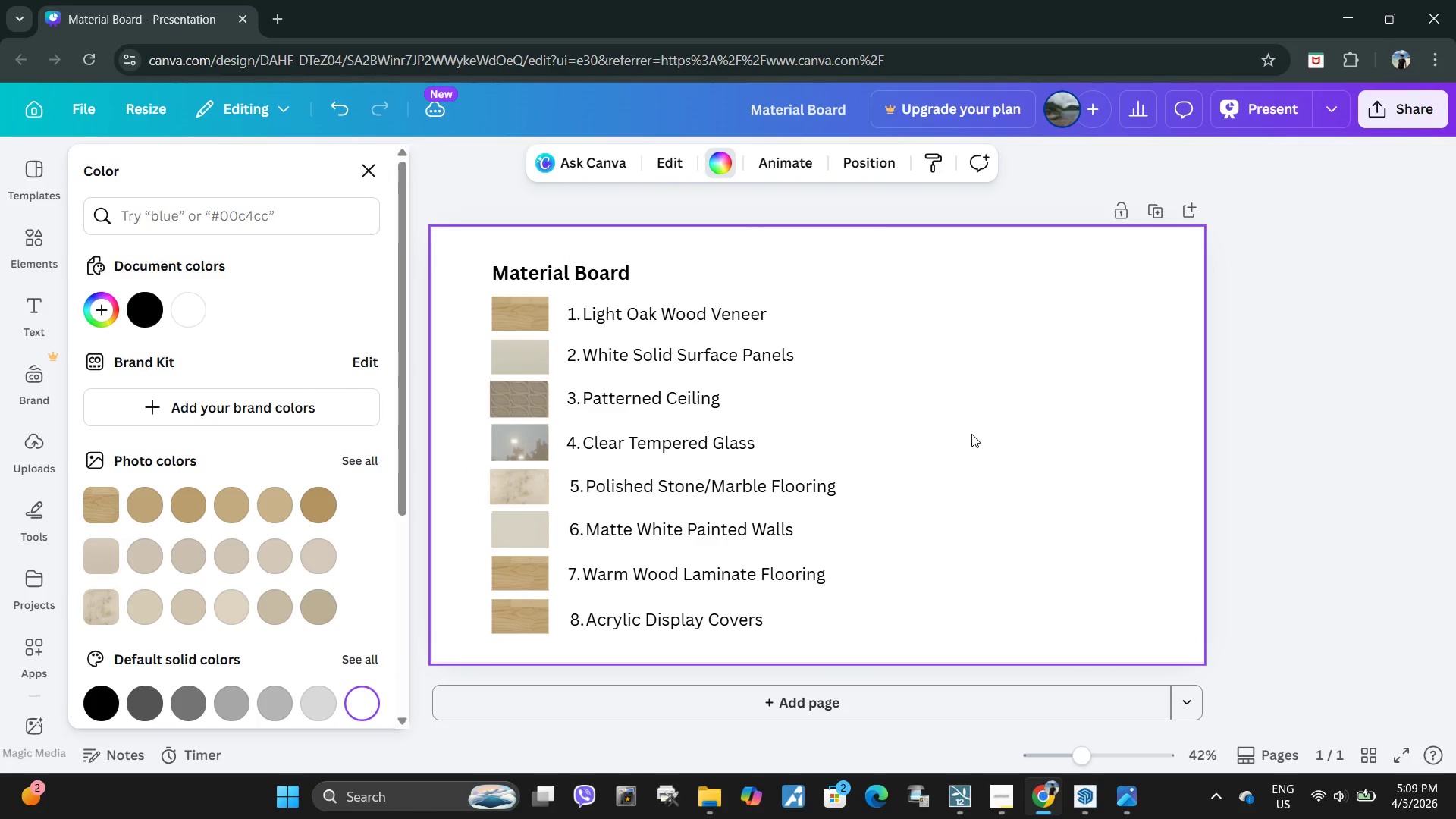 
left_click([1041, 805])
 